 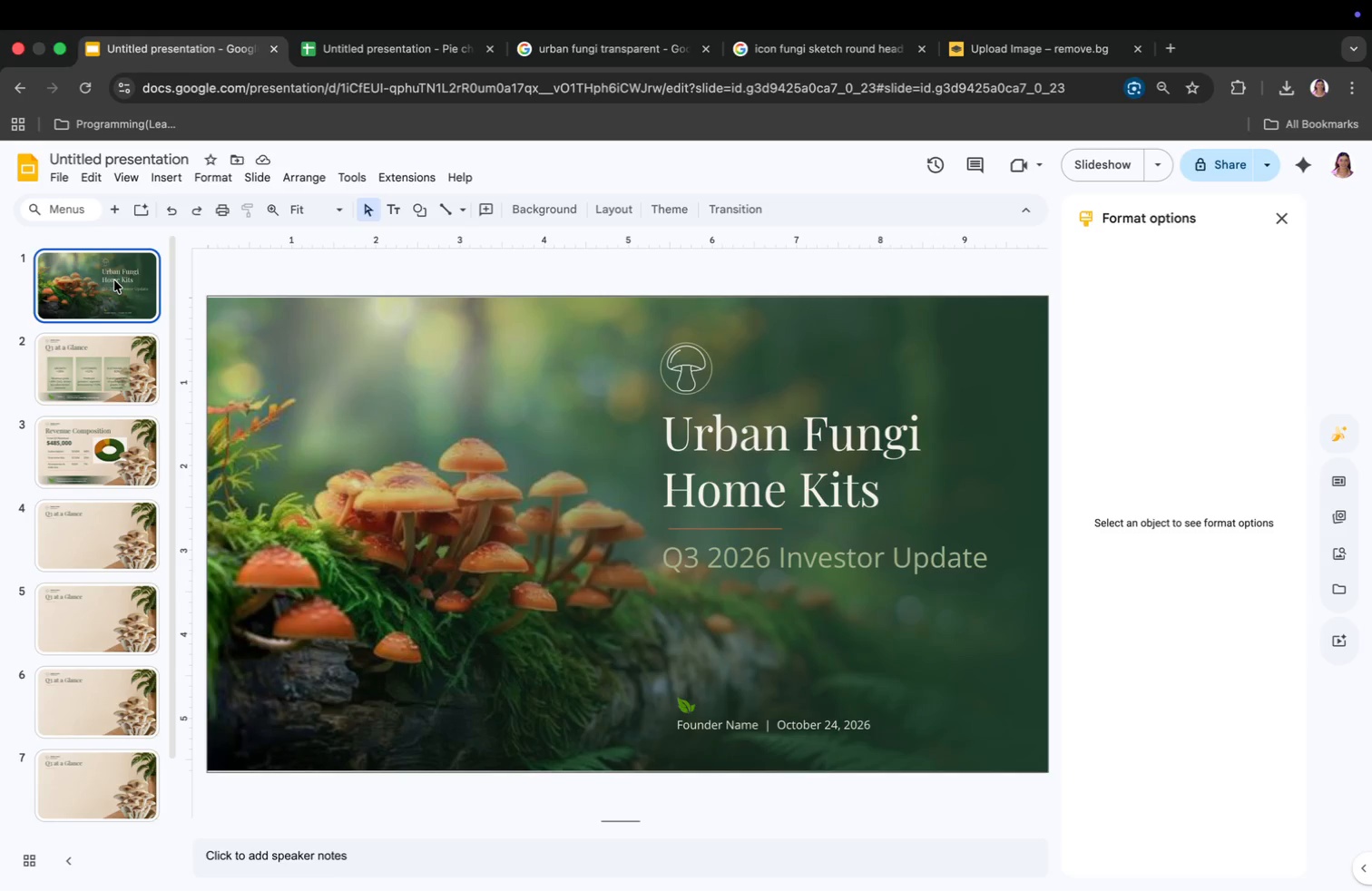 
key(ArrowDown)
 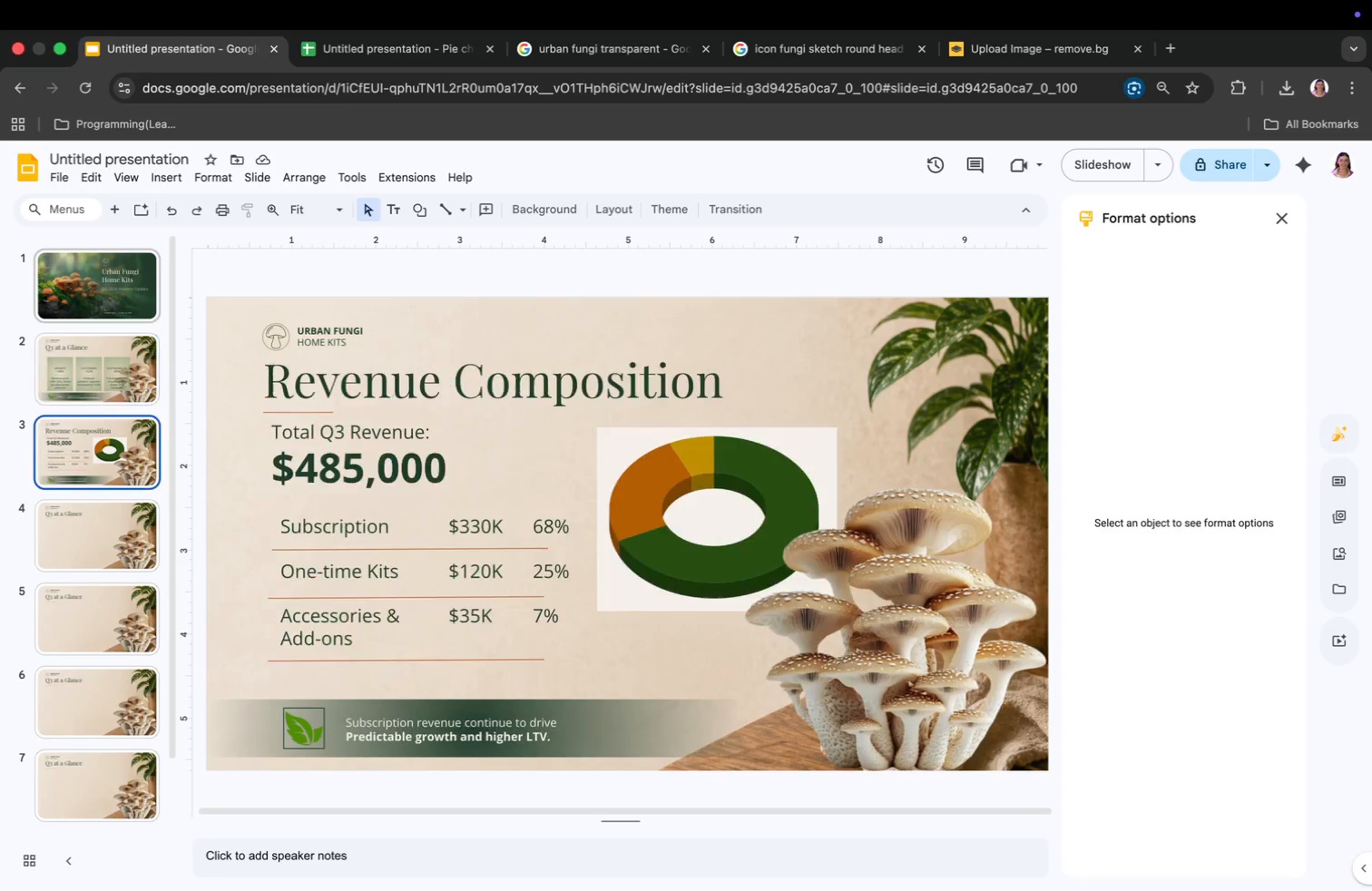 
key(ArrowDown)
 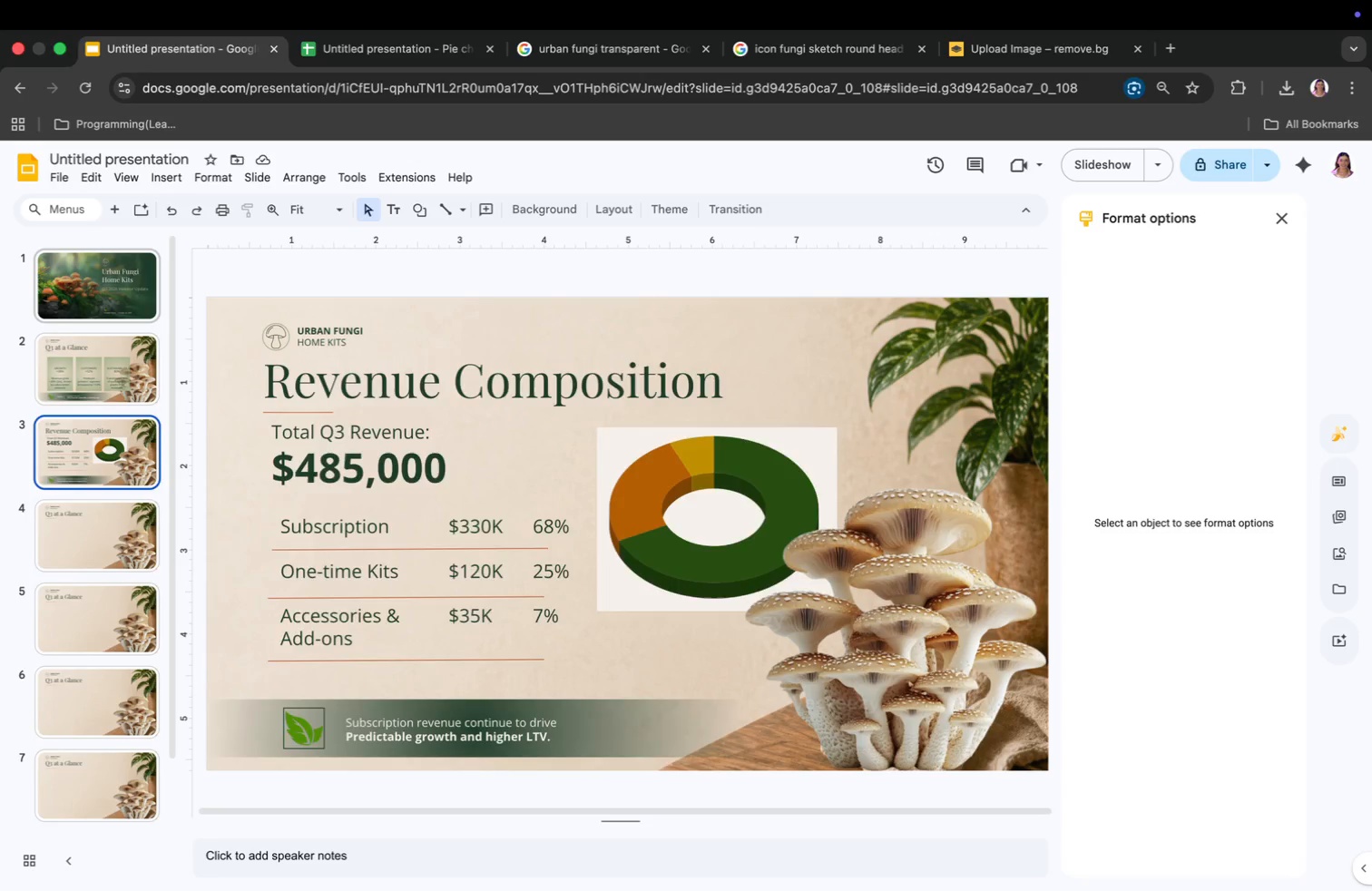 
key(ArrowDown)
 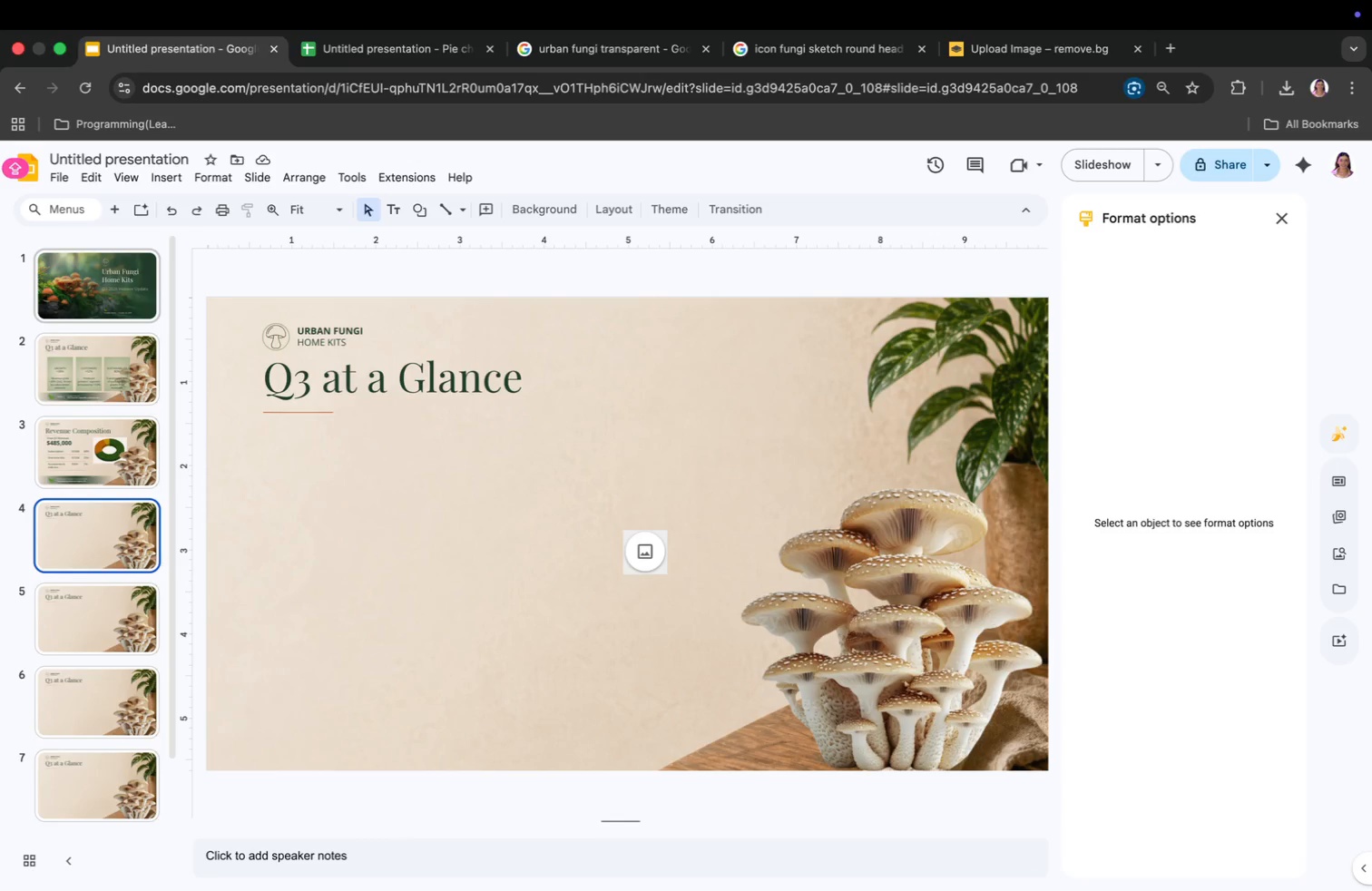 
key(ArrowUp)
 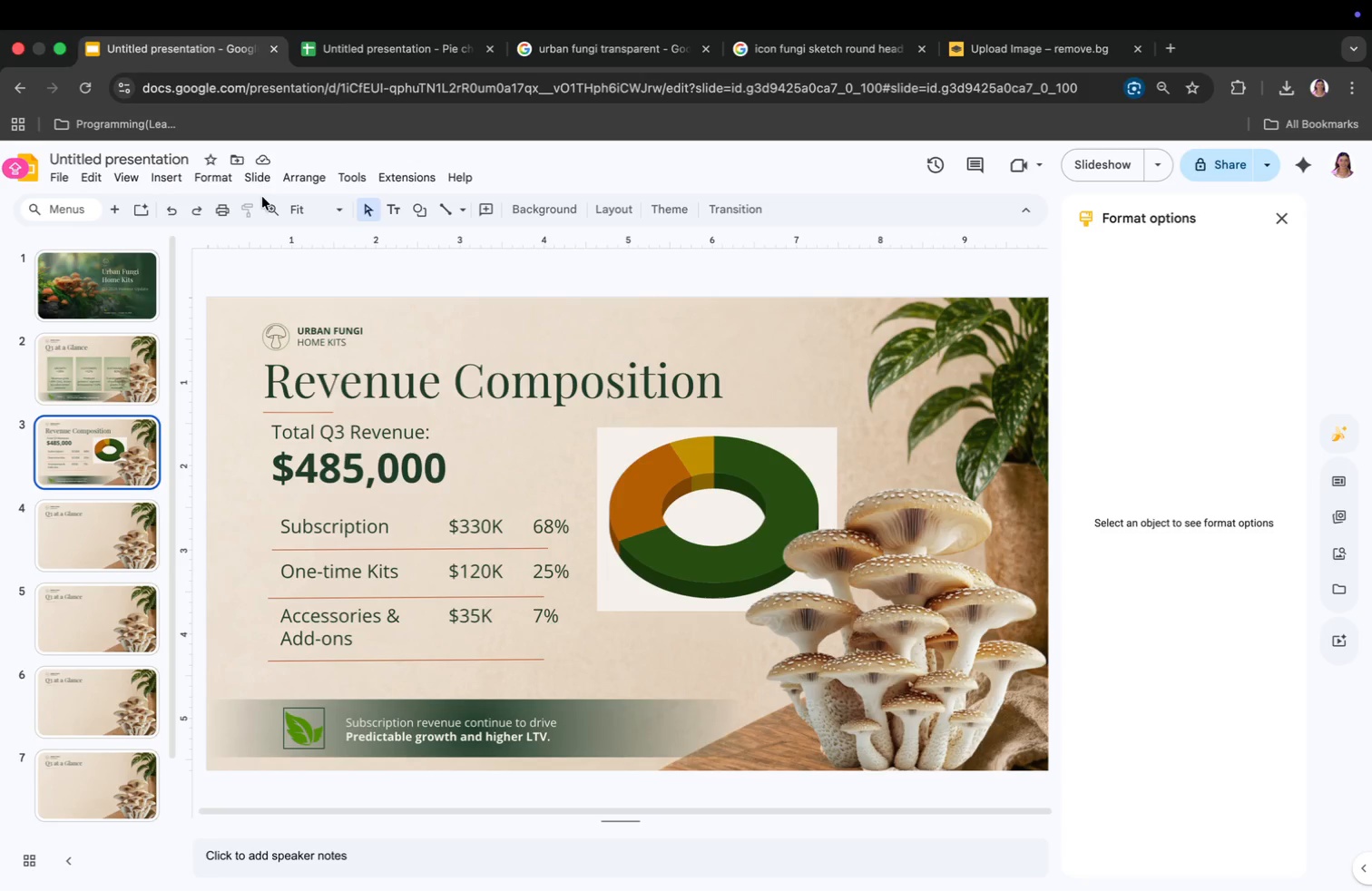 
left_click([166, 179])
 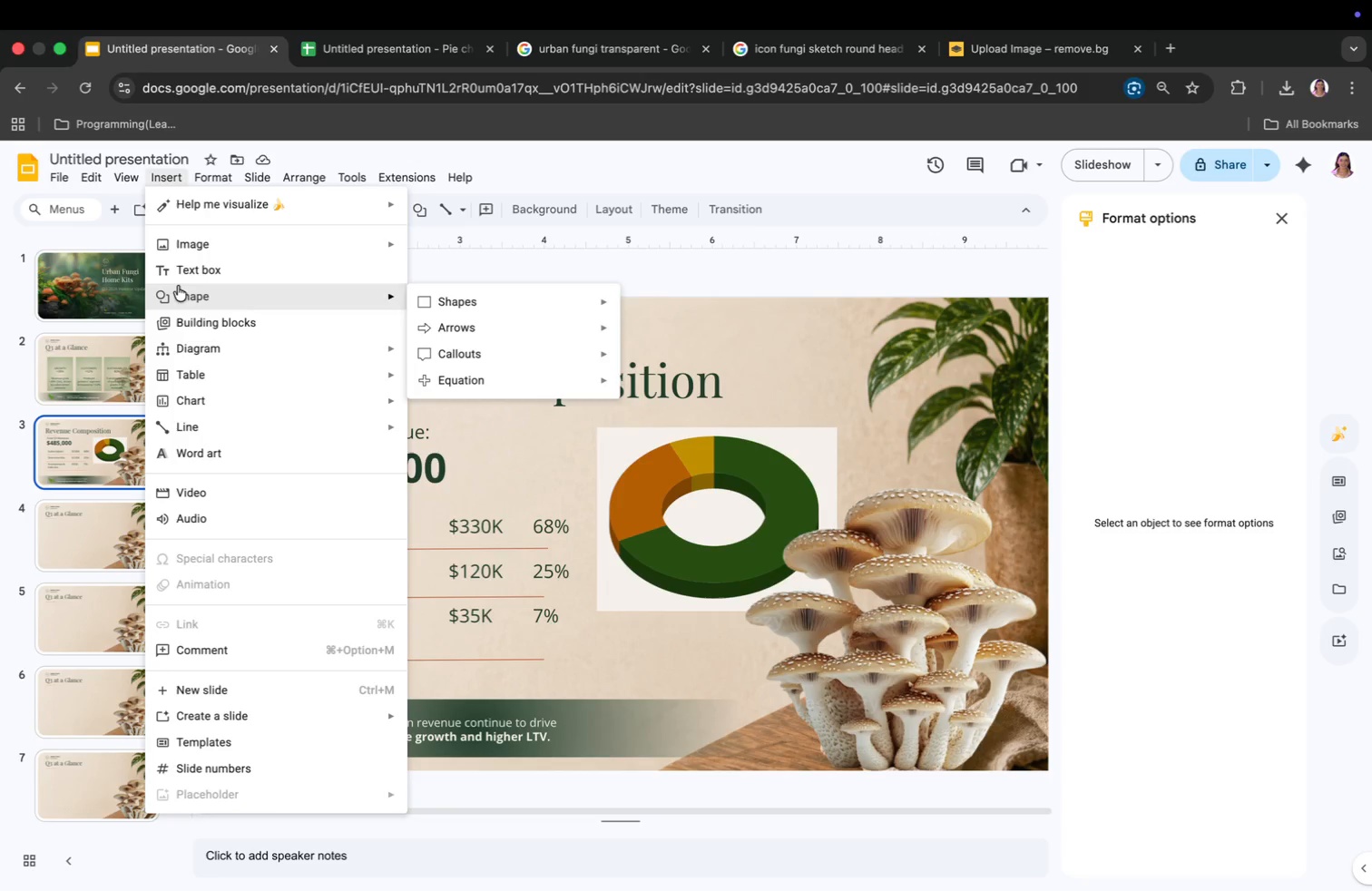 
left_click([185, 279])
 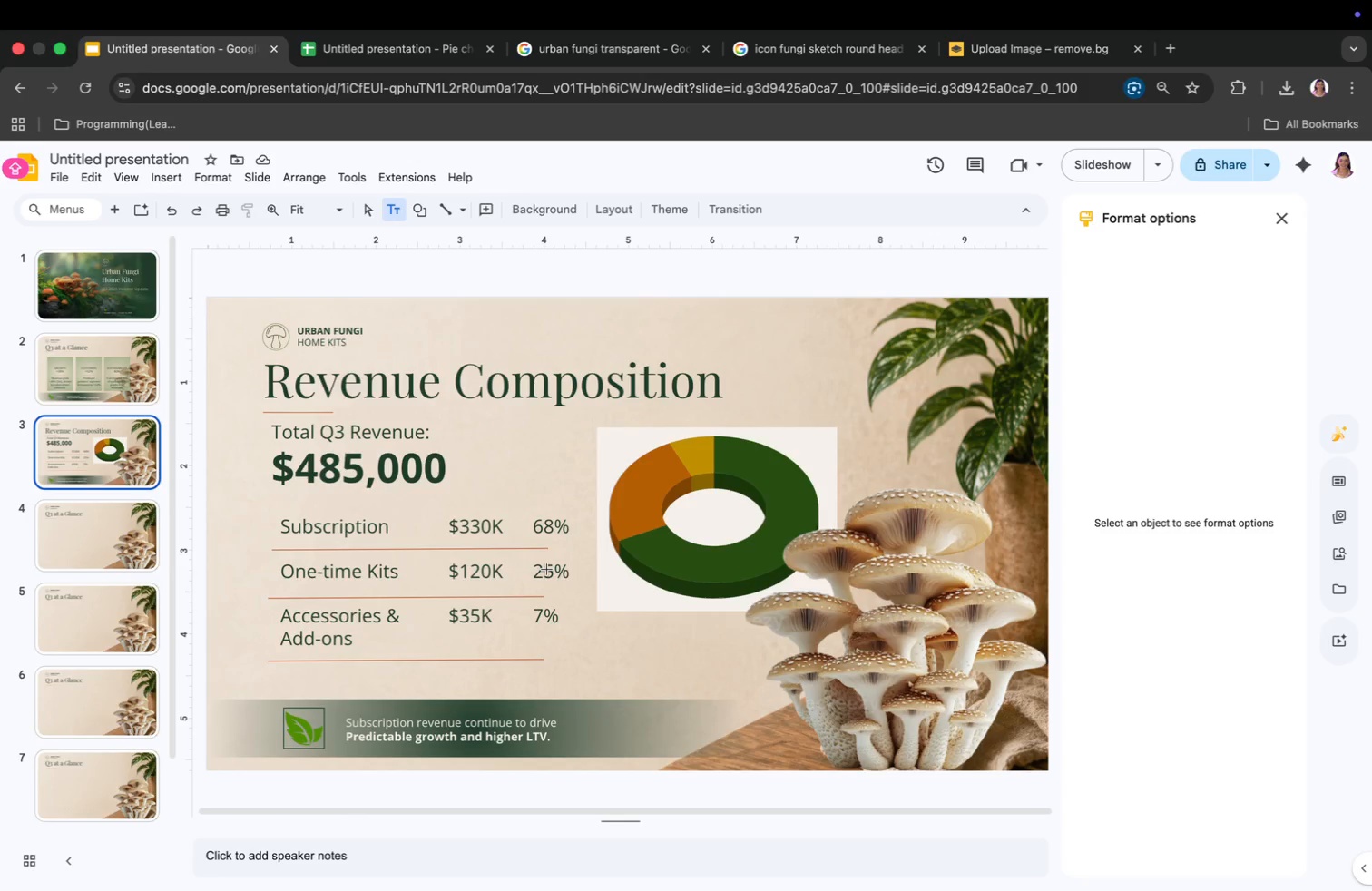 
left_click([588, 571])
 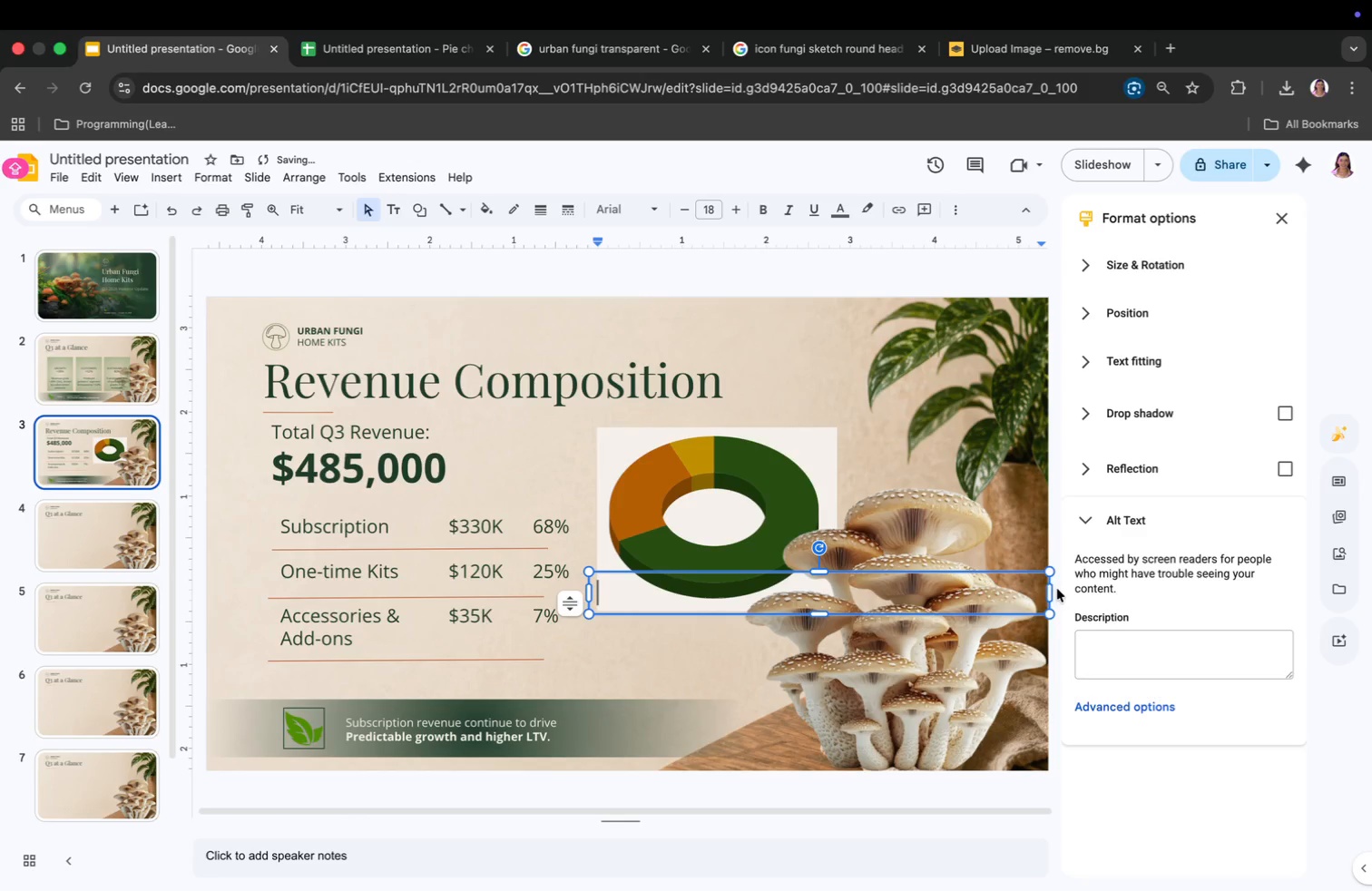 
left_click_drag(start_coordinate=[1052, 592], to_coordinate=[665, 665])
 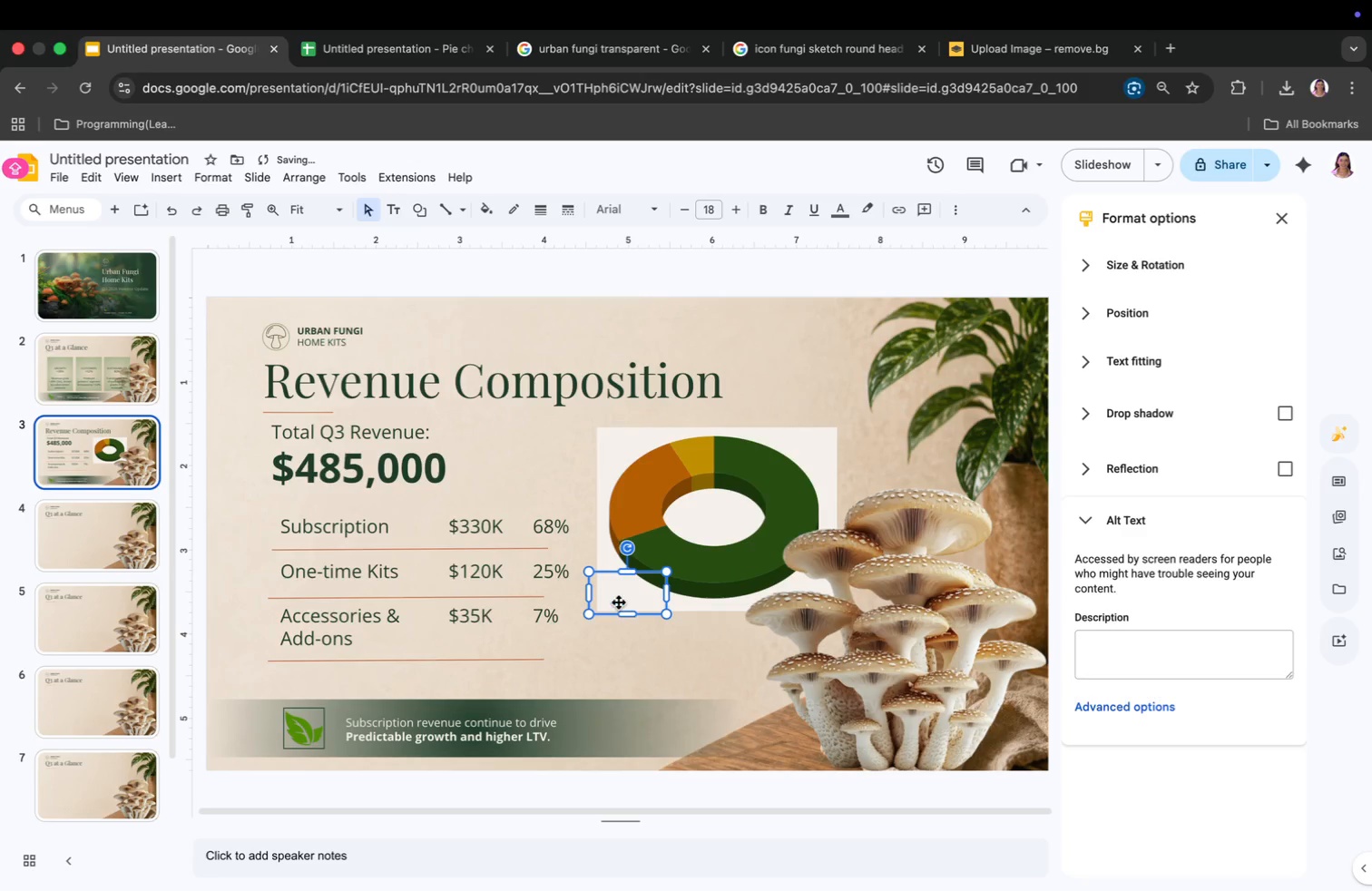 
left_click_drag(start_coordinate=[619, 602], to_coordinate=[701, 574])
 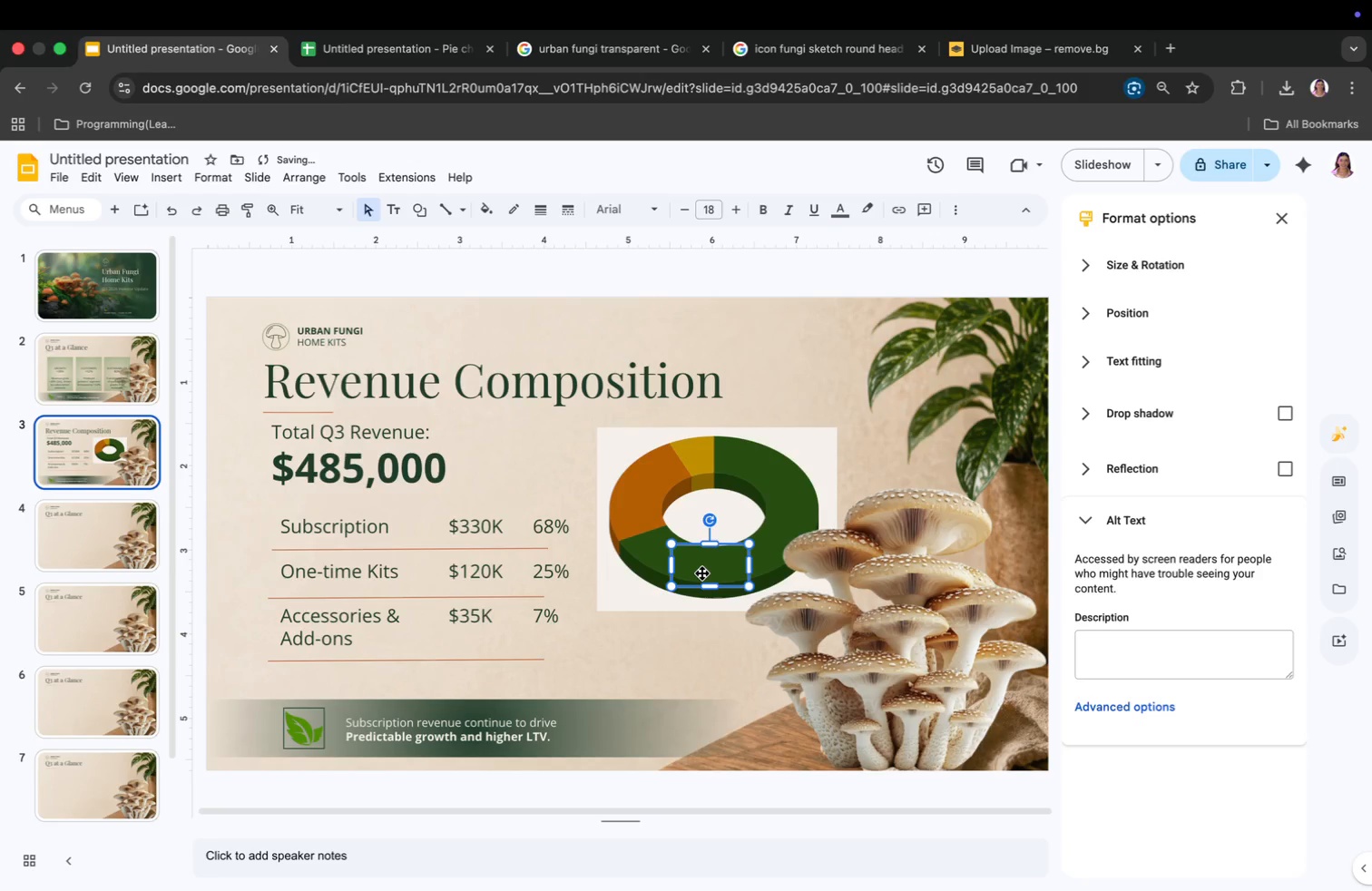 
double_click([702, 573])
 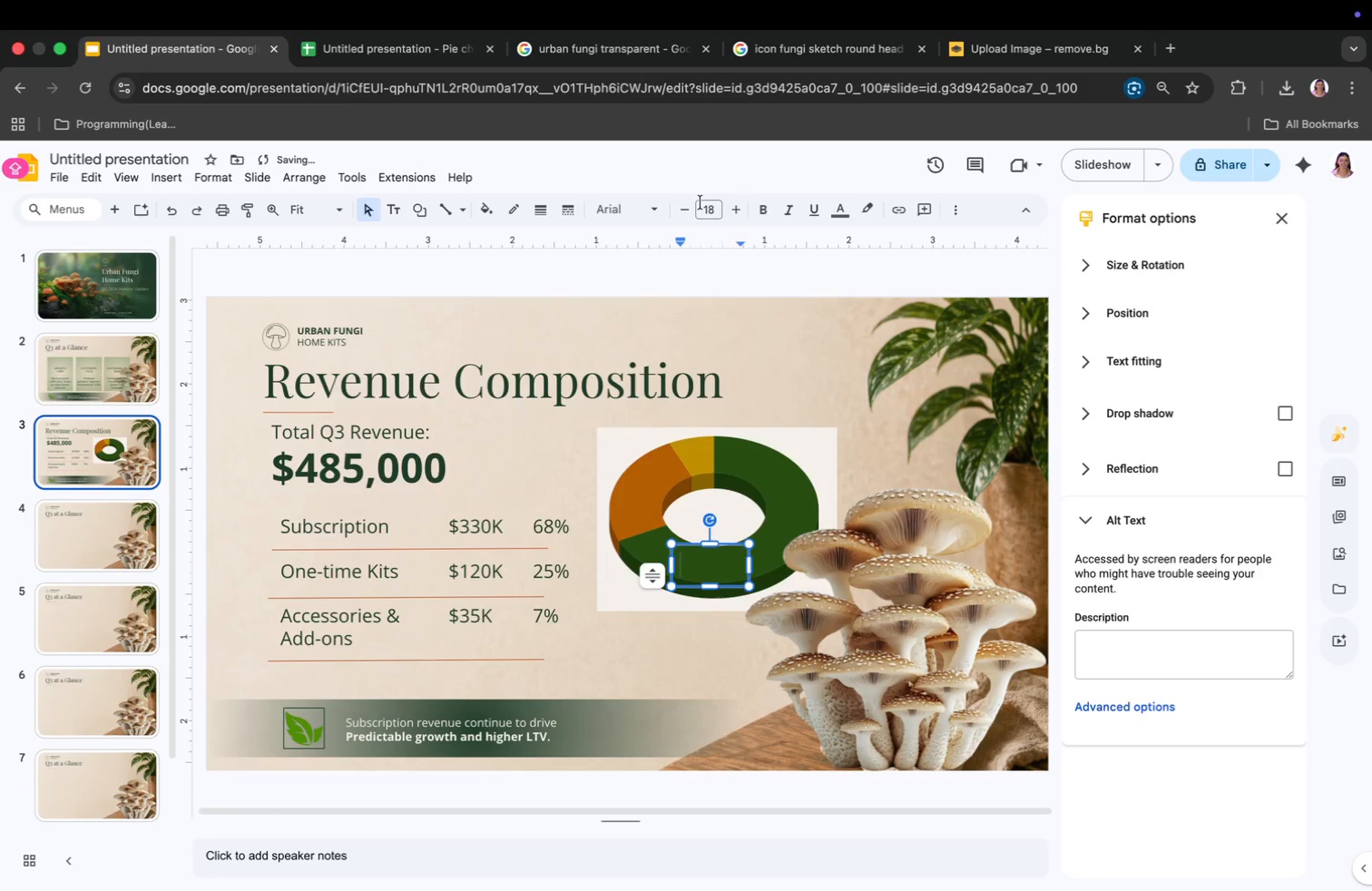 
left_click([612, 211])
 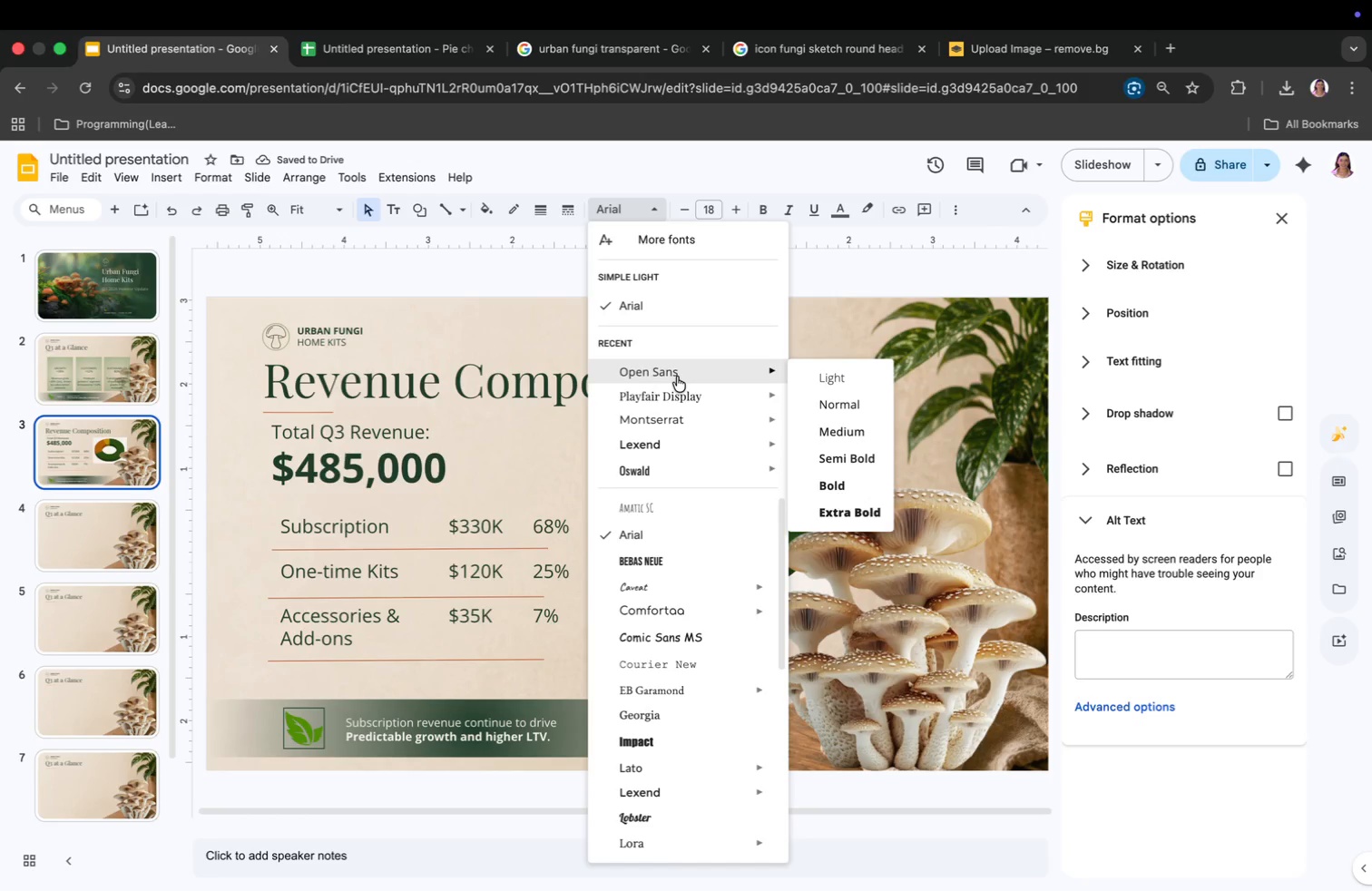 
left_click([677, 377])
 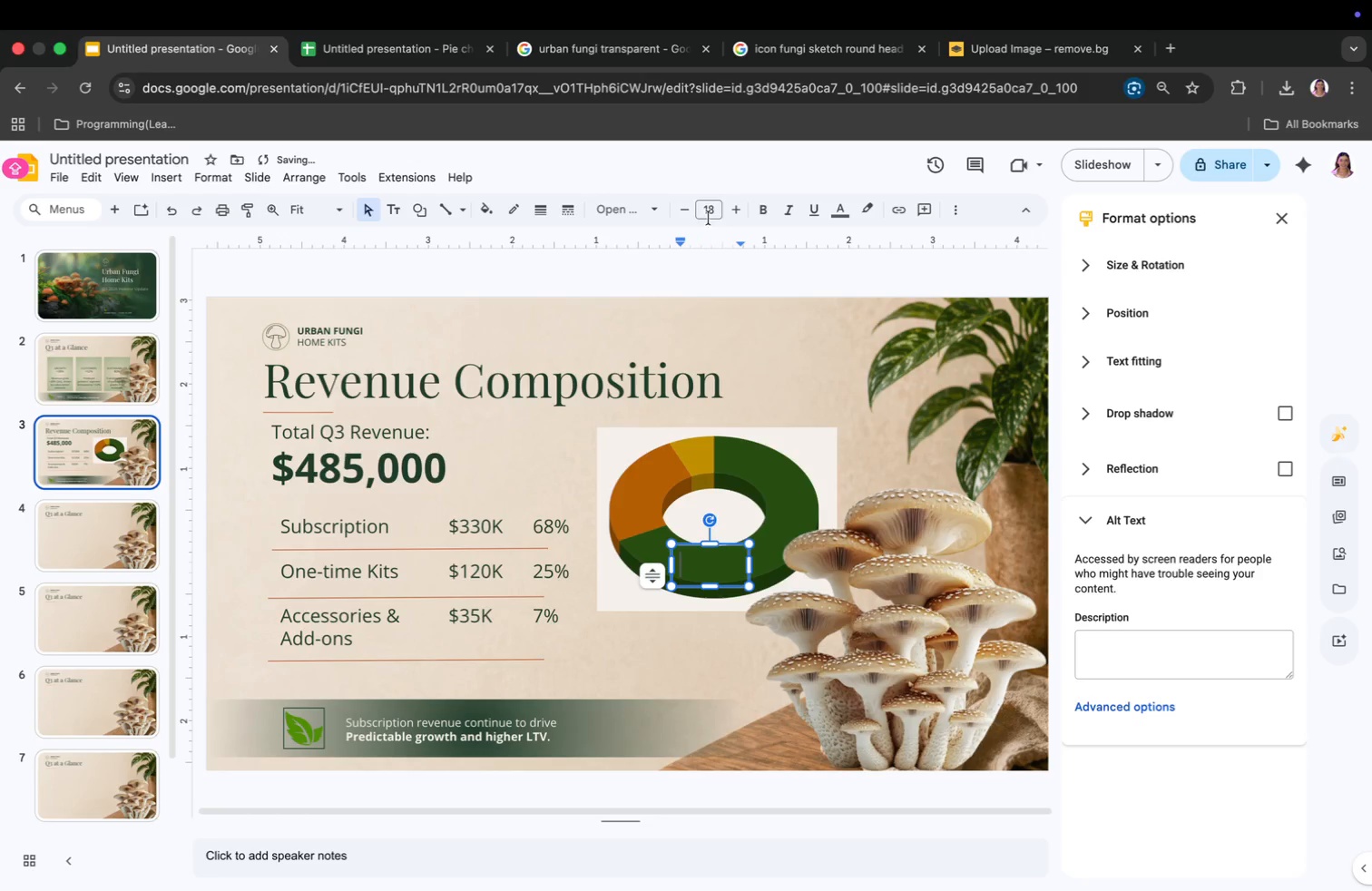 
left_click([710, 210])
 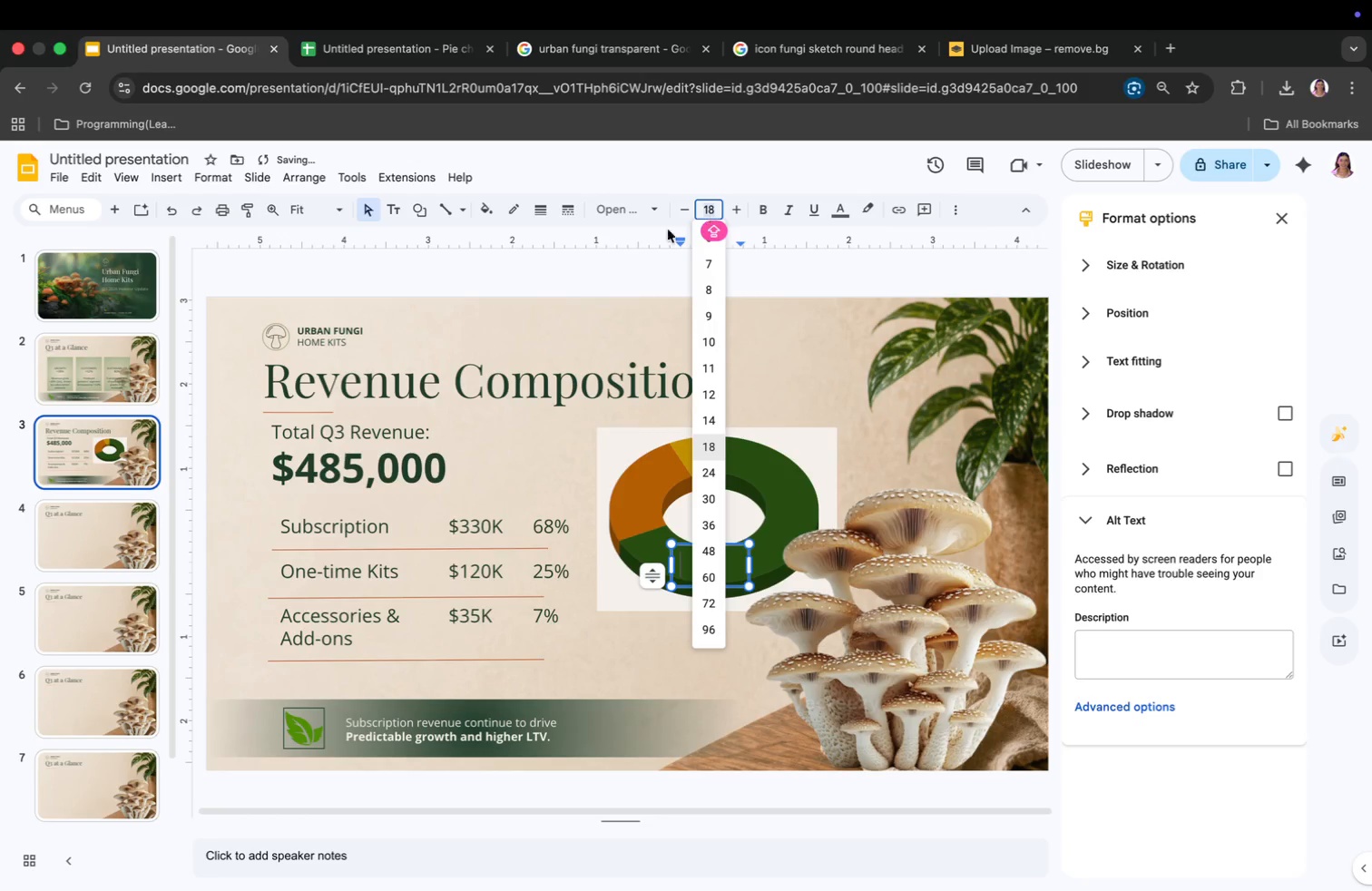 
hold_key(key=1, duration=0.54)
 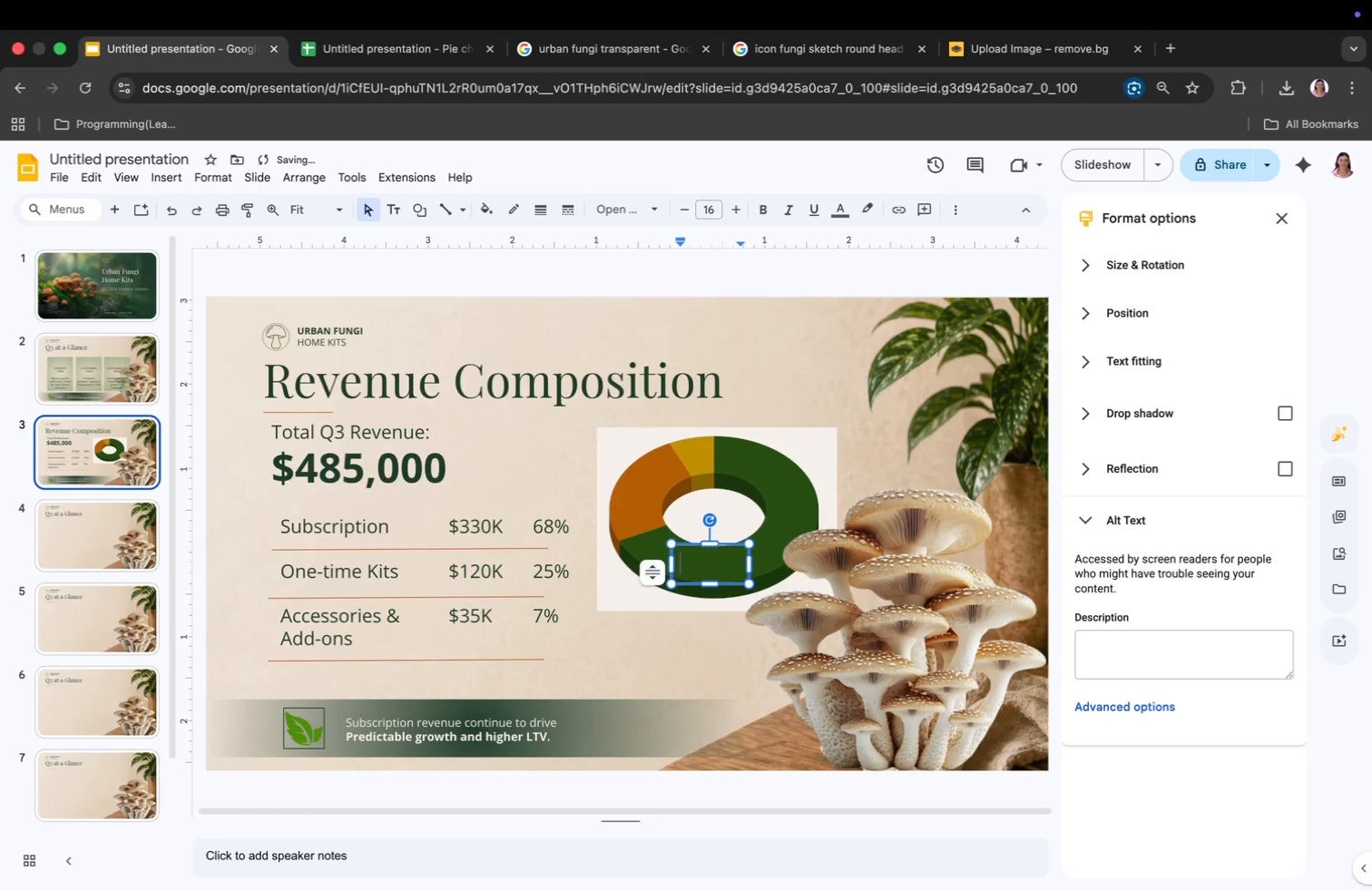 
key(6)
 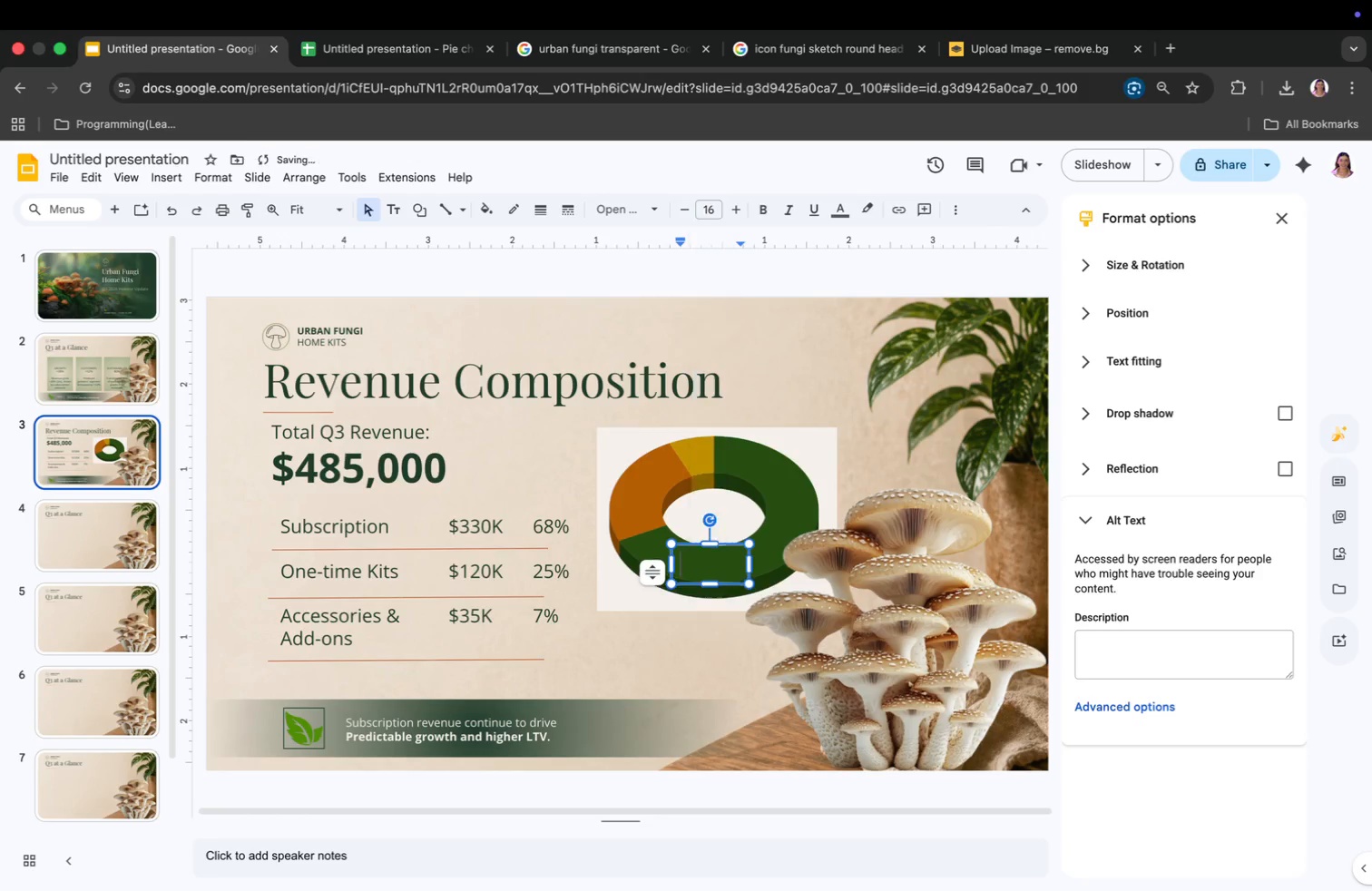 
key(Enter)
 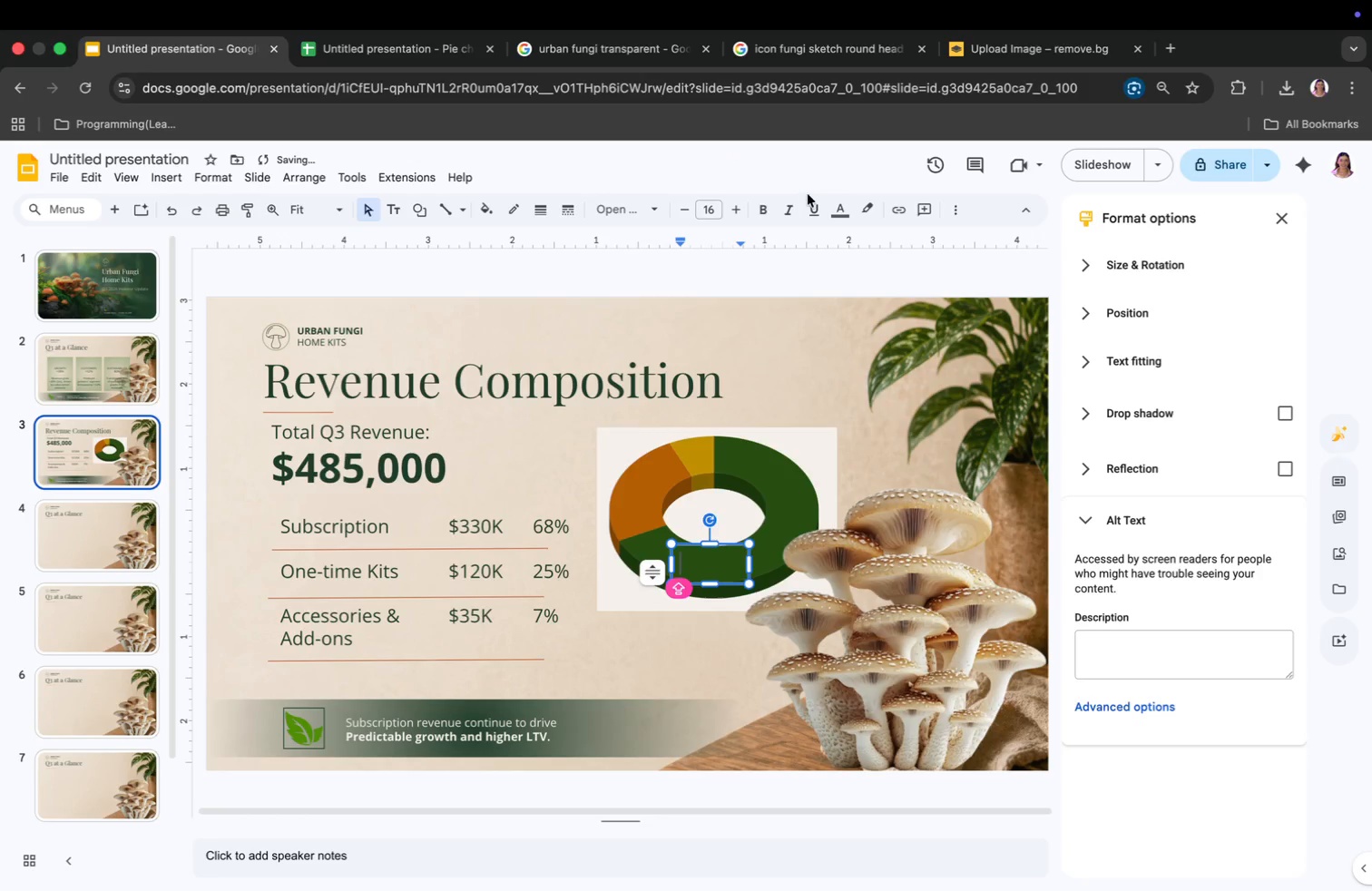 
left_click([849, 201])
 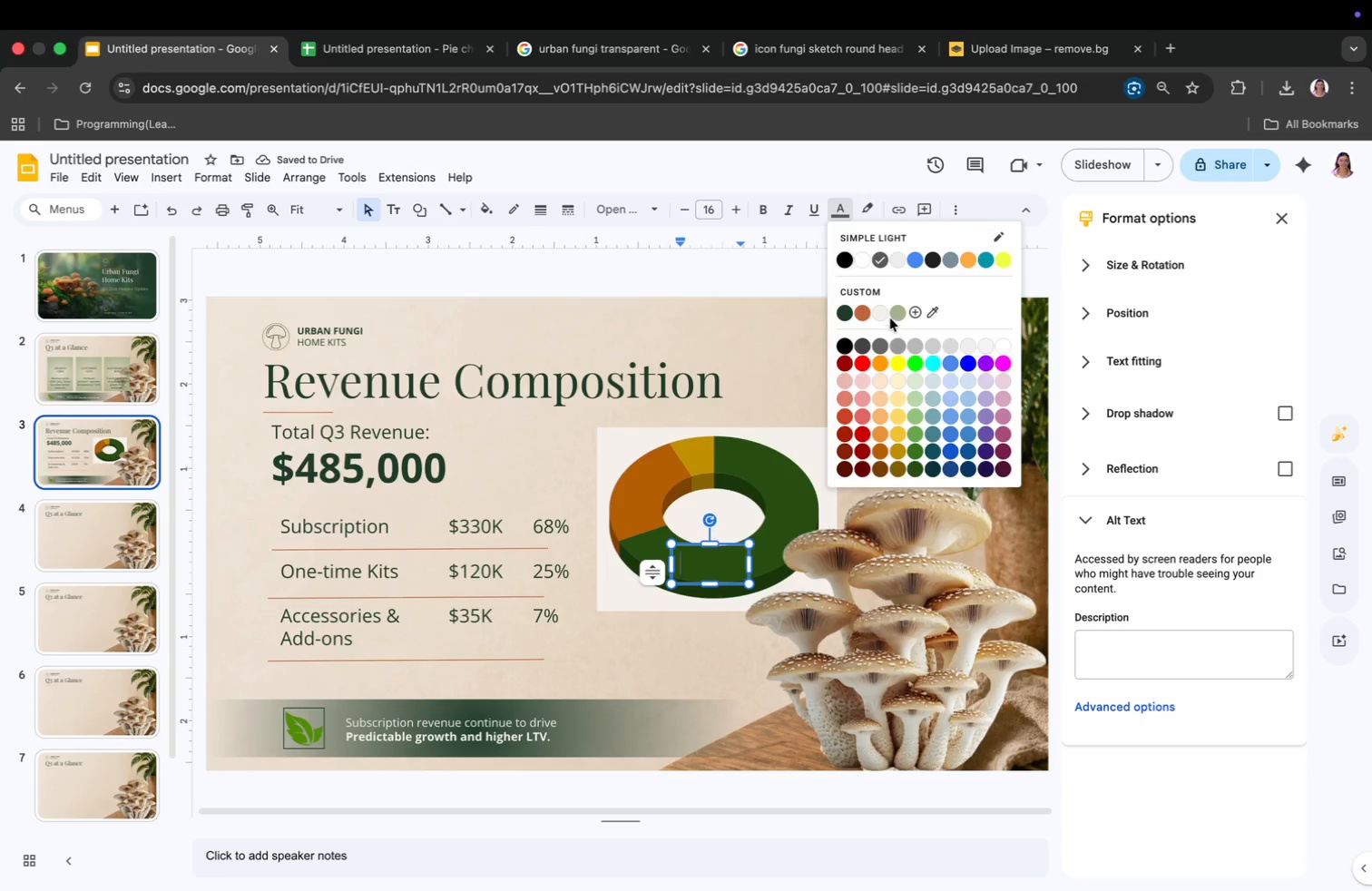 
left_click([885, 313])
 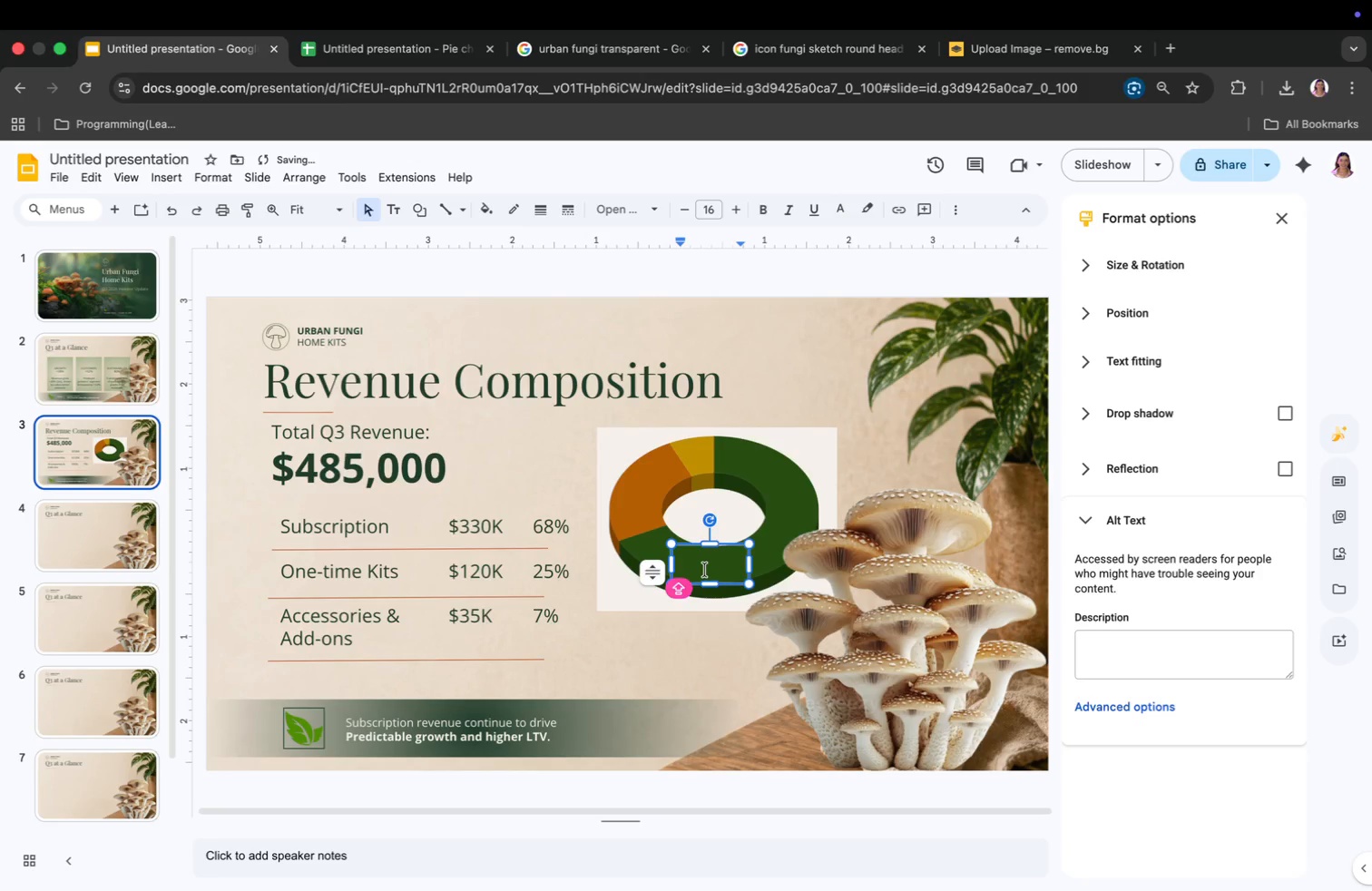 
left_click([705, 571])
 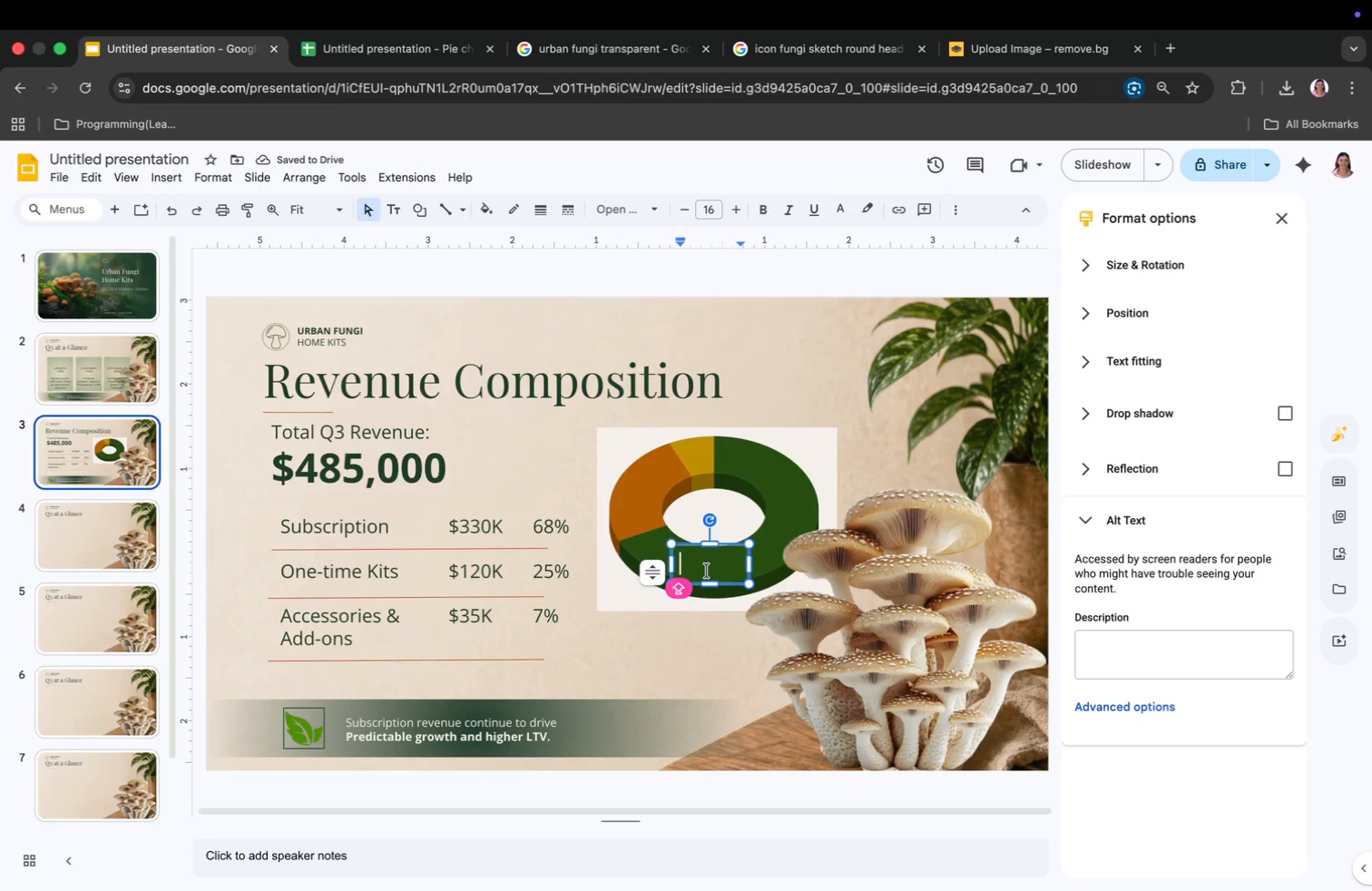 
right_click([707, 568])
 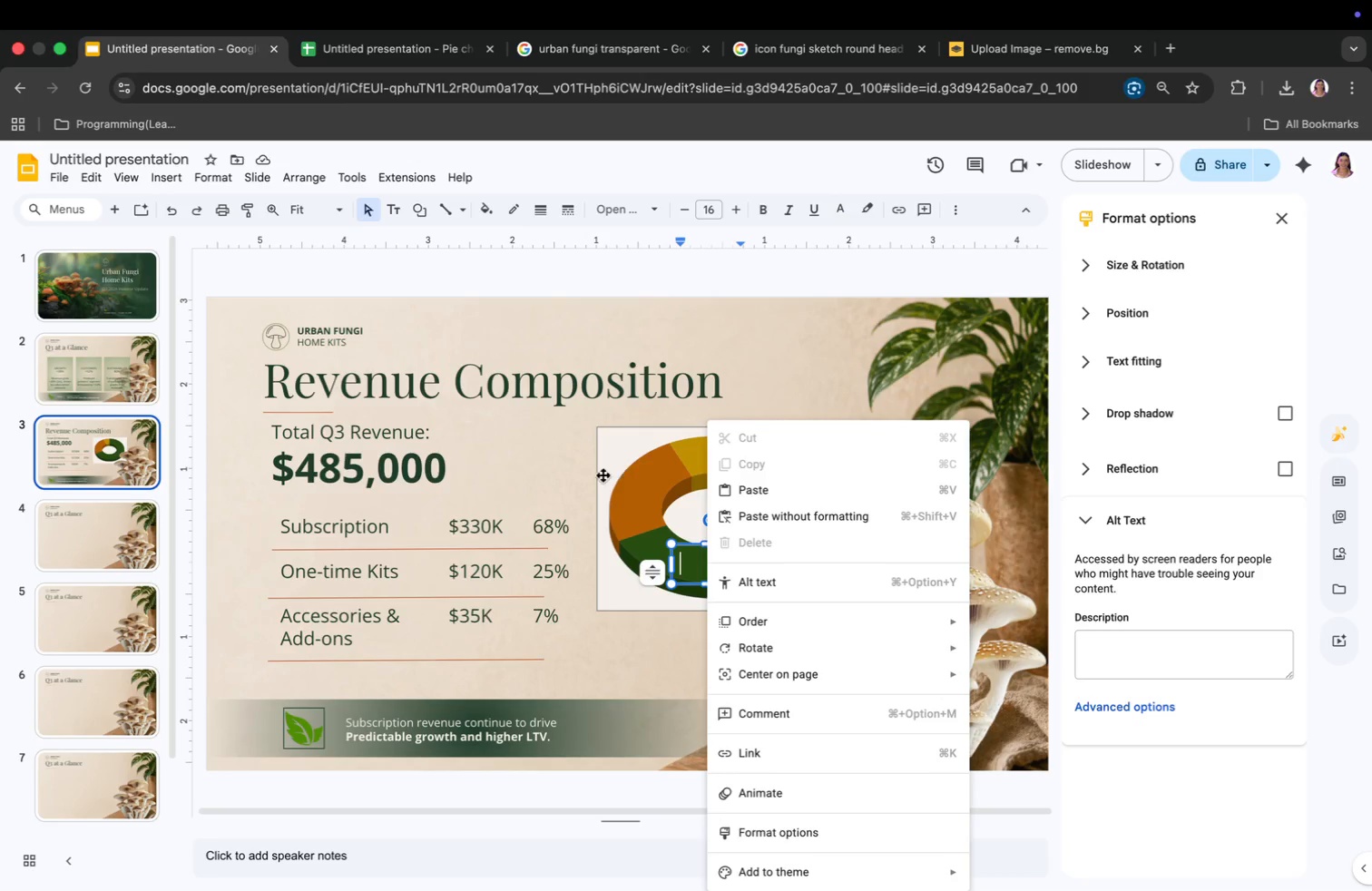 
left_click([579, 476])
 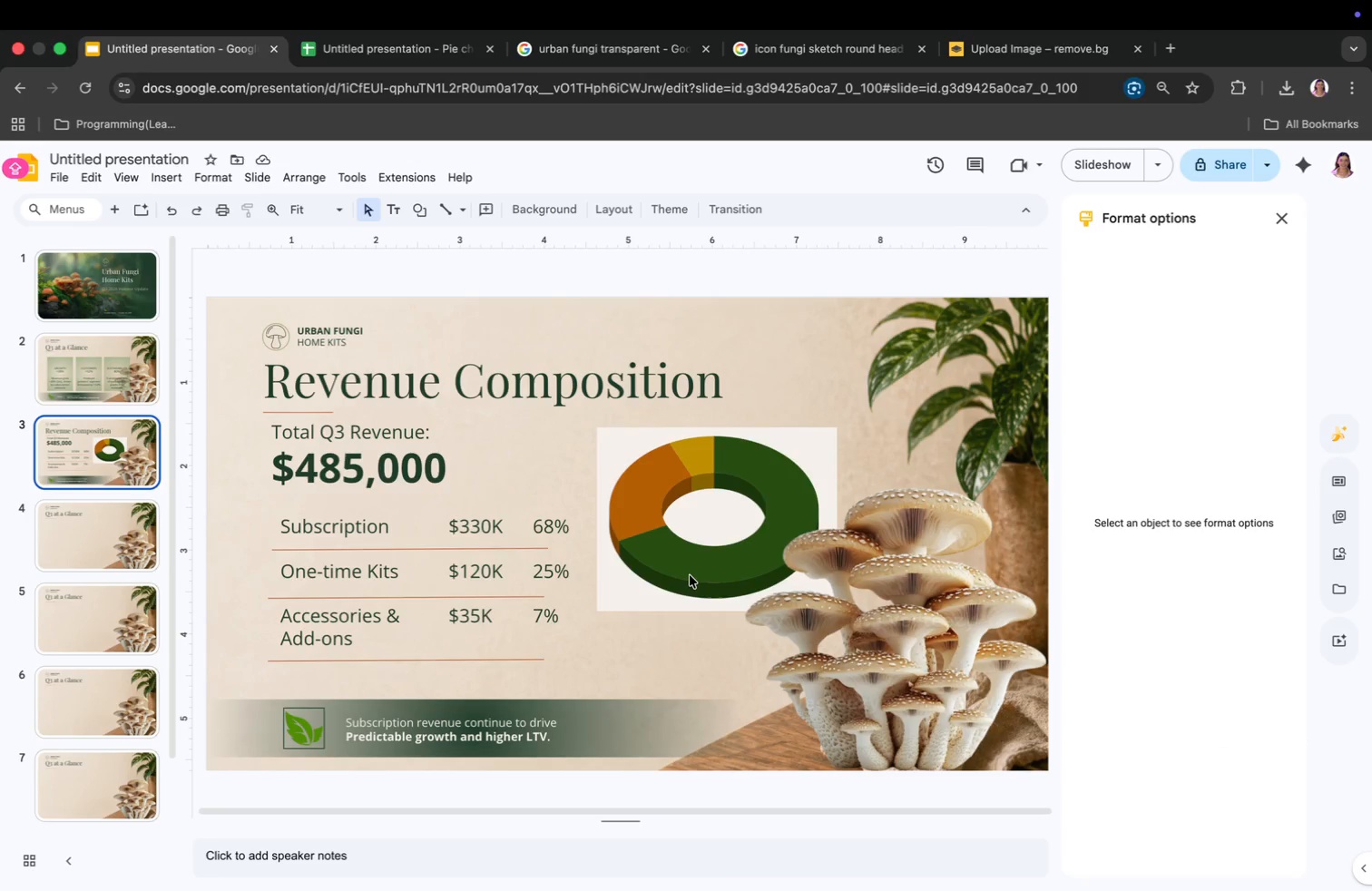 
left_click([688, 573])
 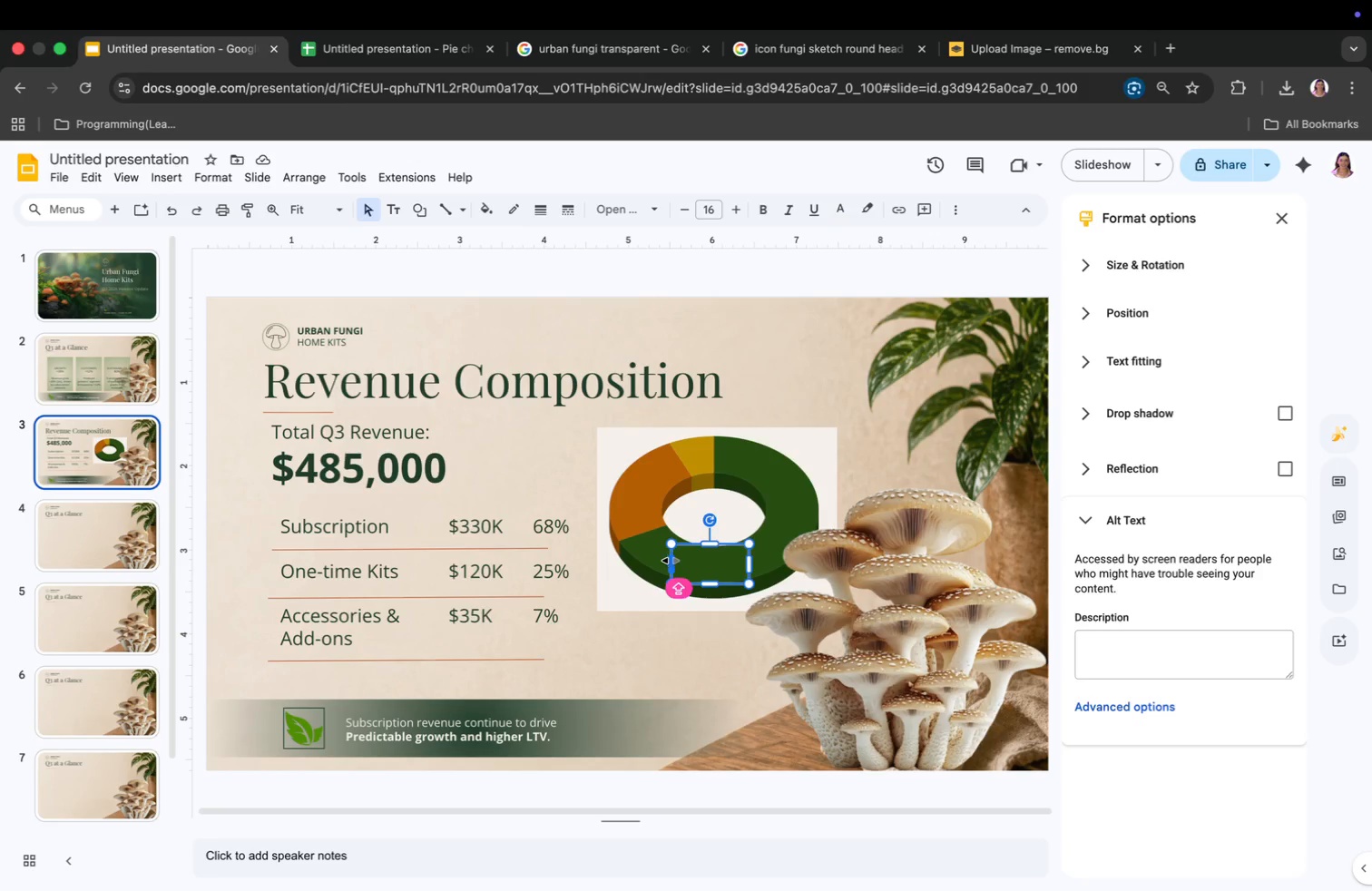 
right_click([672, 550])
 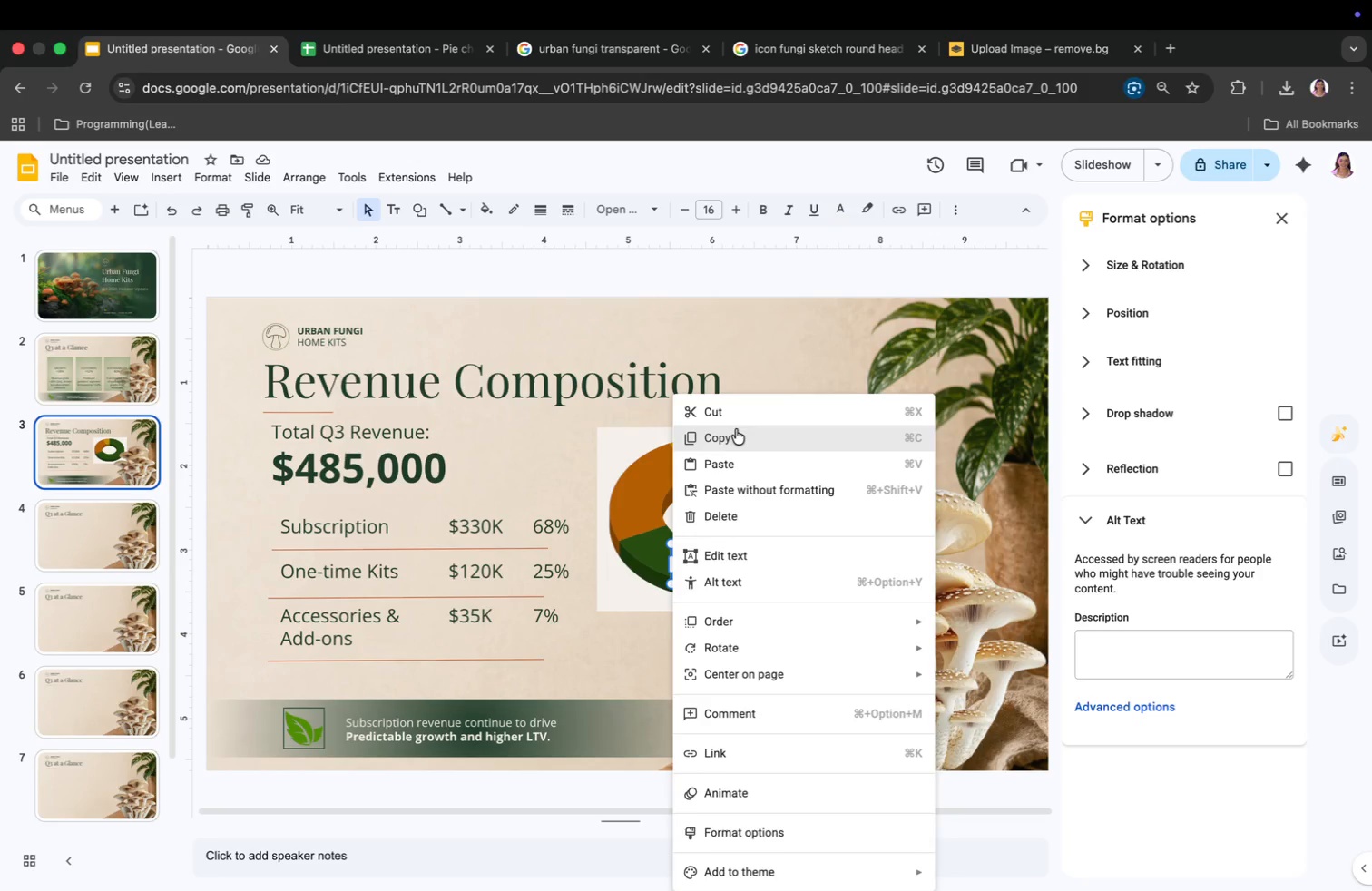 
left_click([736, 430])
 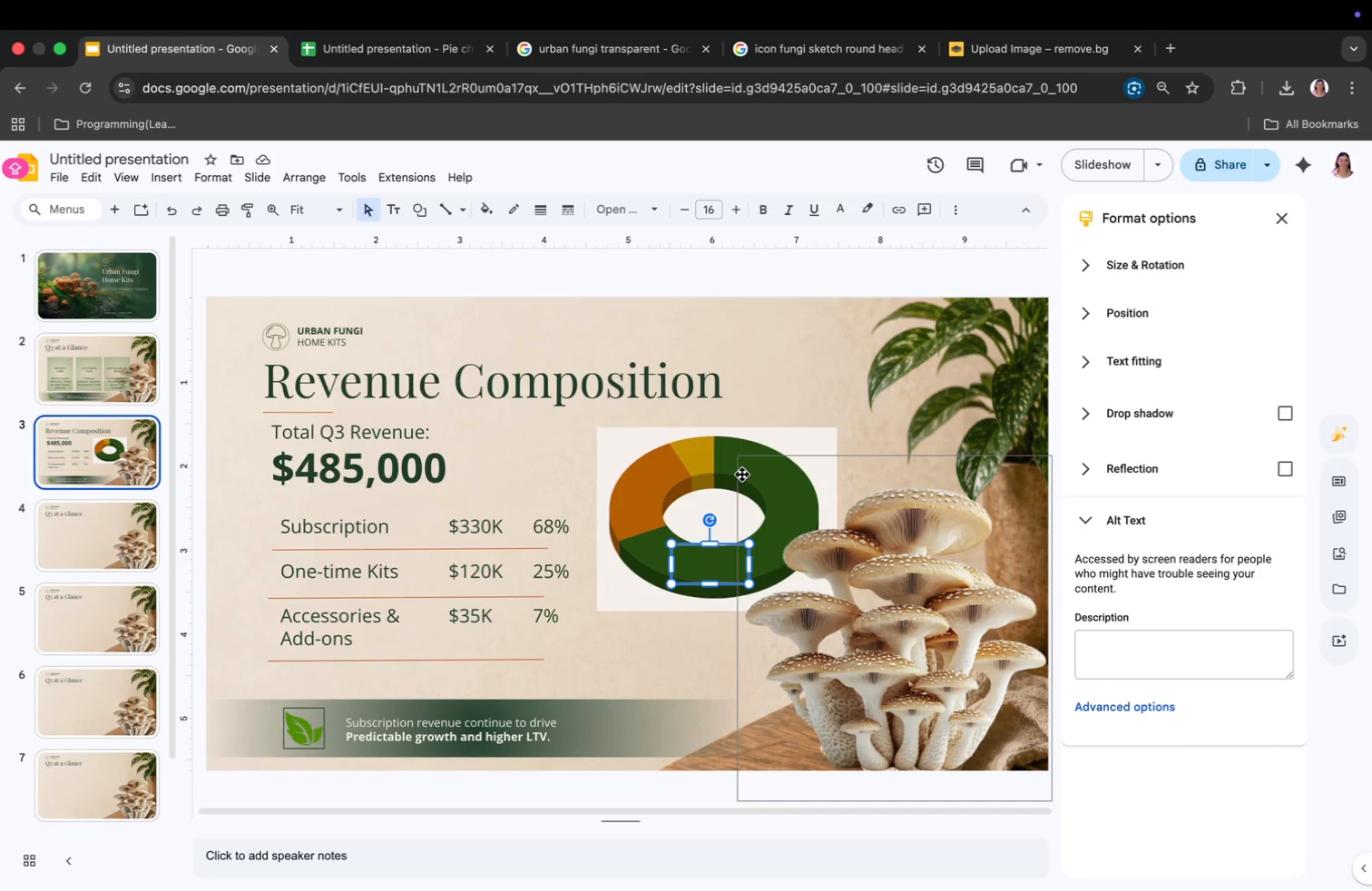 
key(Meta+V)
 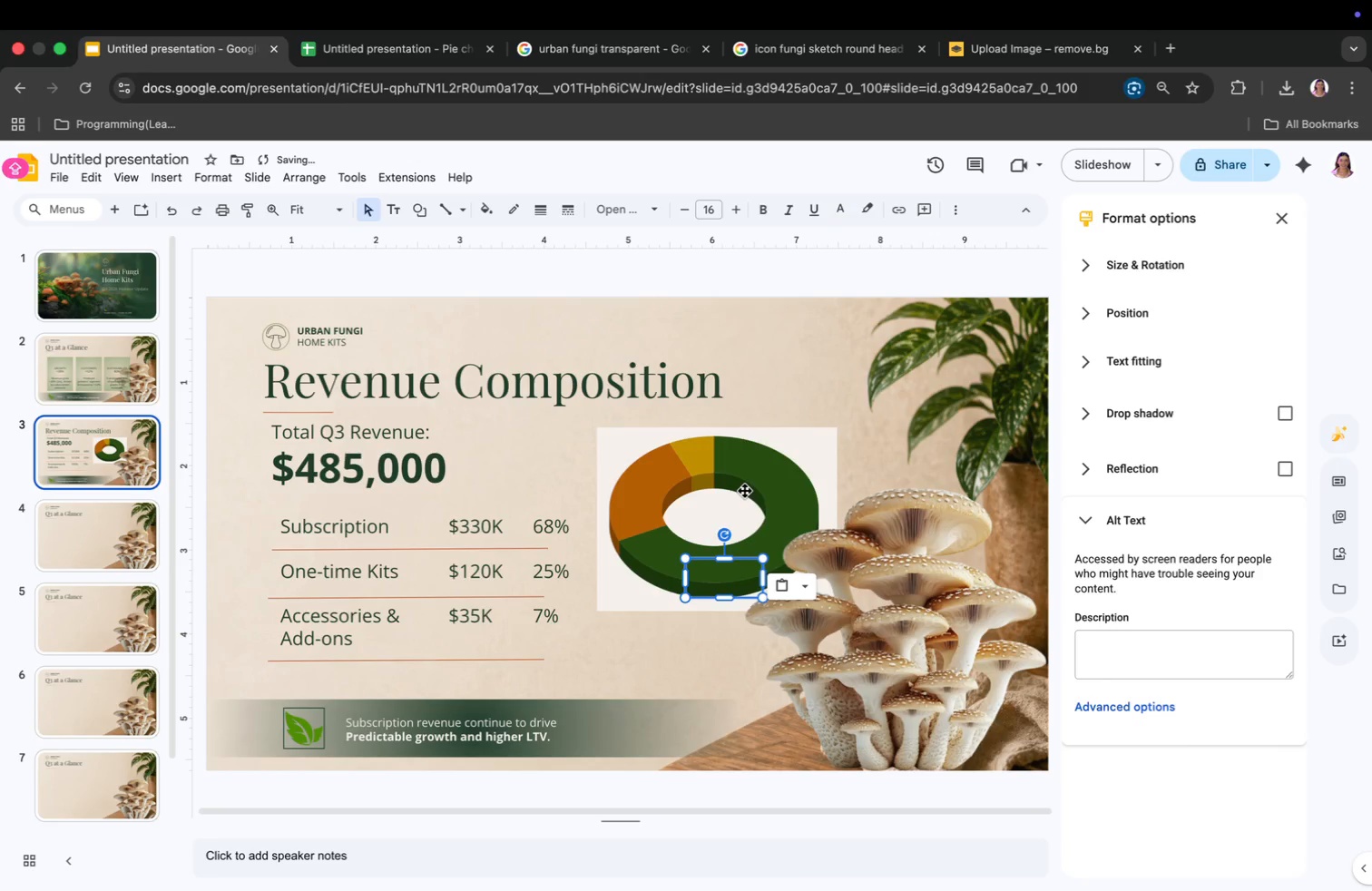 
key(Meta+V)
 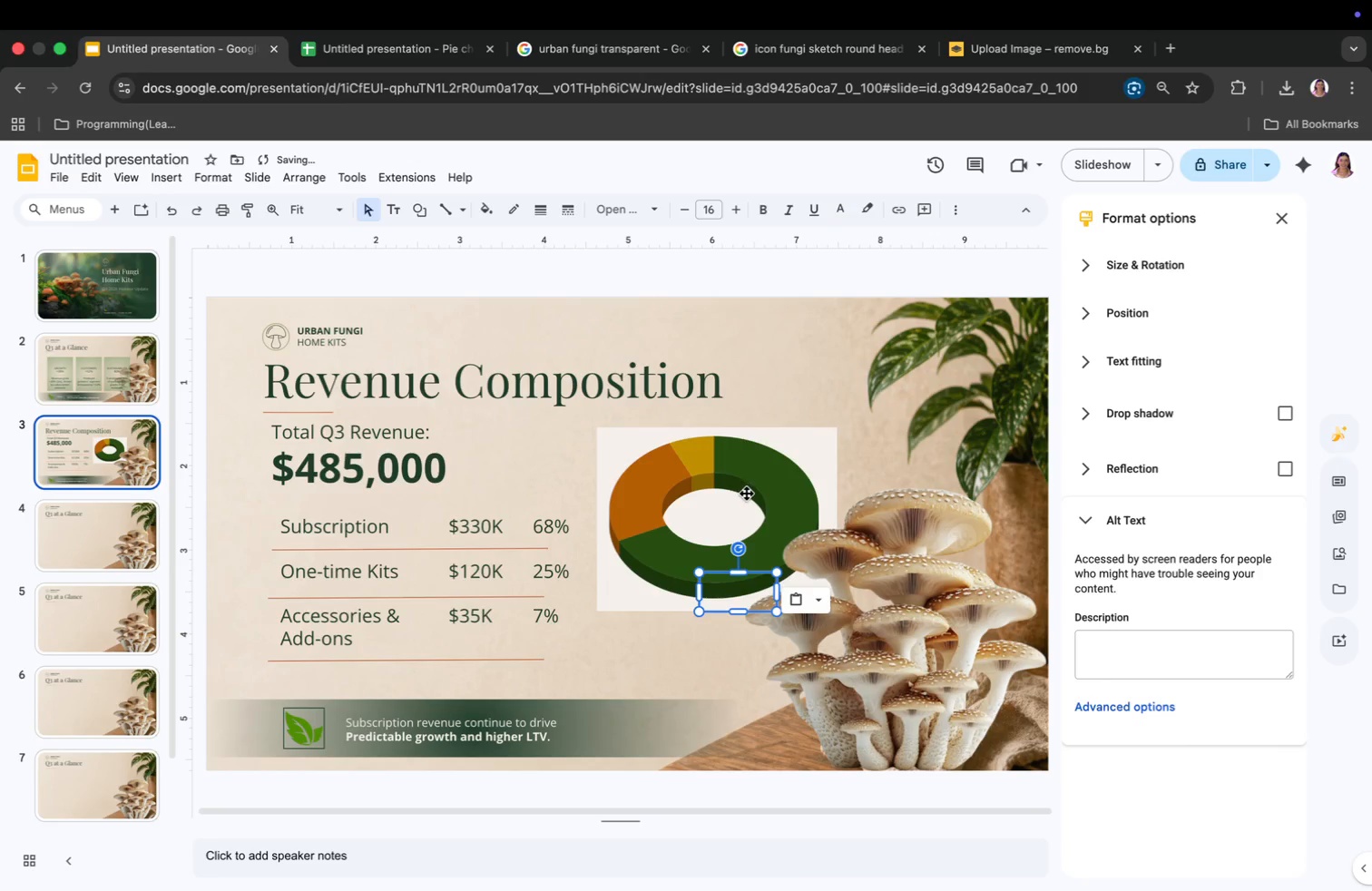 
key(Meta+V)
 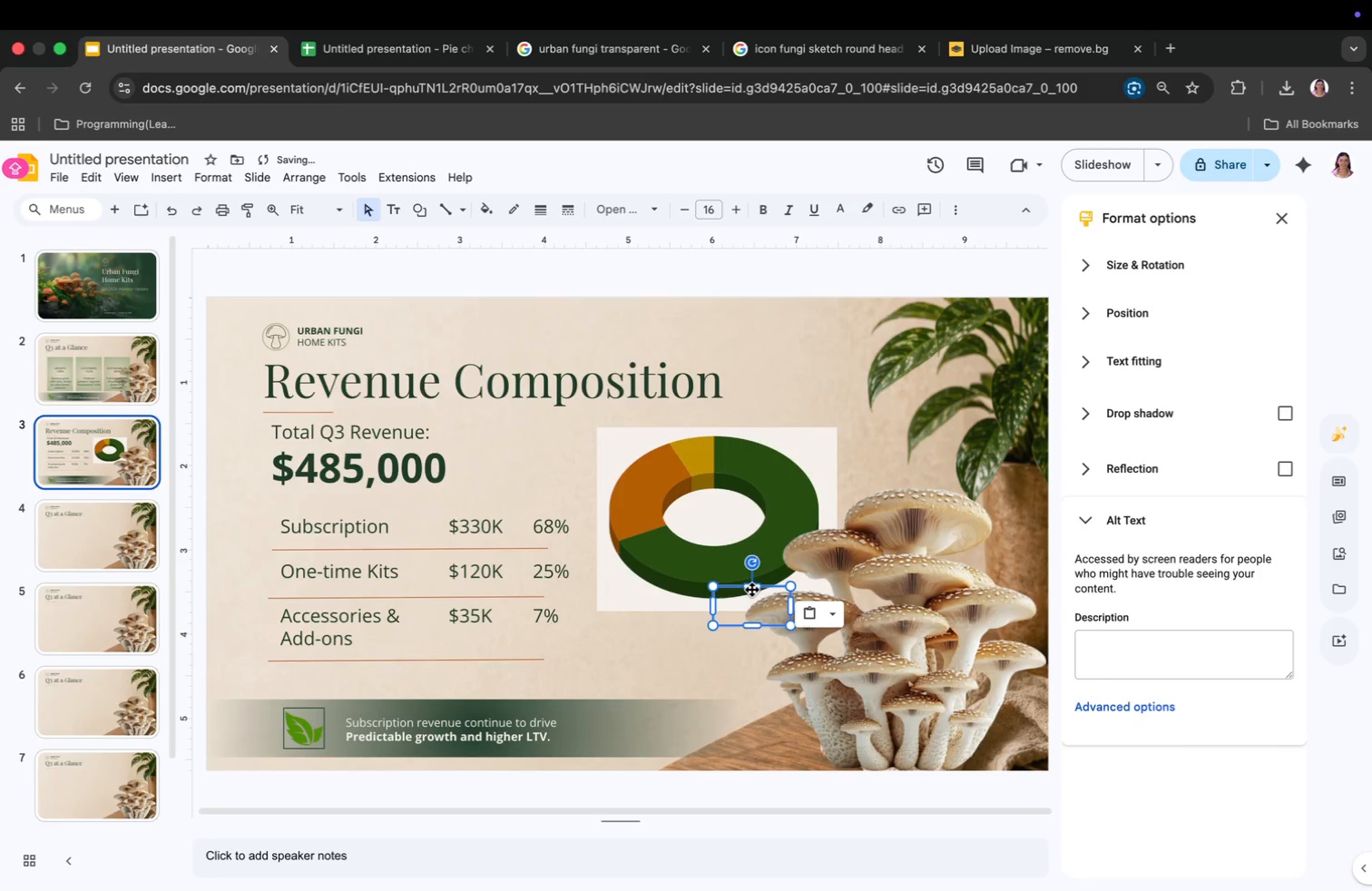 
left_click_drag(start_coordinate=[750, 603], to_coordinate=[649, 481])
 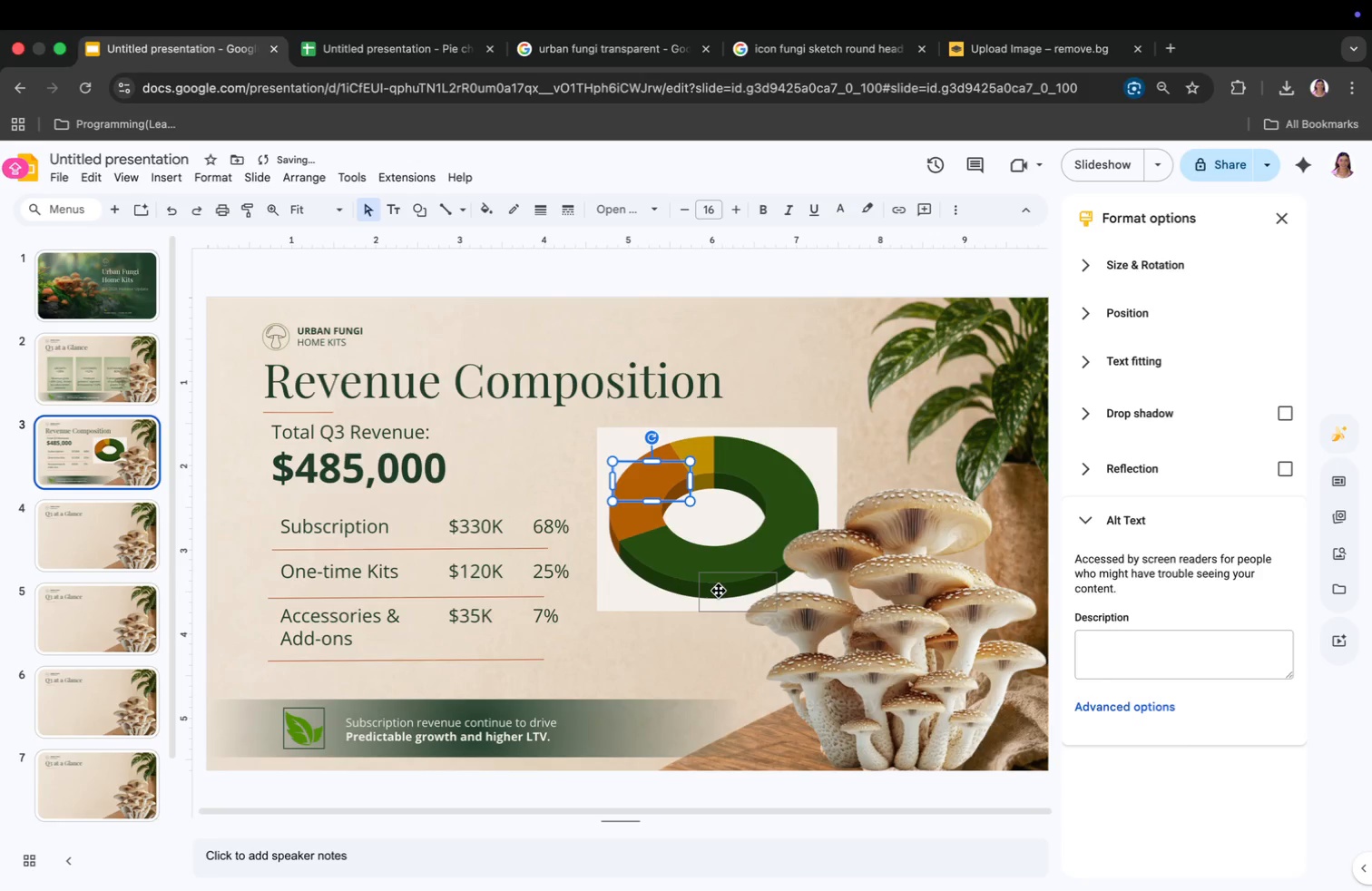 
left_click_drag(start_coordinate=[720, 591], to_coordinate=[684, 456])
 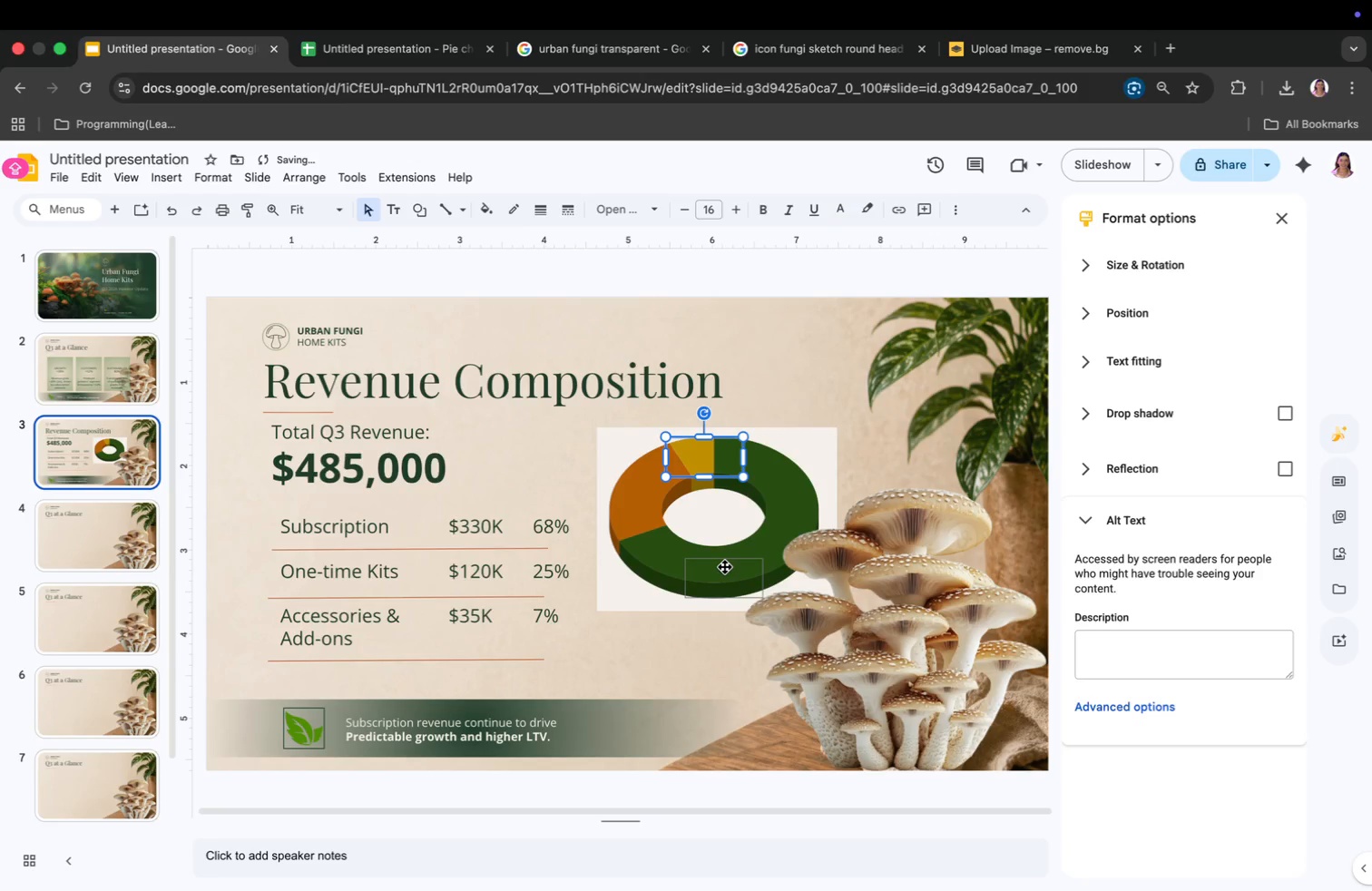 
left_click([725, 578])
 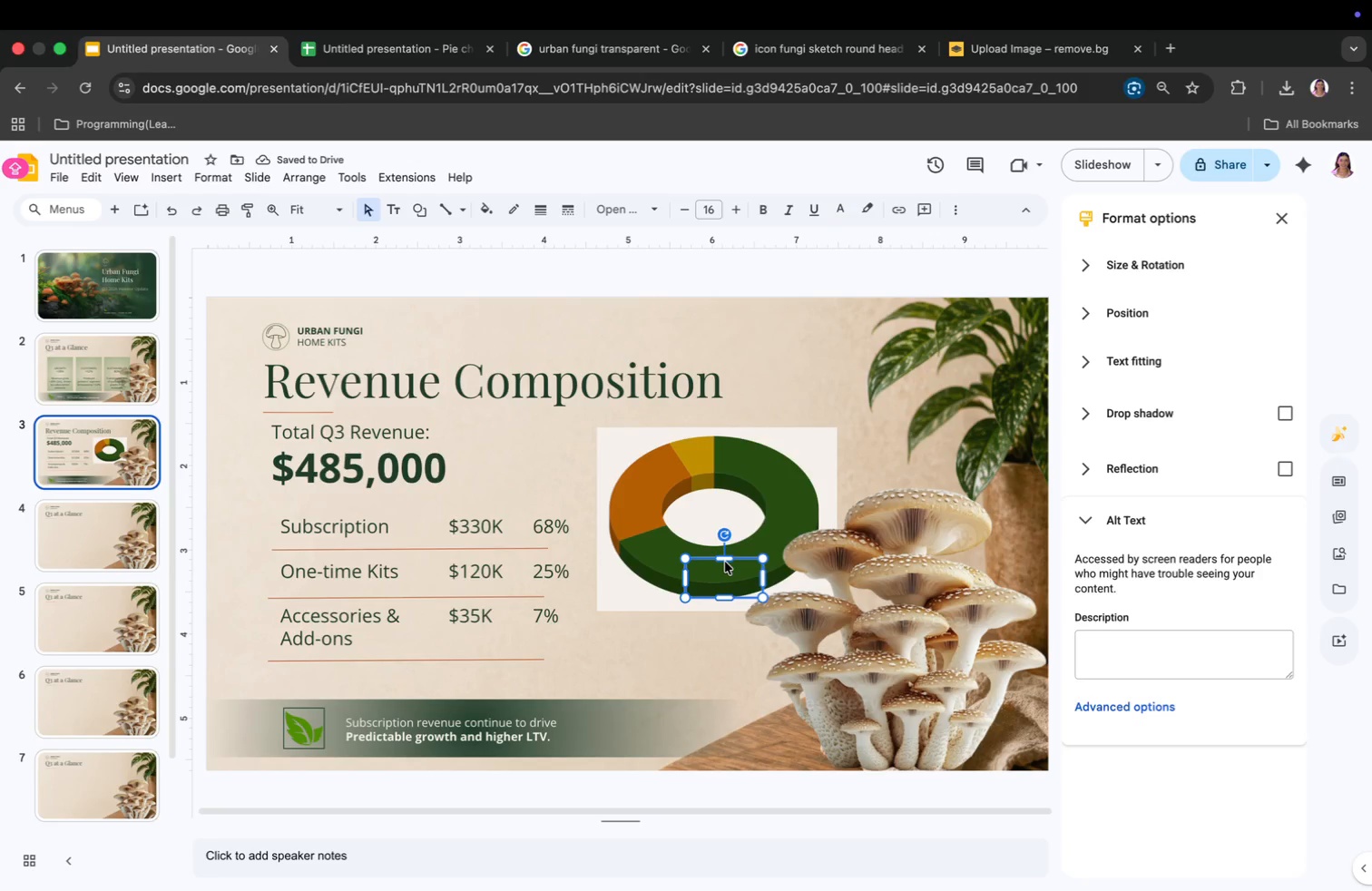 
key(Backspace)
 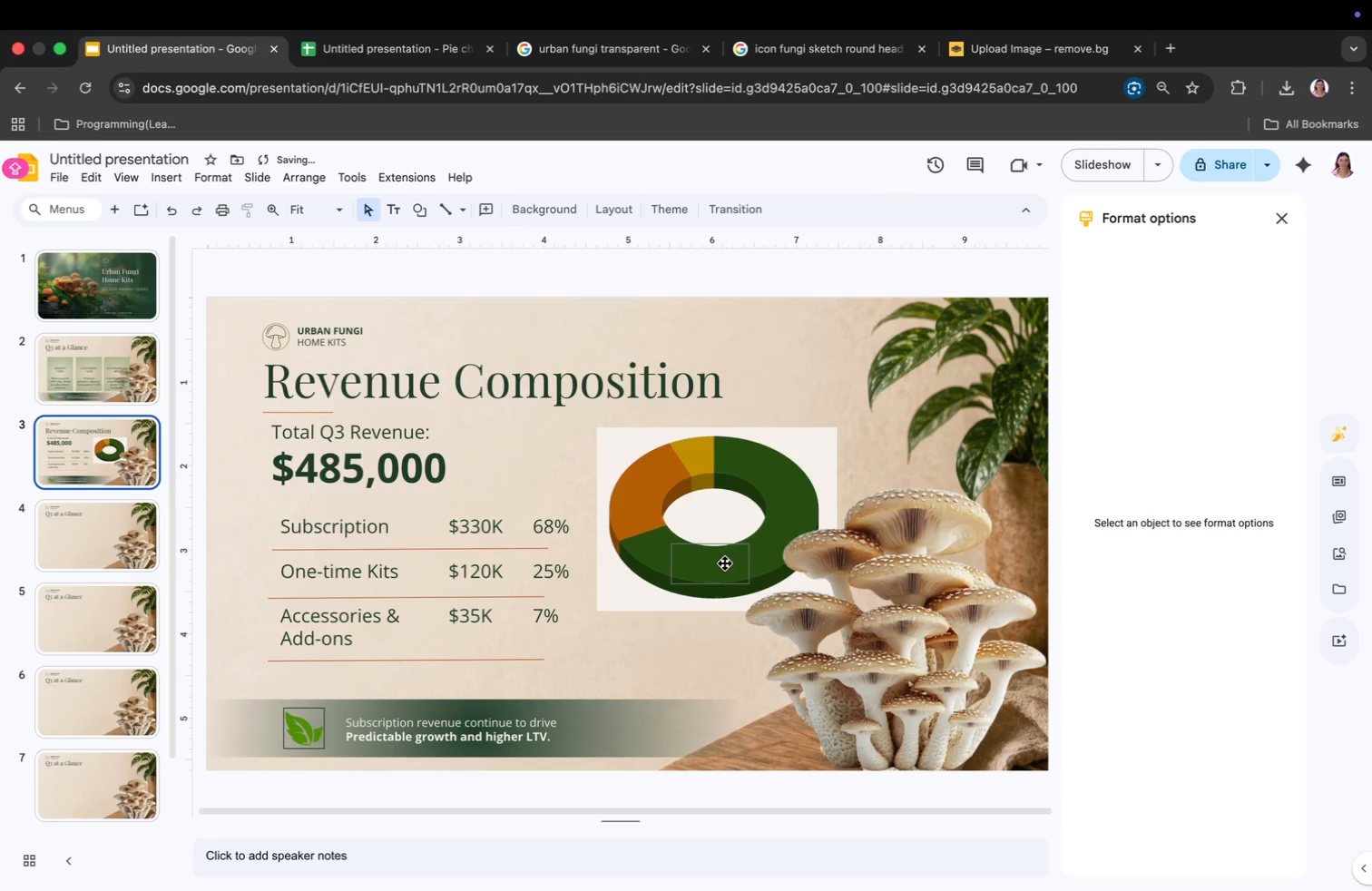 
double_click([725, 563])
 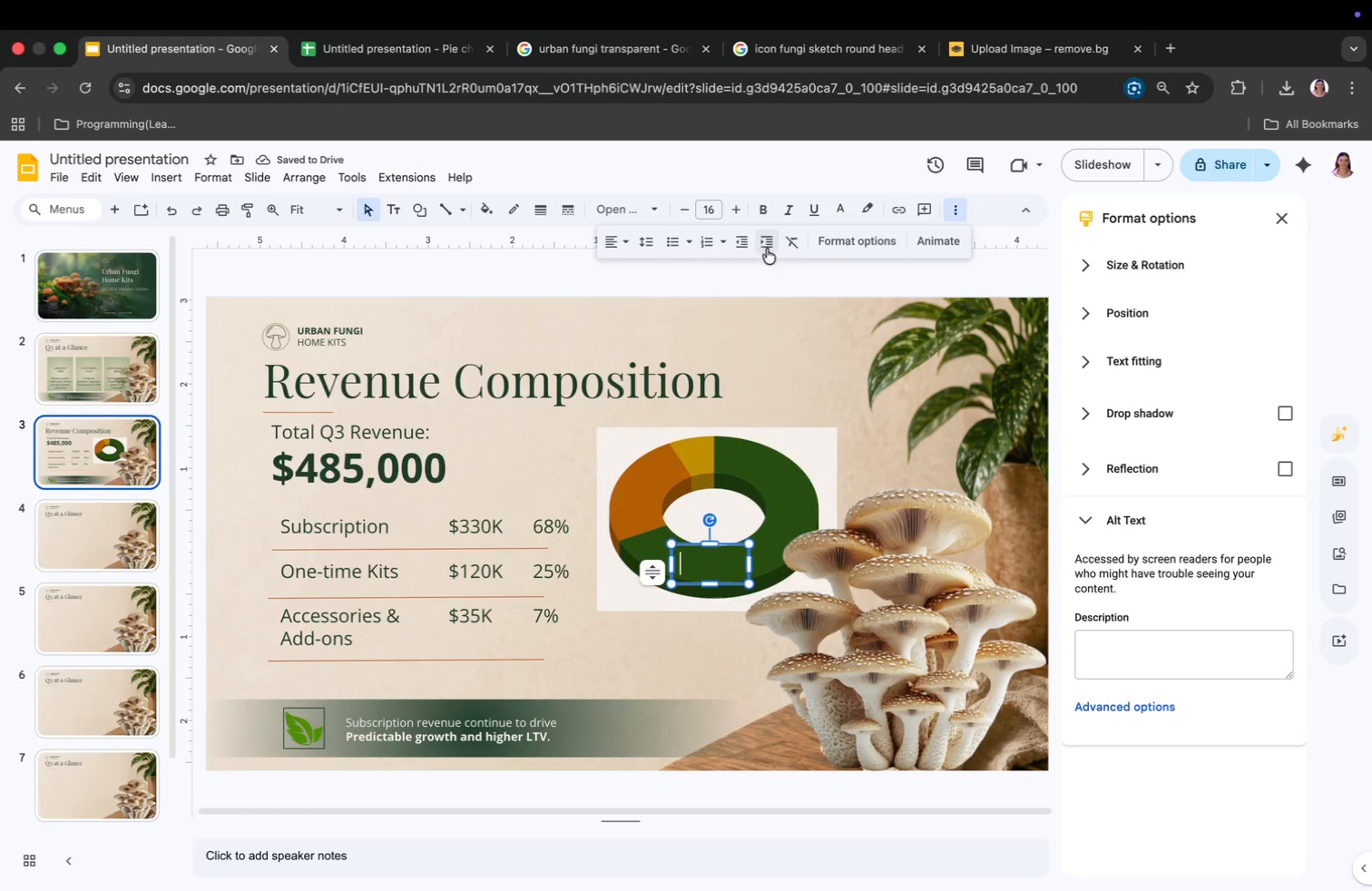 
left_click([619, 244])
 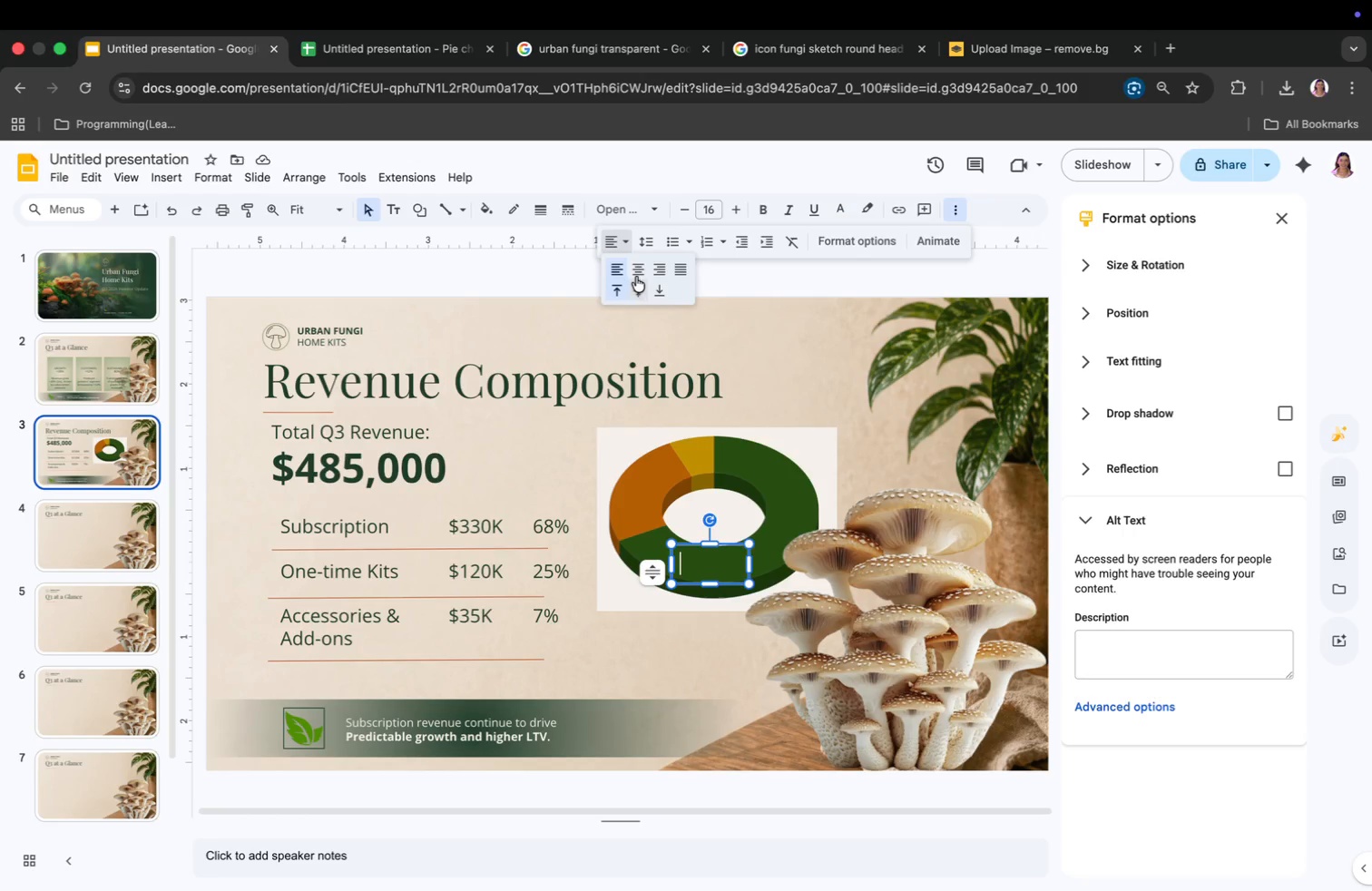 
left_click([636, 272])
 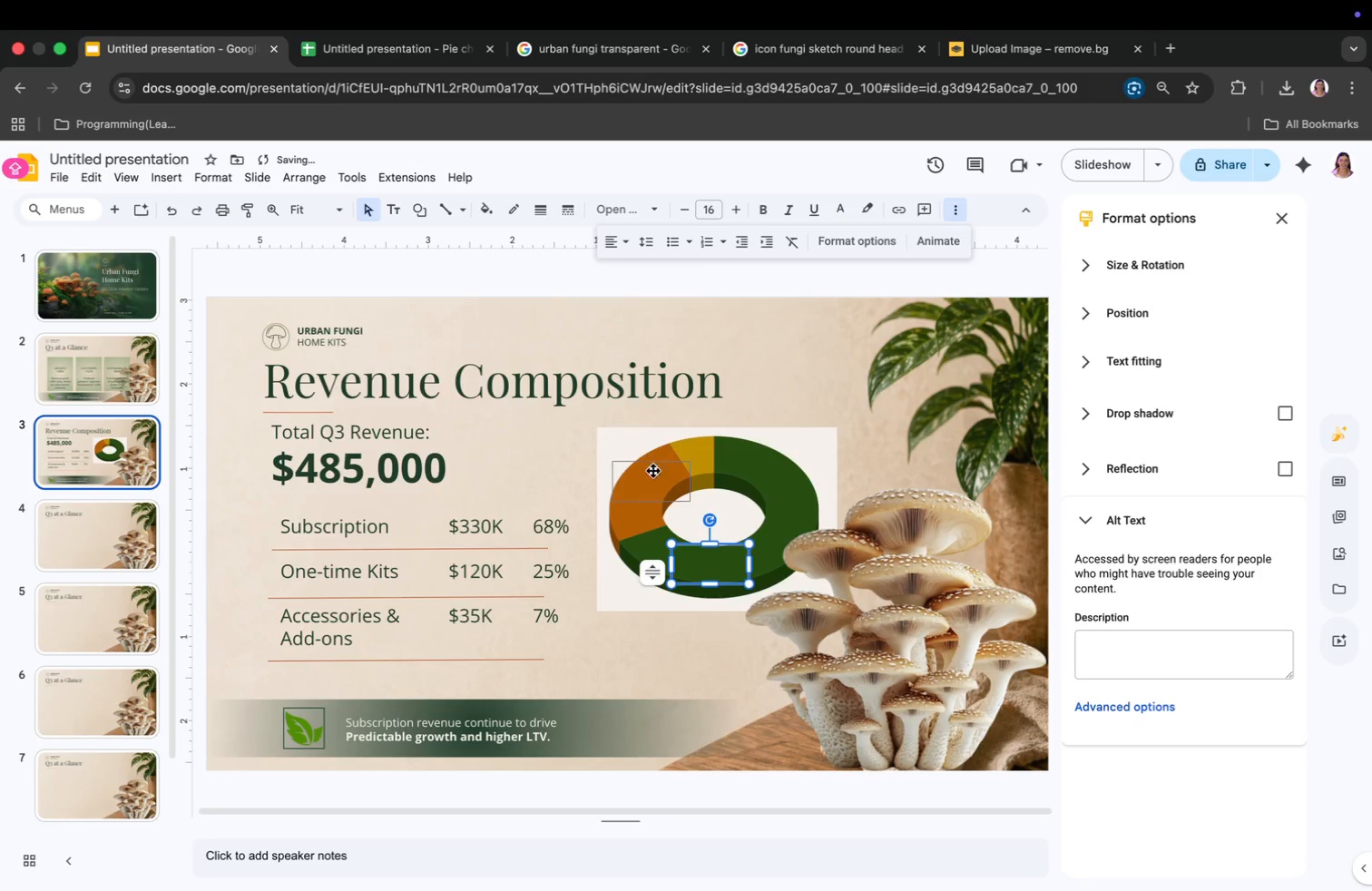 
left_click([653, 490])
 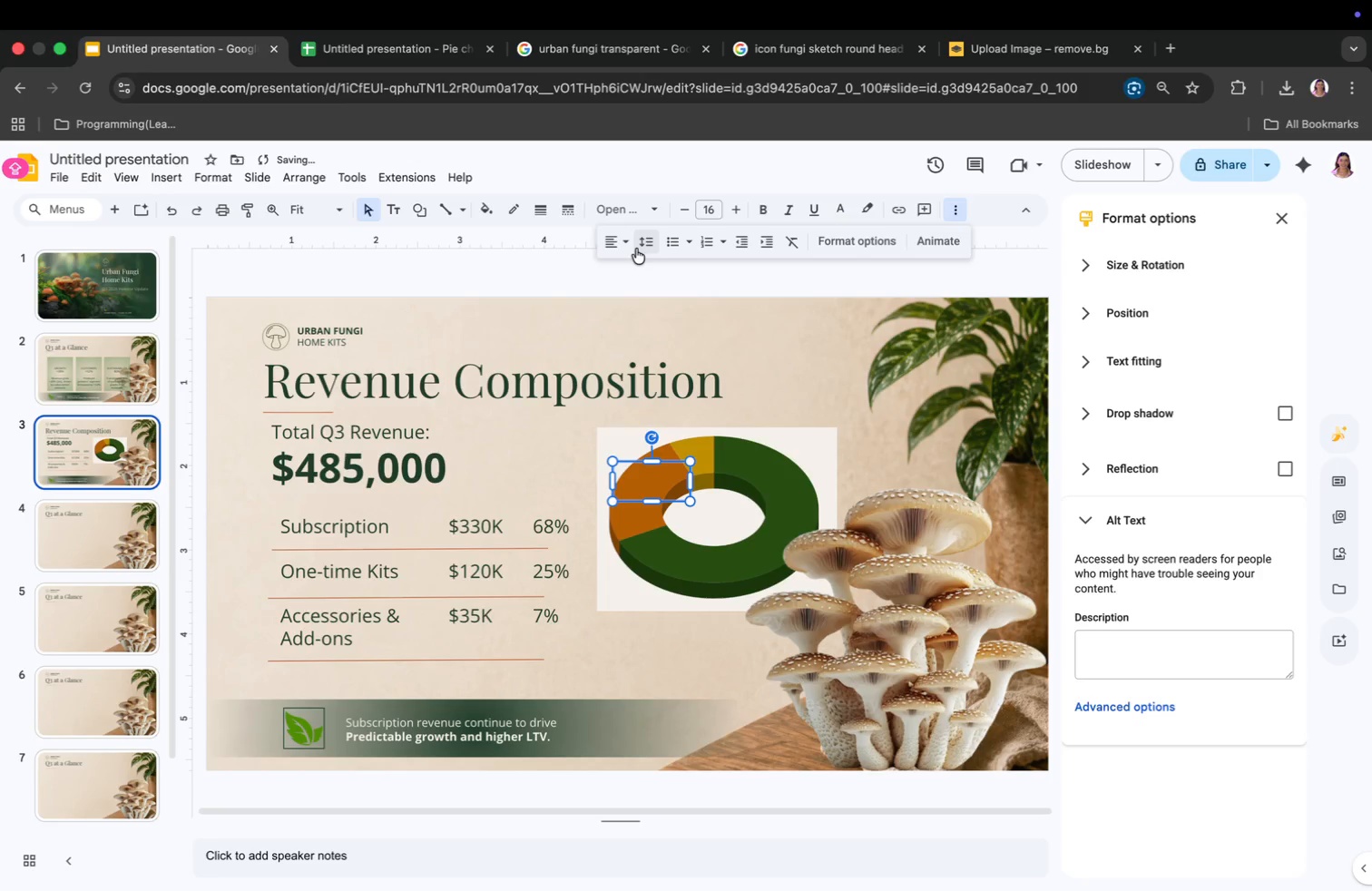 
left_click([622, 245])
 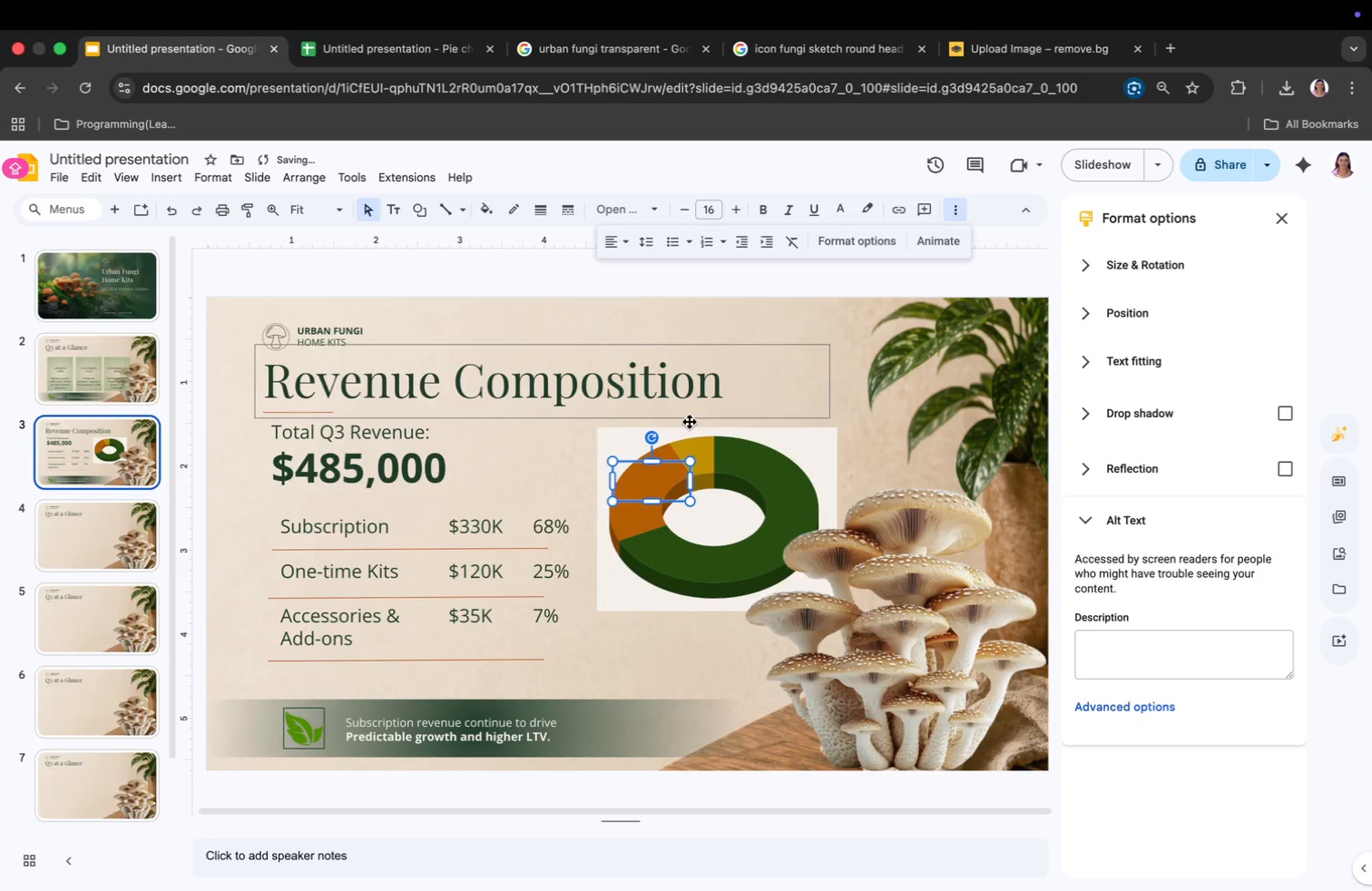 
left_click([690, 454])
 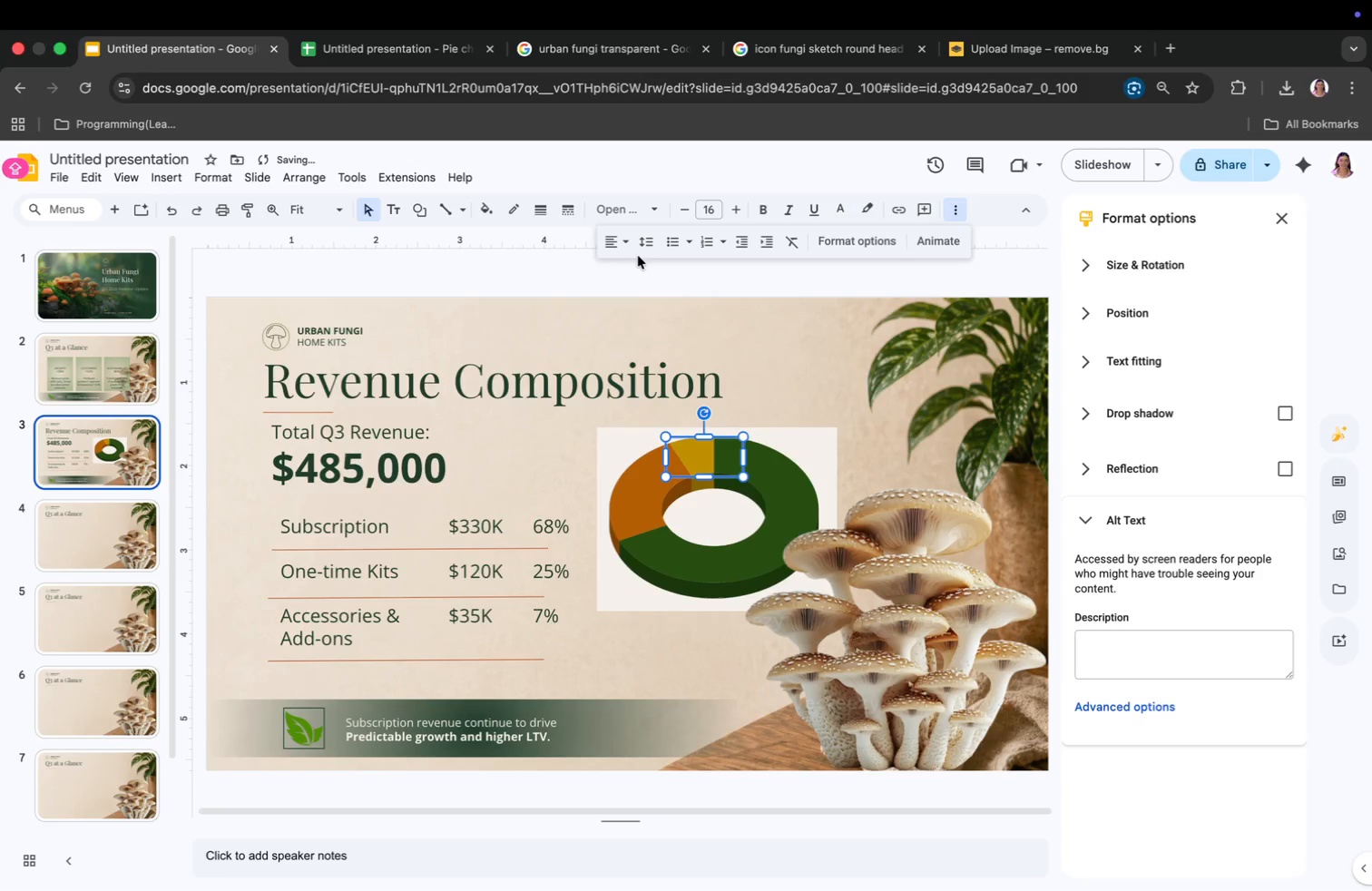 
left_click([620, 244])
 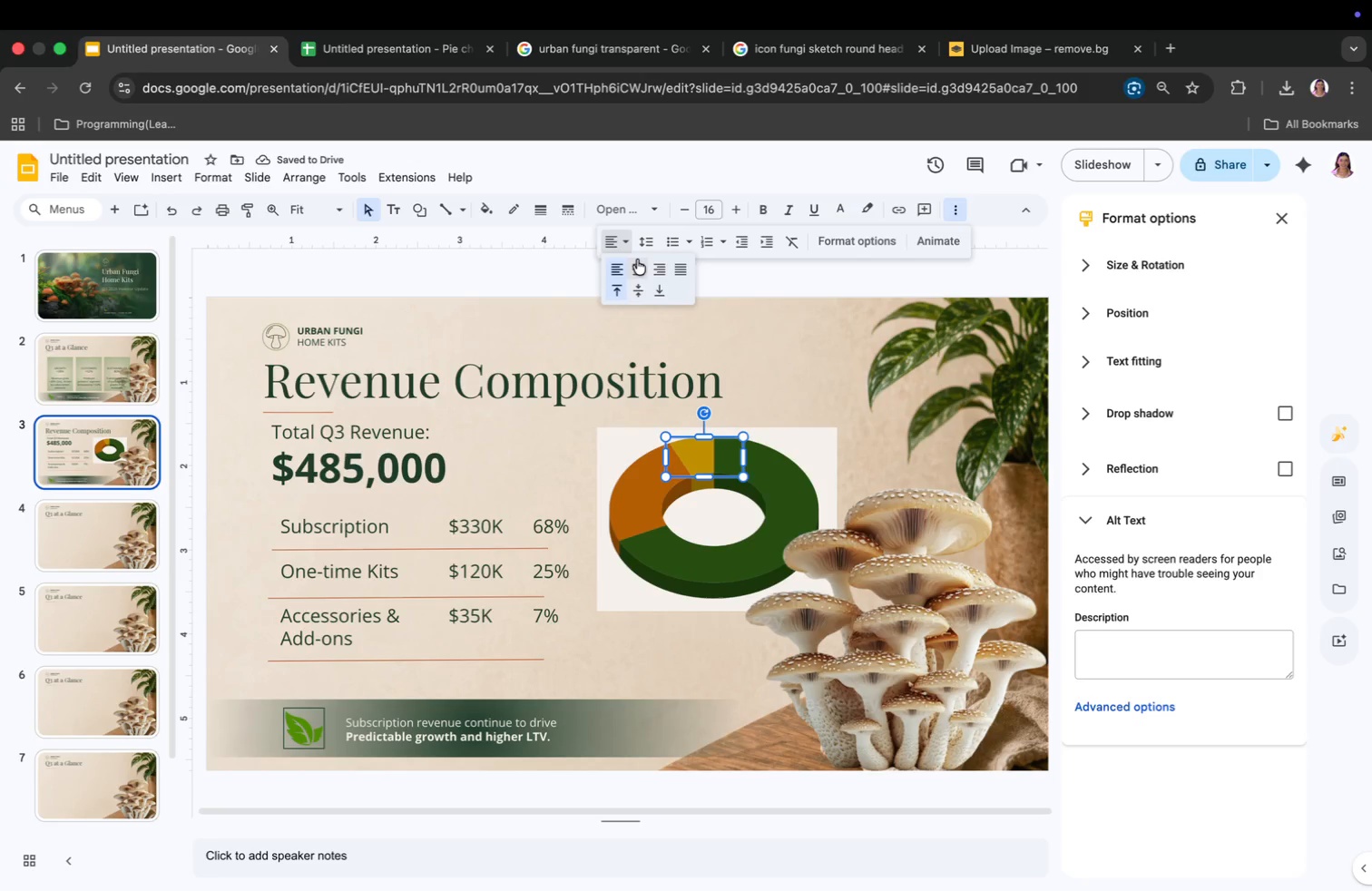 
left_click([638, 261])
 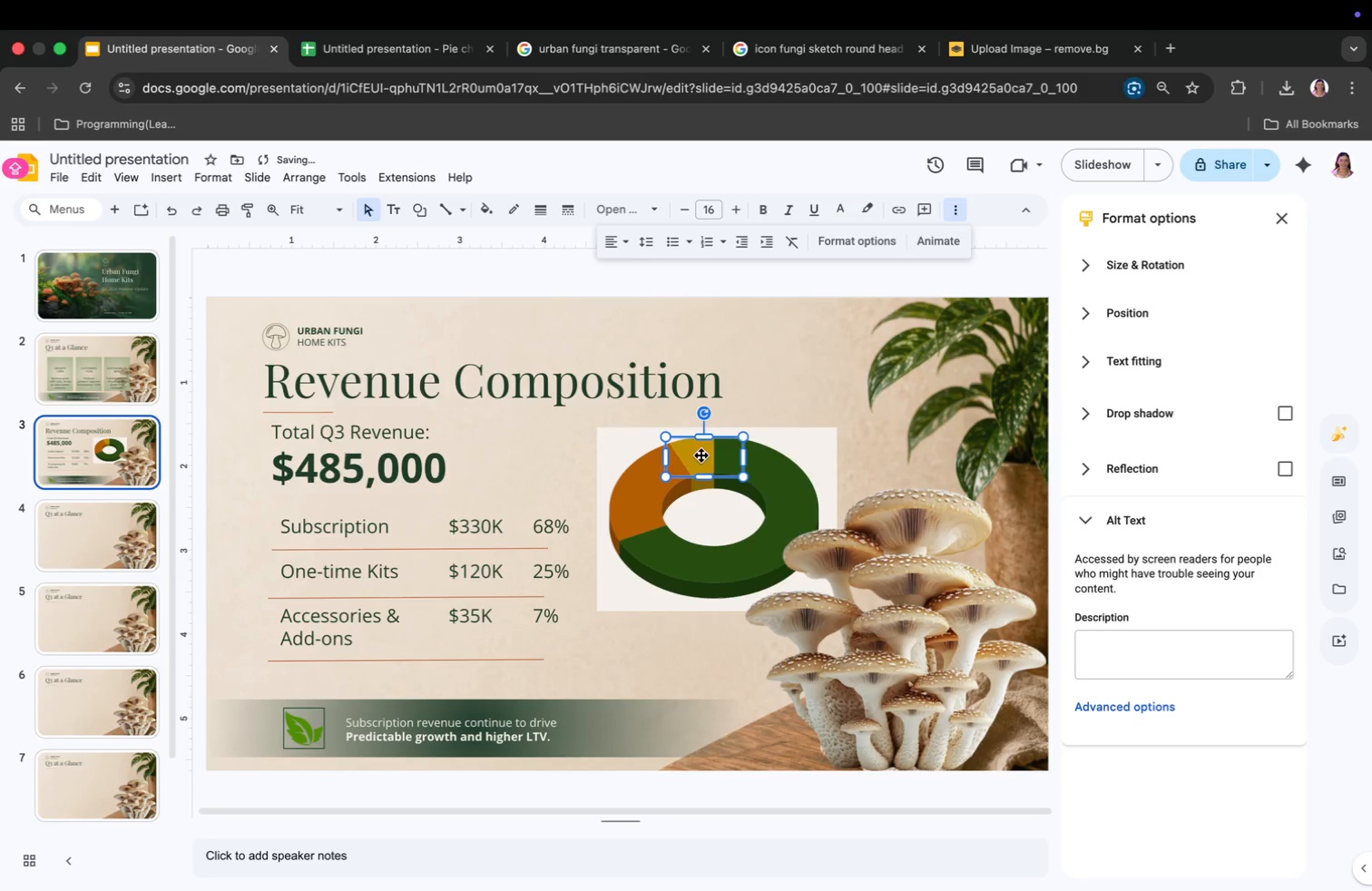 
double_click([701, 459])
 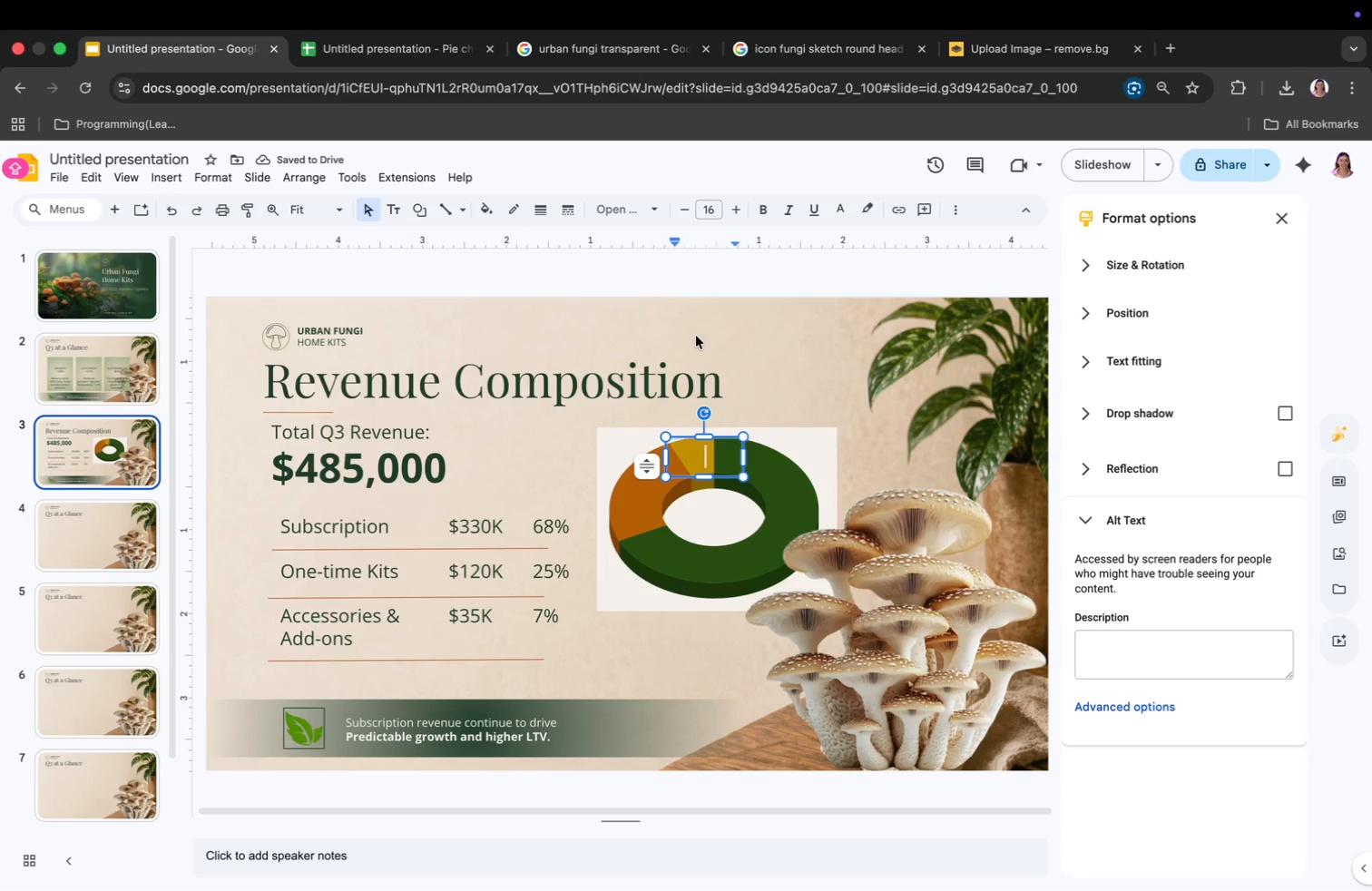 
type(7%)
 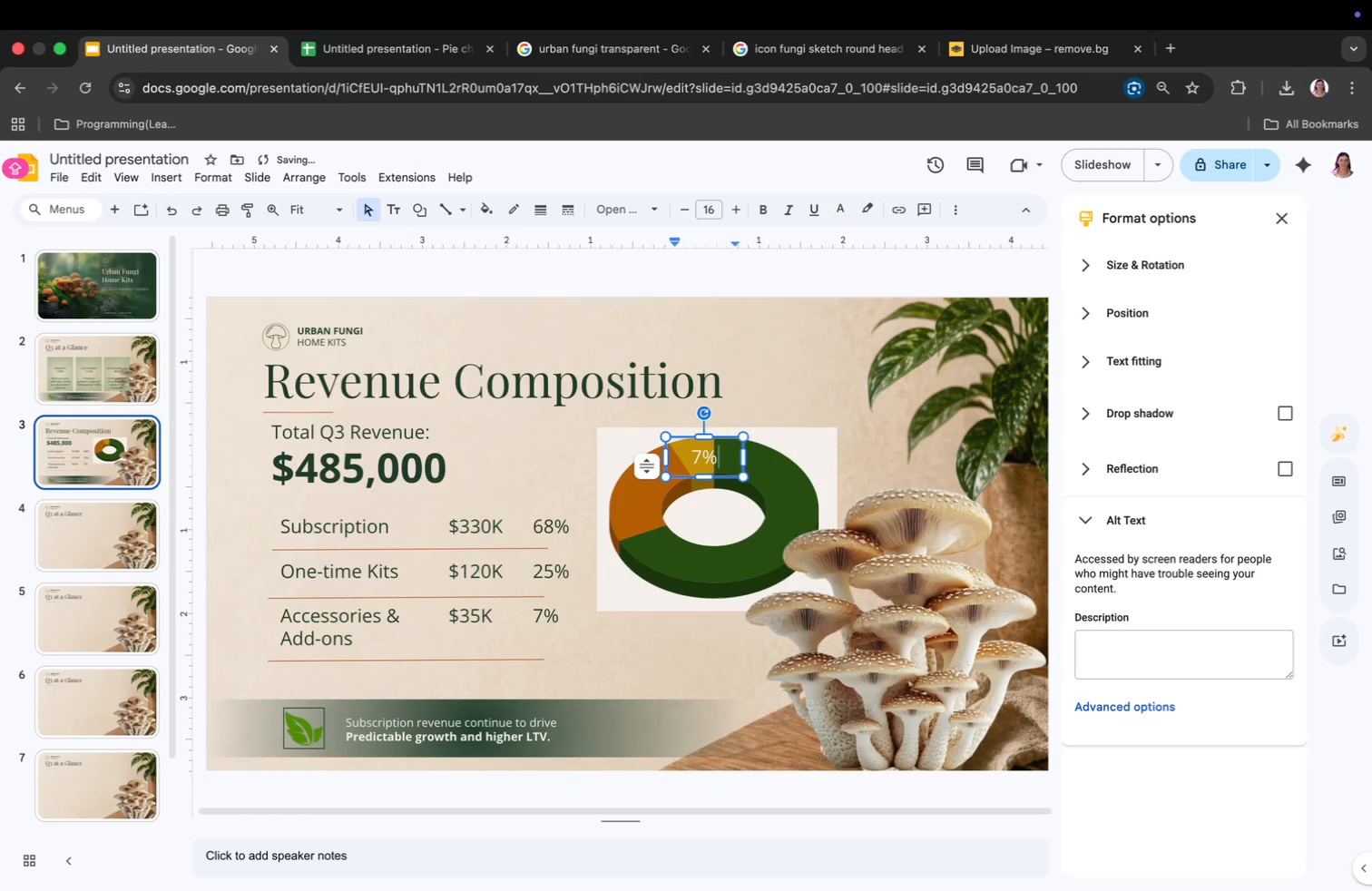 
left_click_drag(start_coordinate=[666, 457], to_coordinate=[677, 459])
 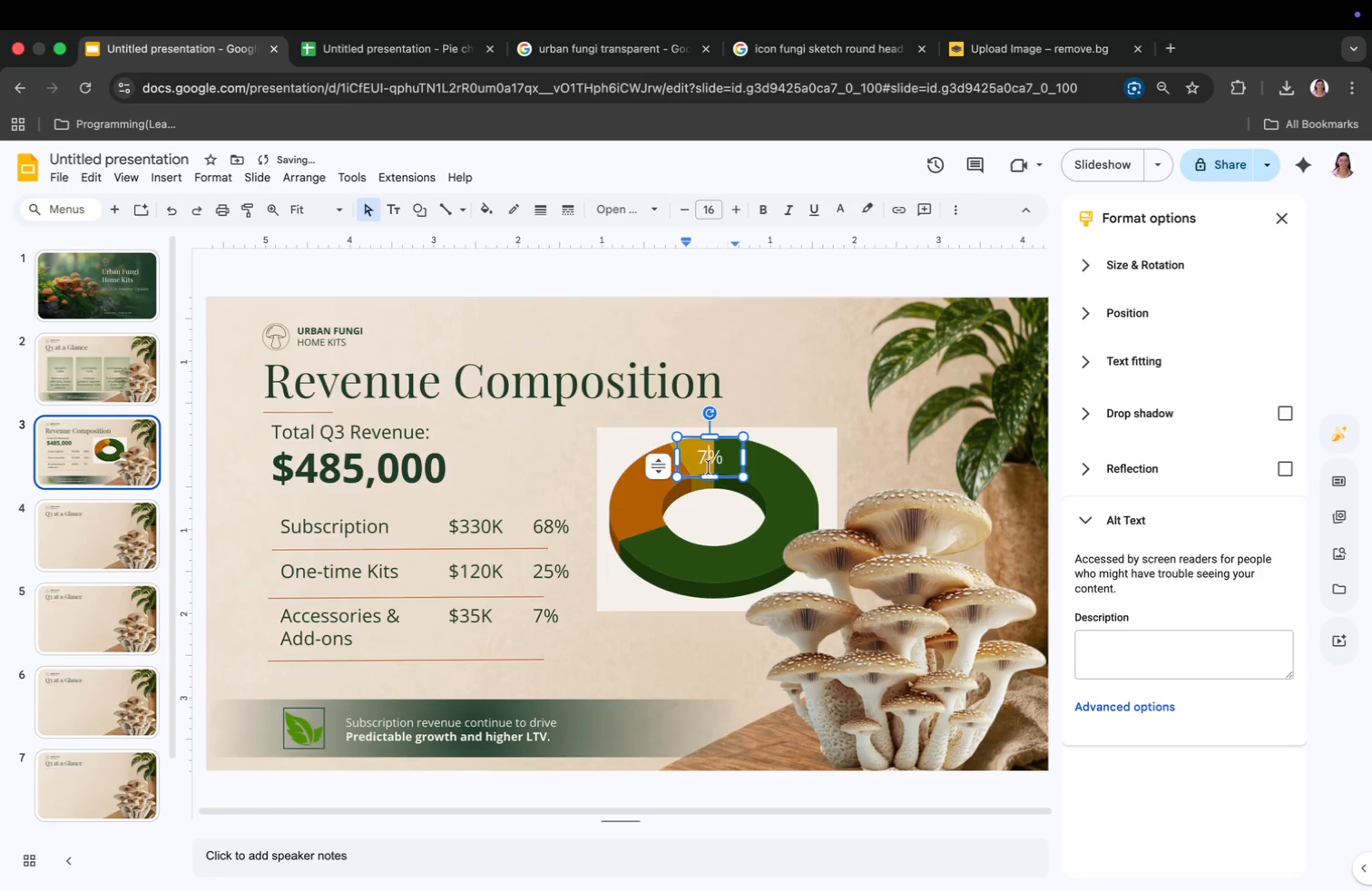 
left_click([709, 467])
 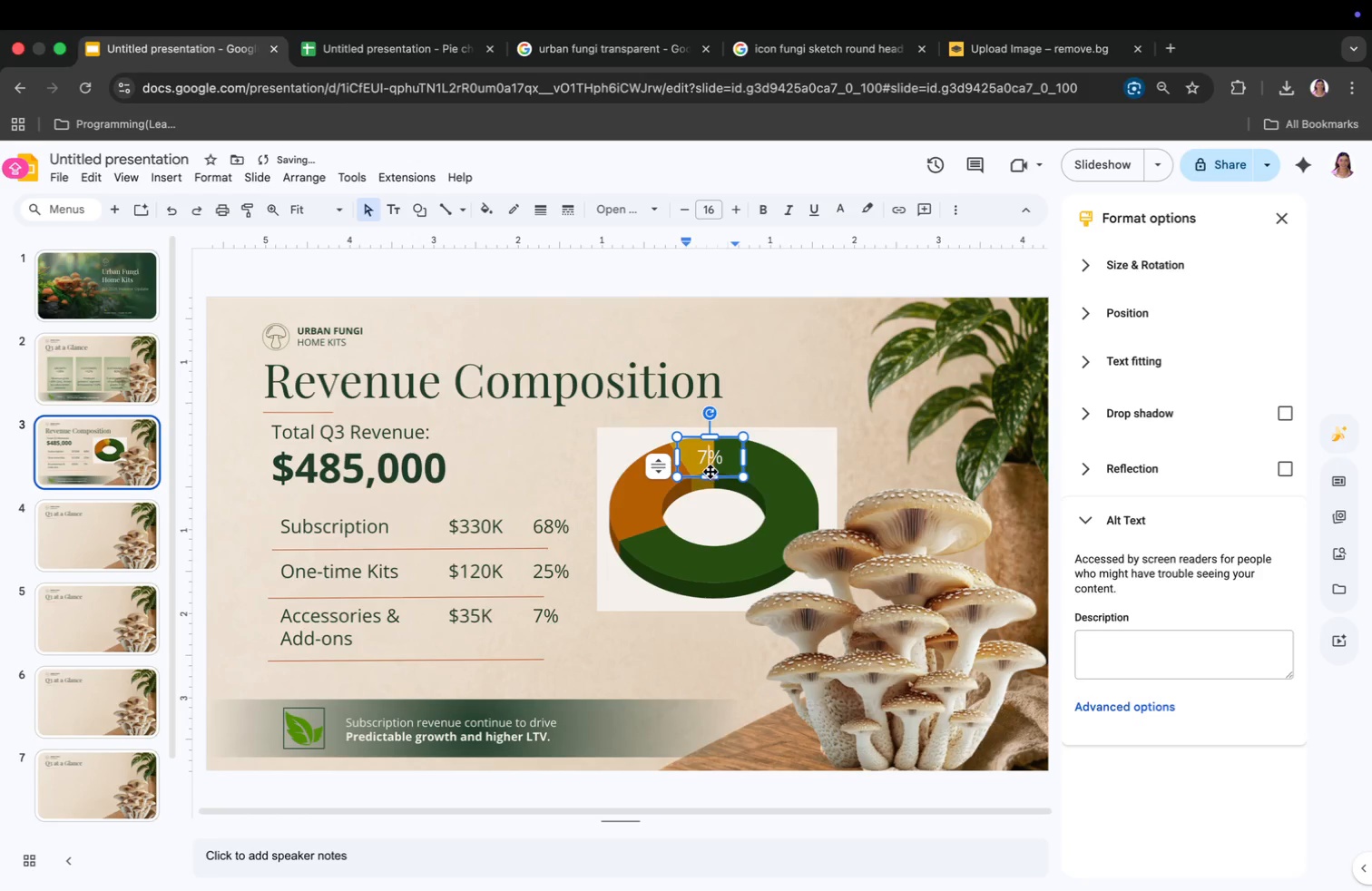 
left_click_drag(start_coordinate=[710, 472], to_coordinate=[703, 470])
 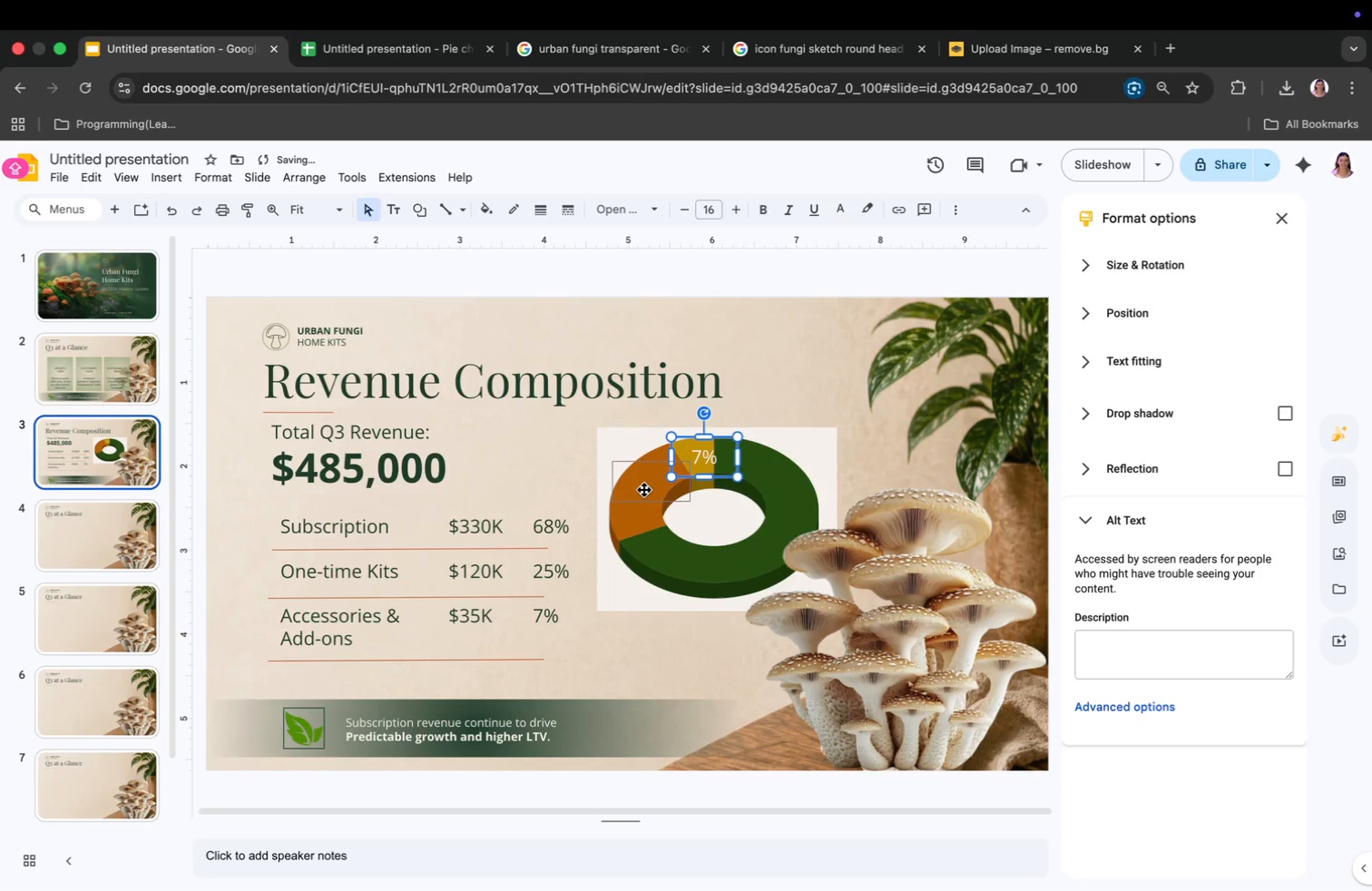 
double_click([643, 489])
 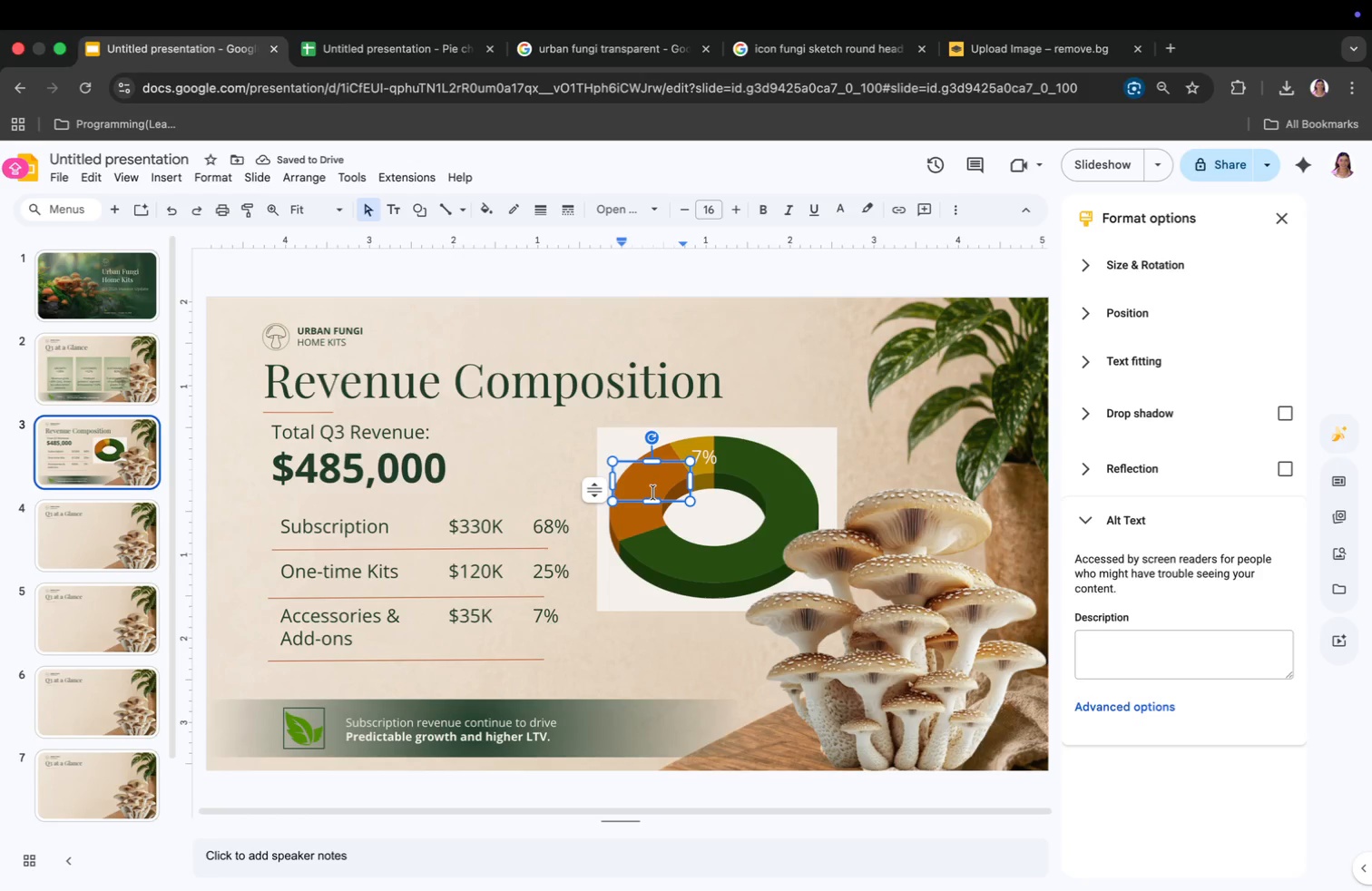 
left_click_drag(start_coordinate=[653, 495], to_coordinate=[644, 506])
 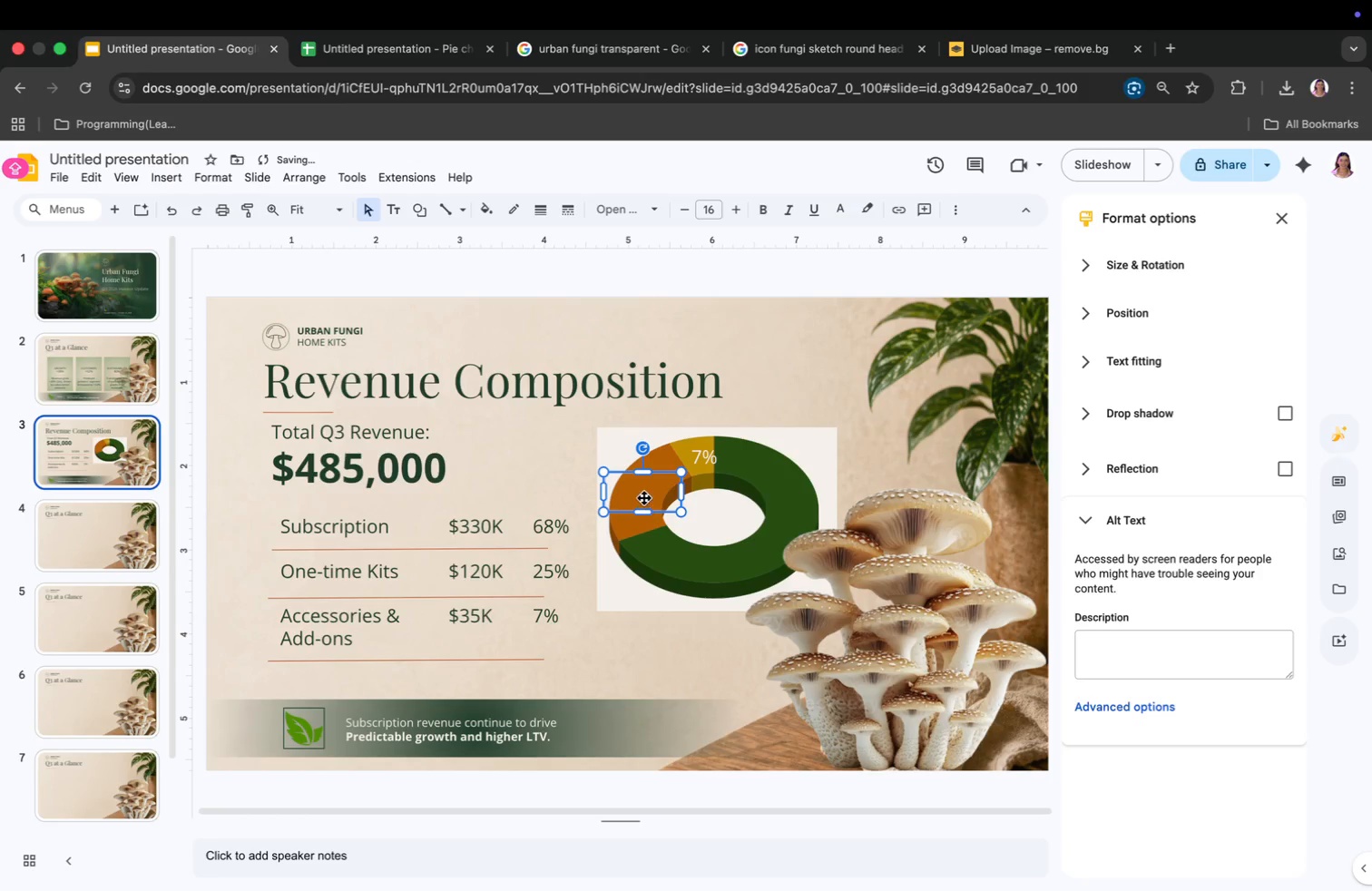 
left_click([644, 498])
 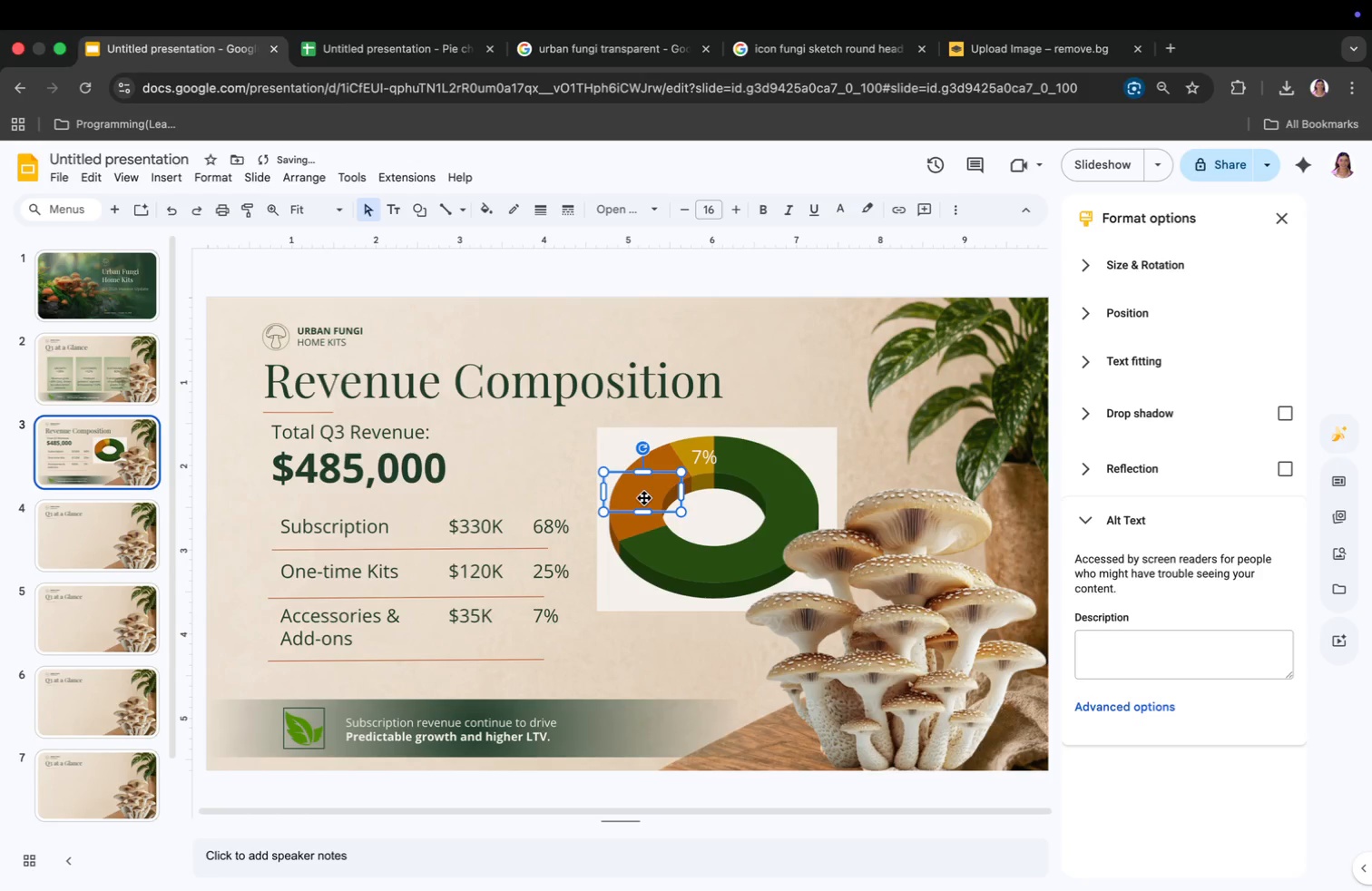 
left_click([644, 498])
 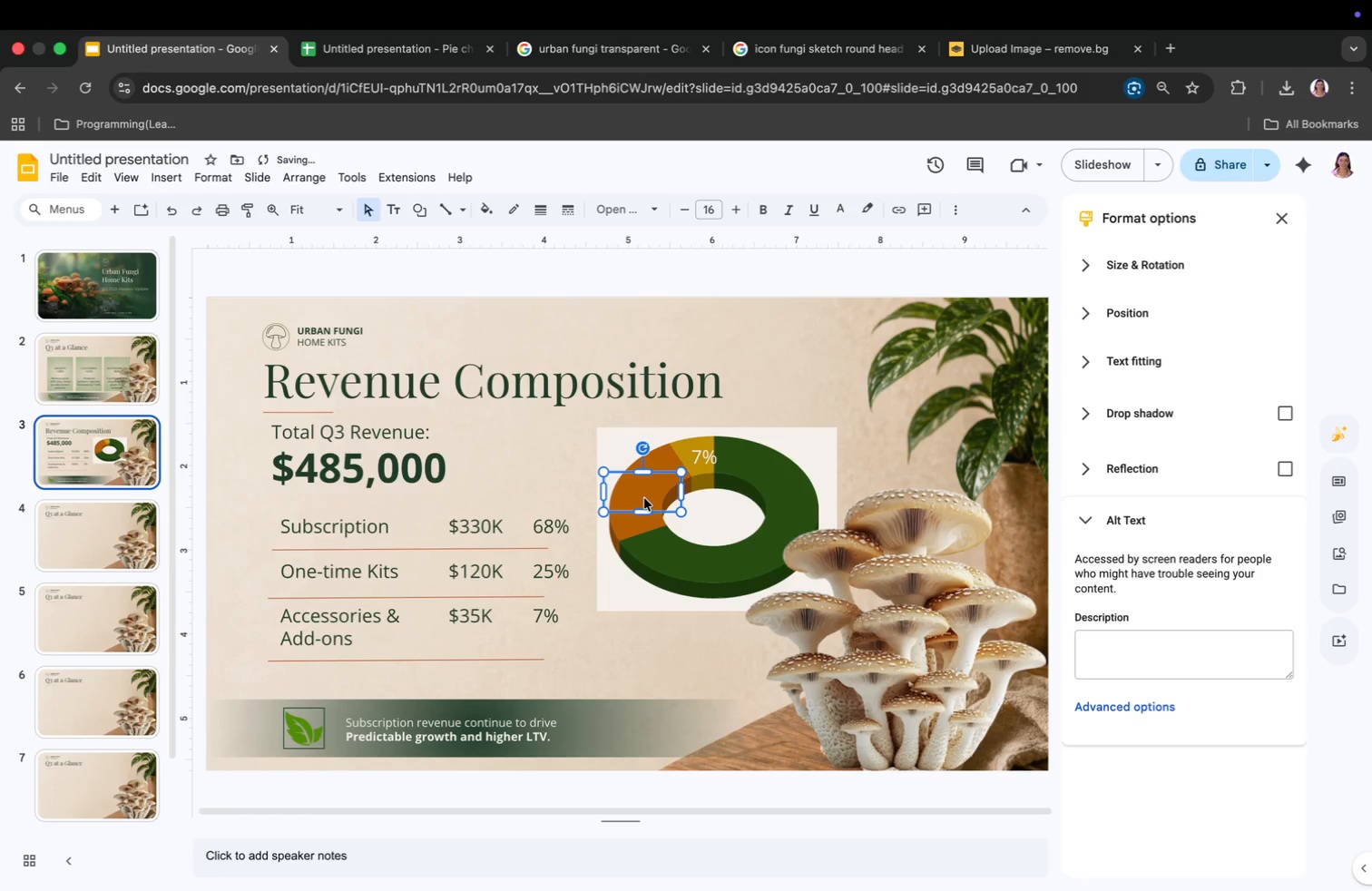 
double_click([644, 498])
 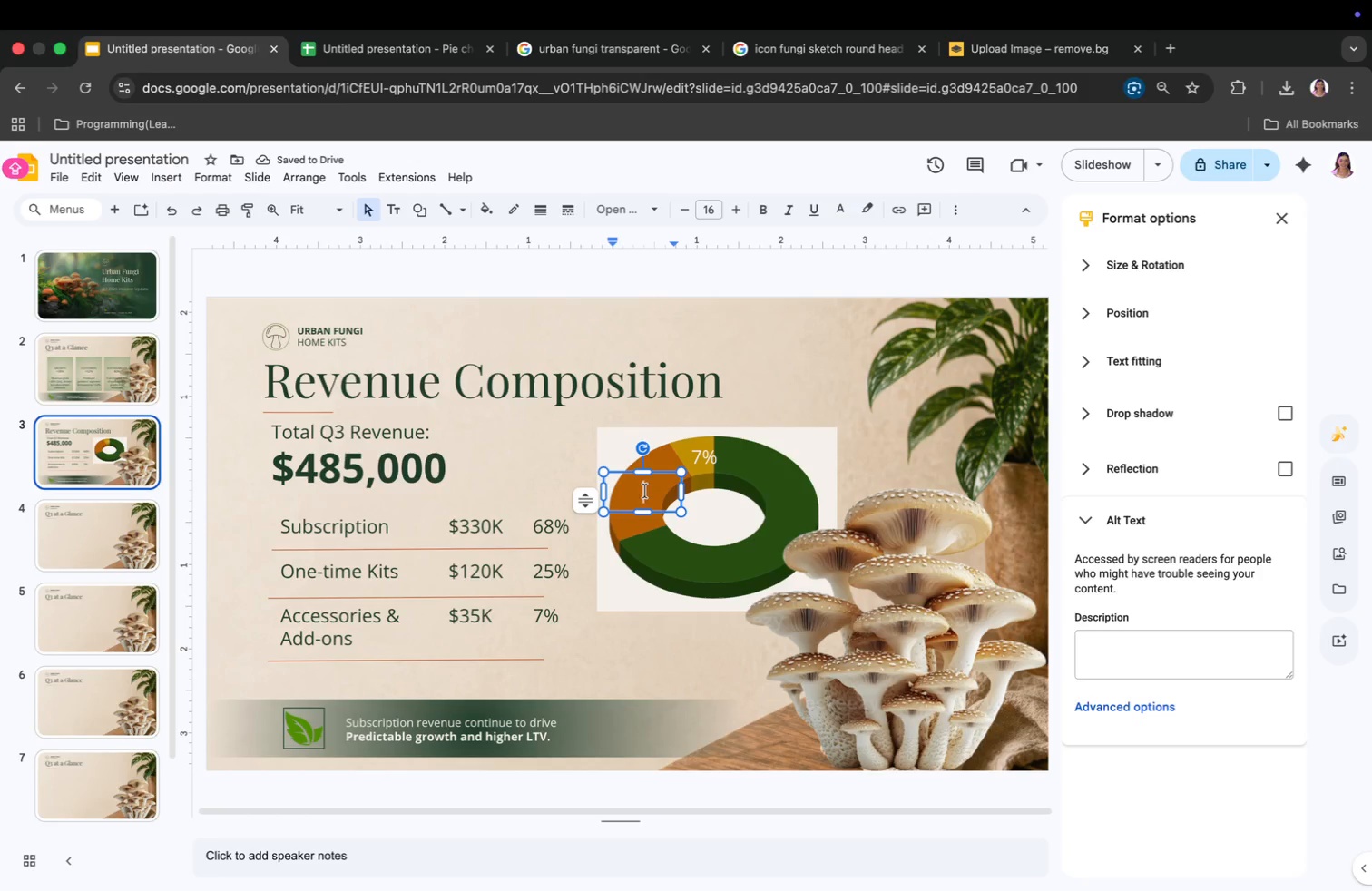 
type(25%)
 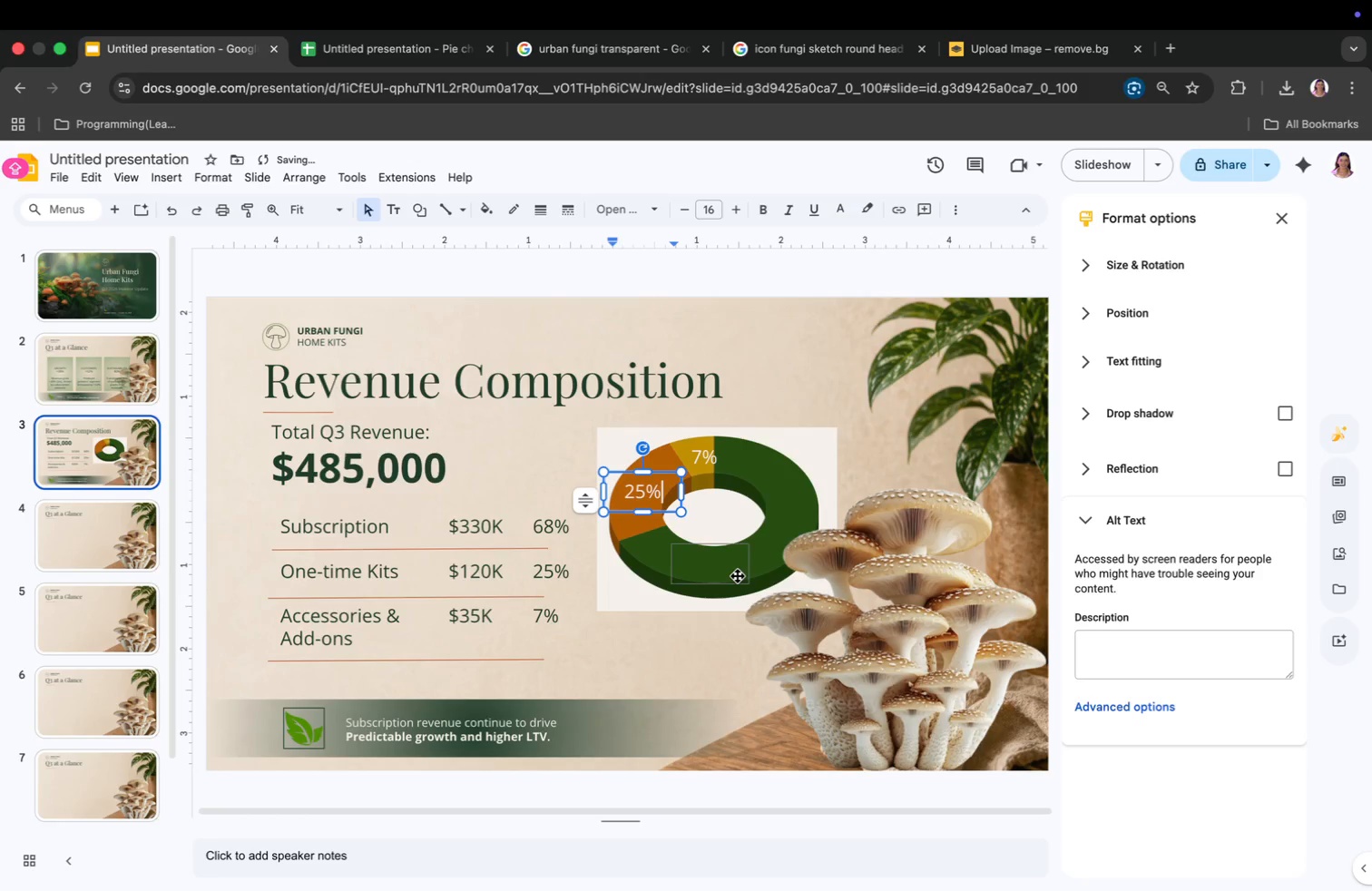 
left_click([707, 573])
 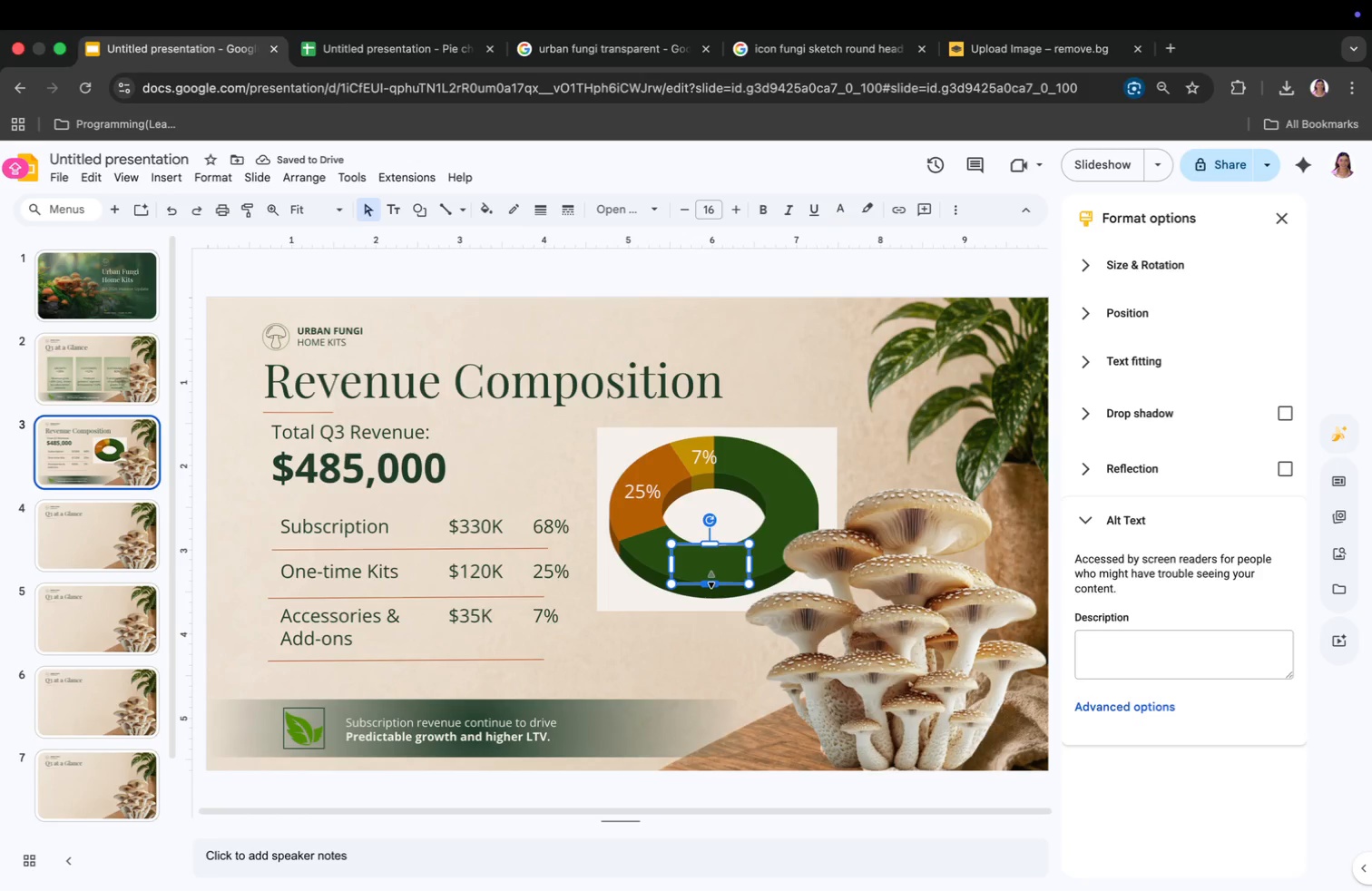 
left_click_drag(start_coordinate=[712, 575], to_coordinate=[728, 575])
 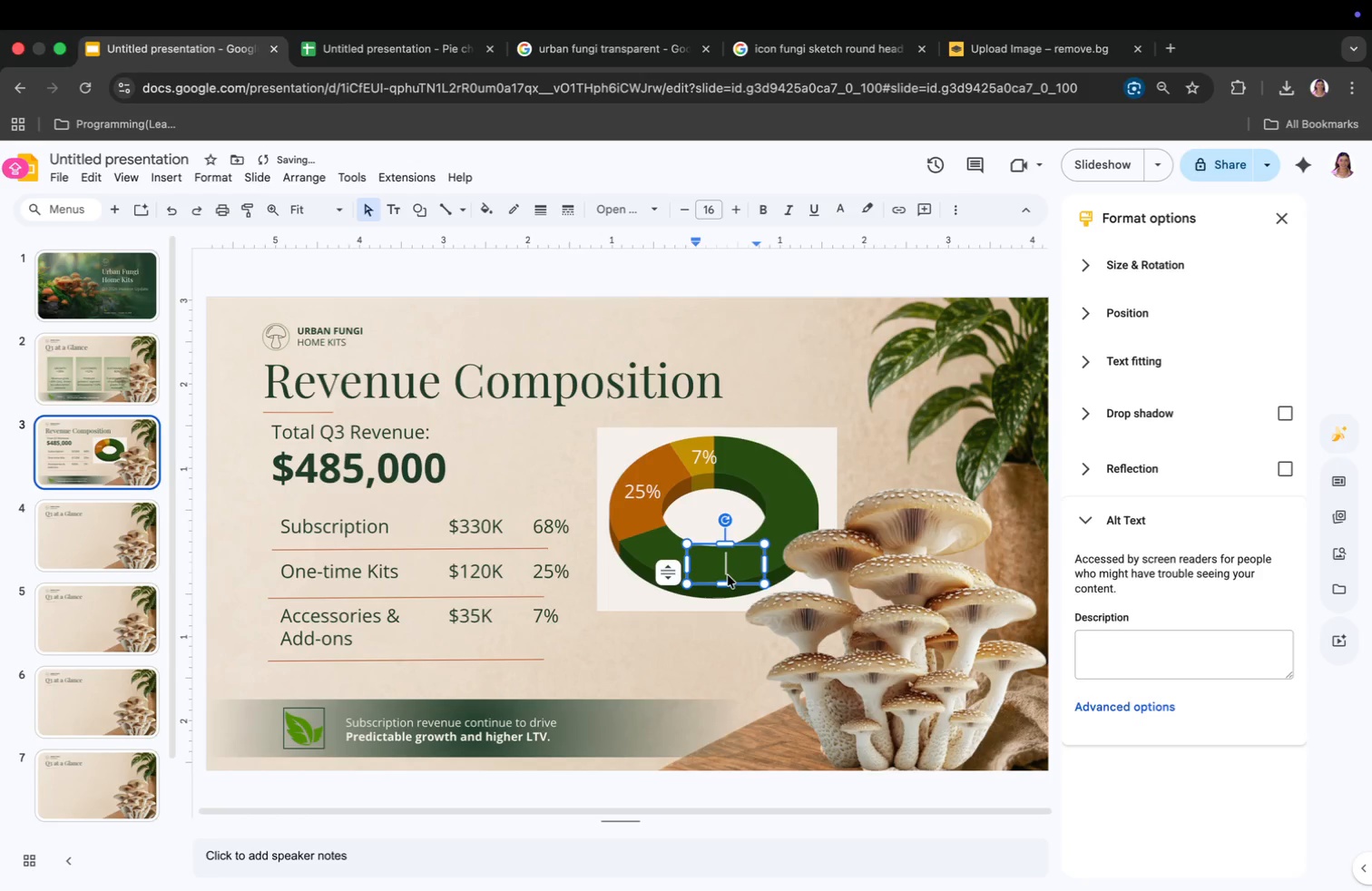 
type(68%)
 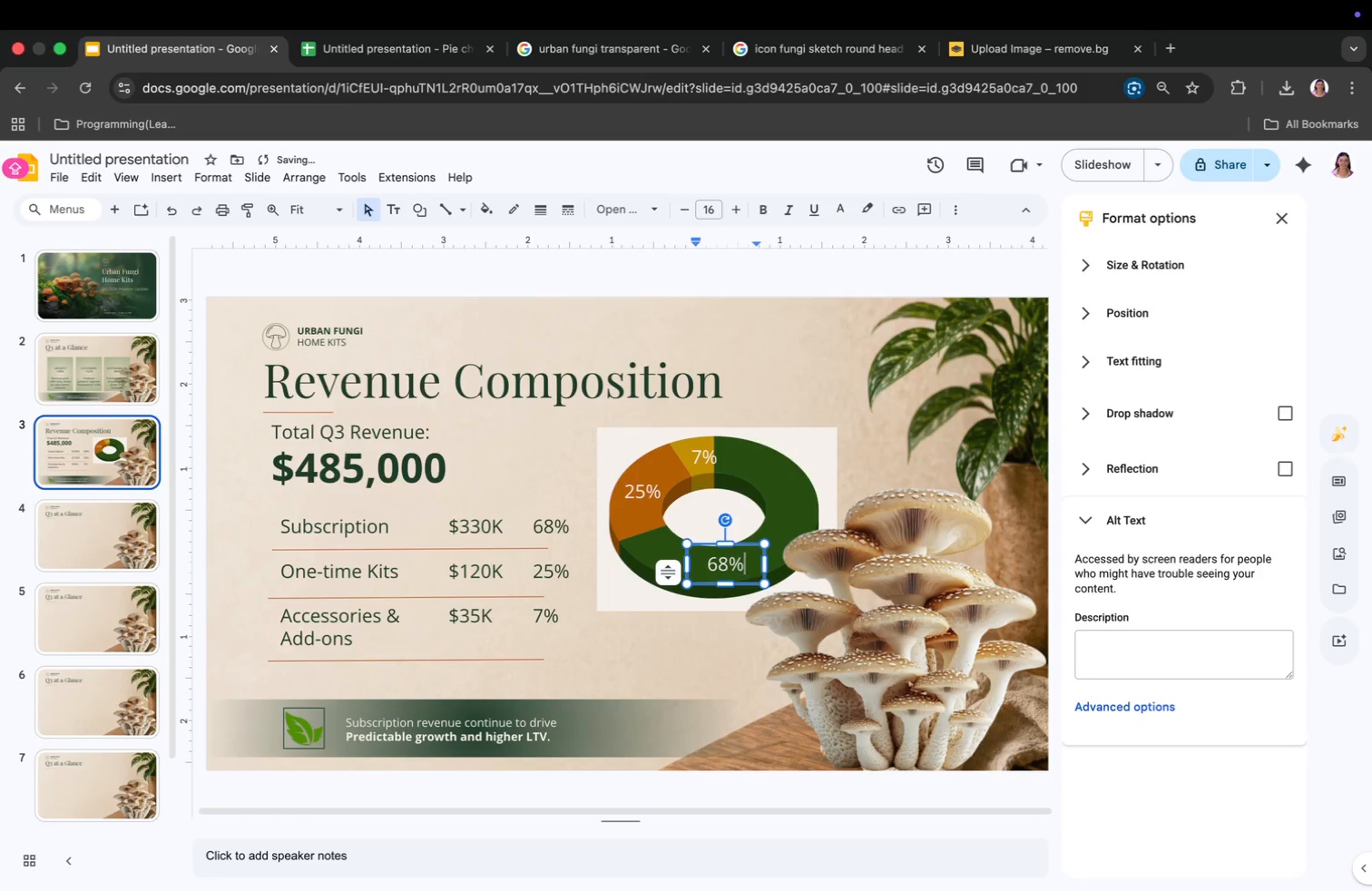 
left_click([880, 439])
 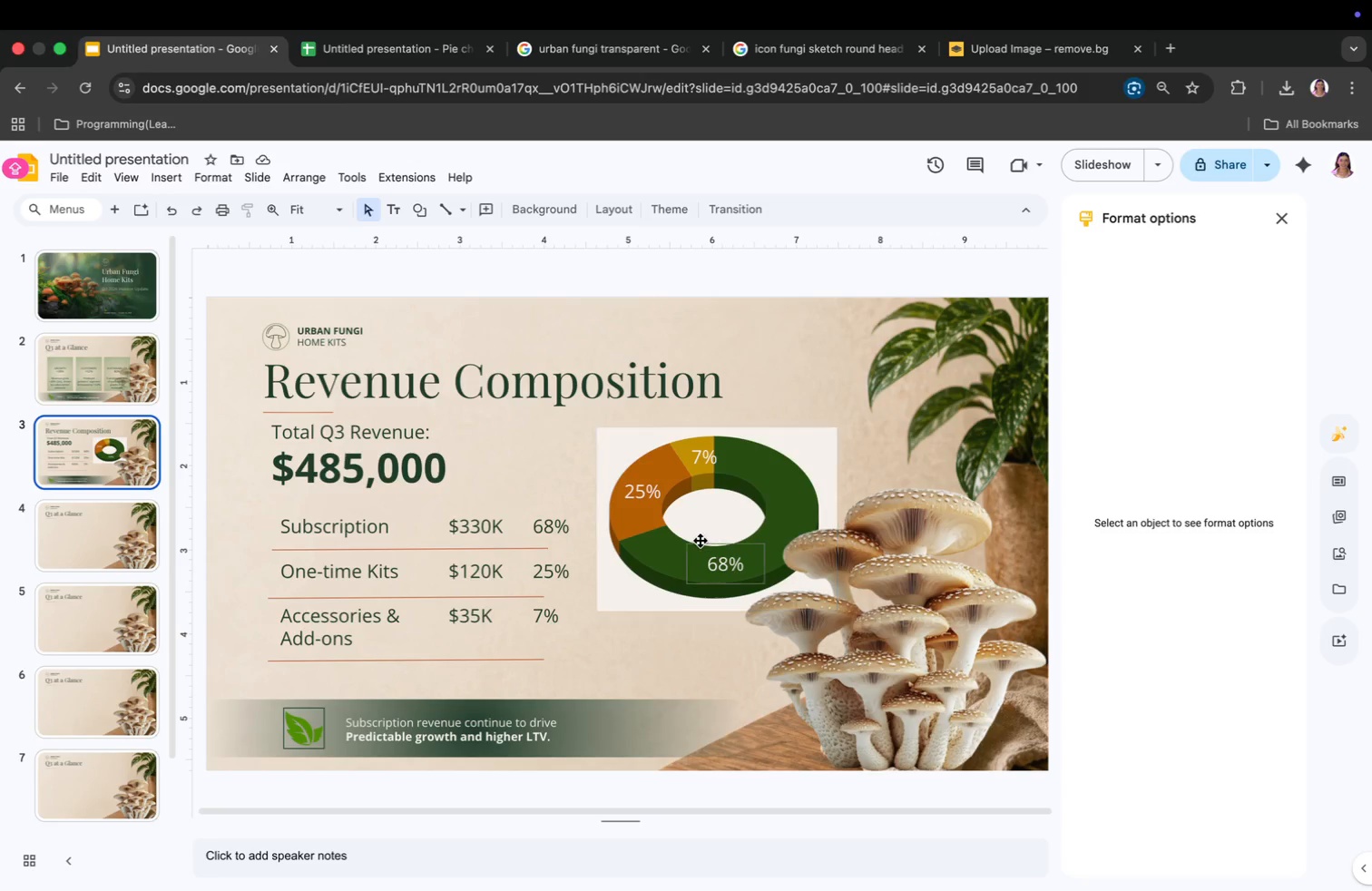 
wait(6.52)
 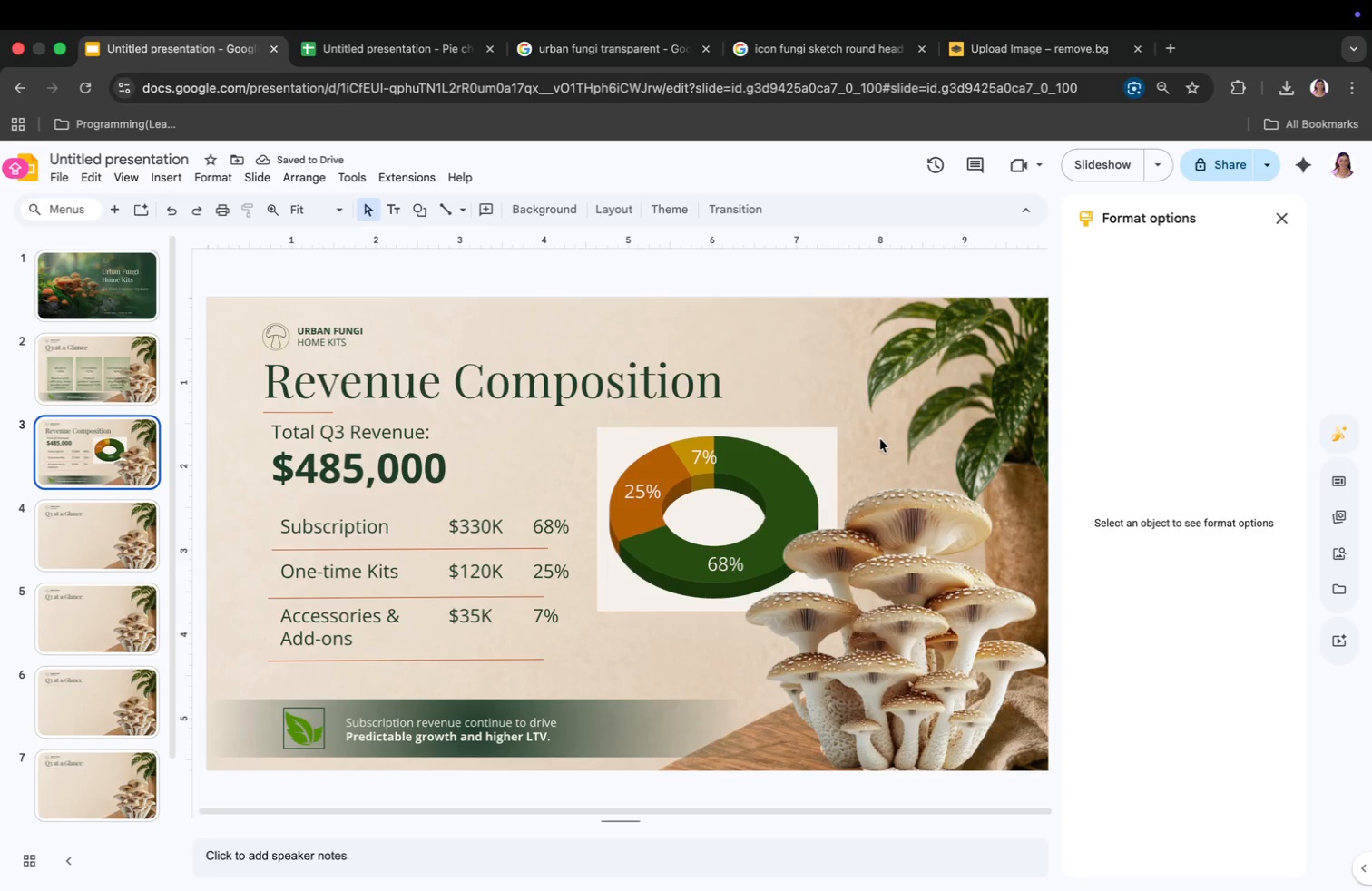 
right_click([717, 559])
 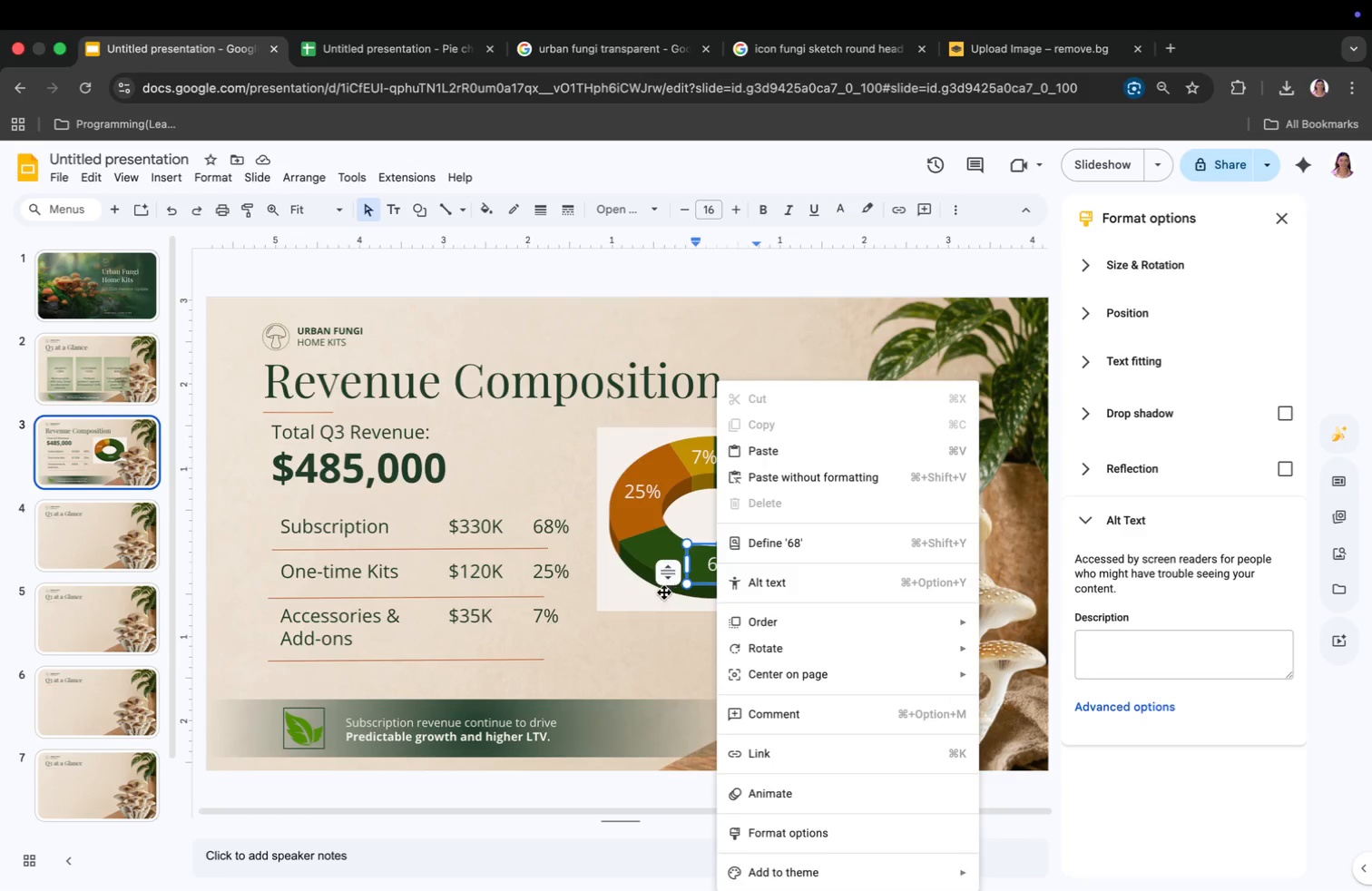 
left_click_drag(start_coordinate=[642, 641], to_coordinate=[642, 646])
 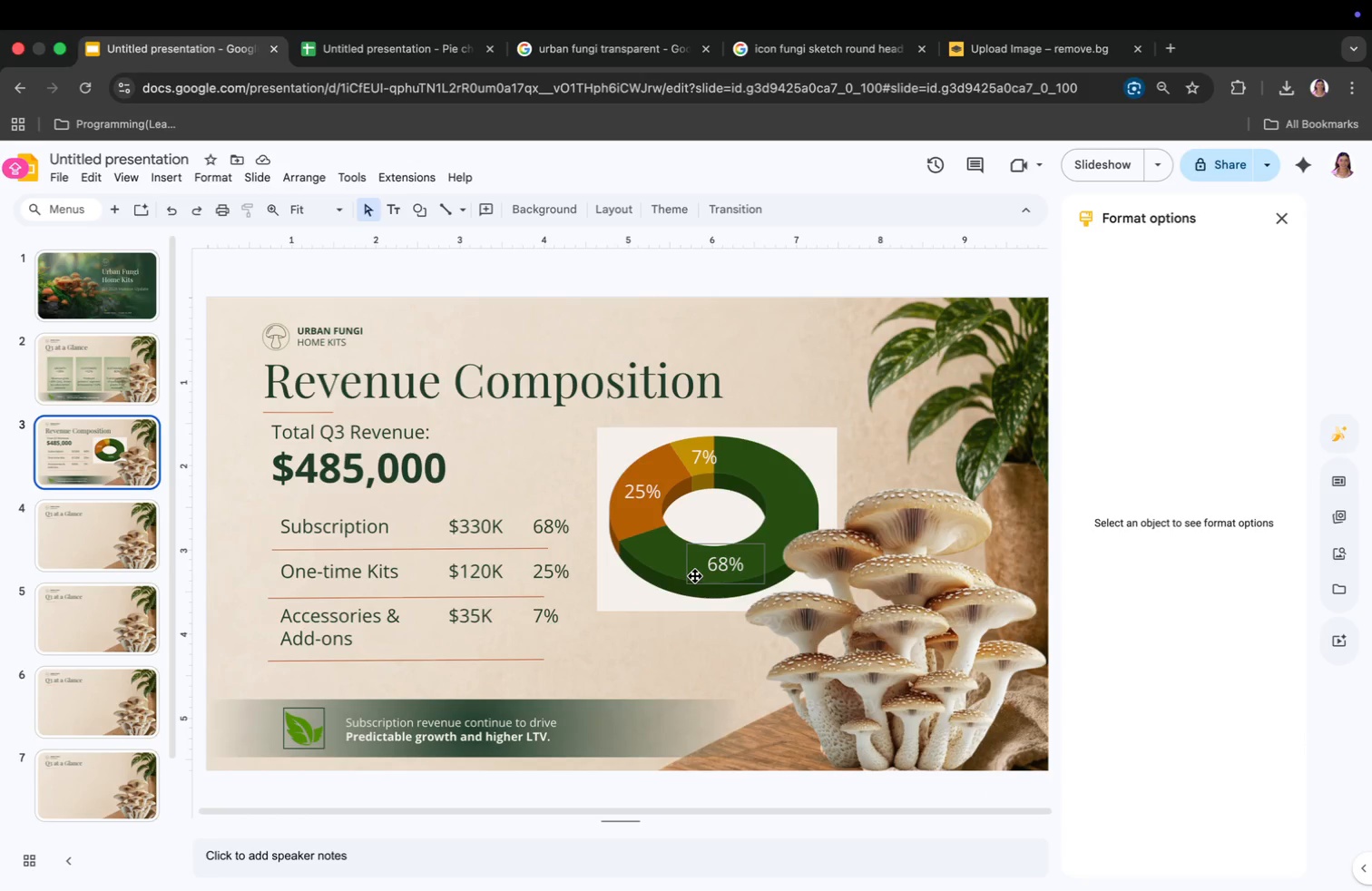 
right_click([695, 576])
 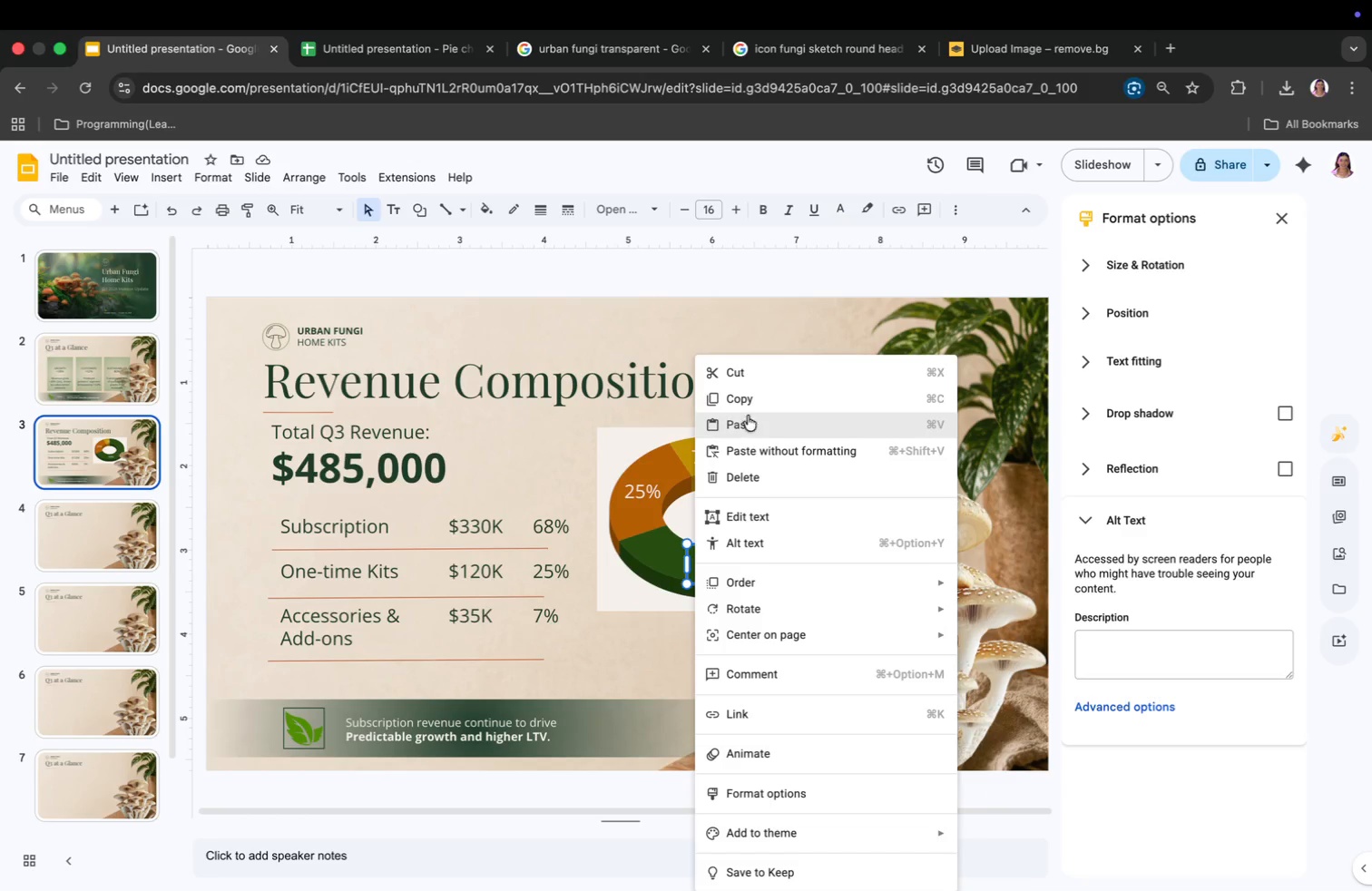 
left_click([750, 389])
 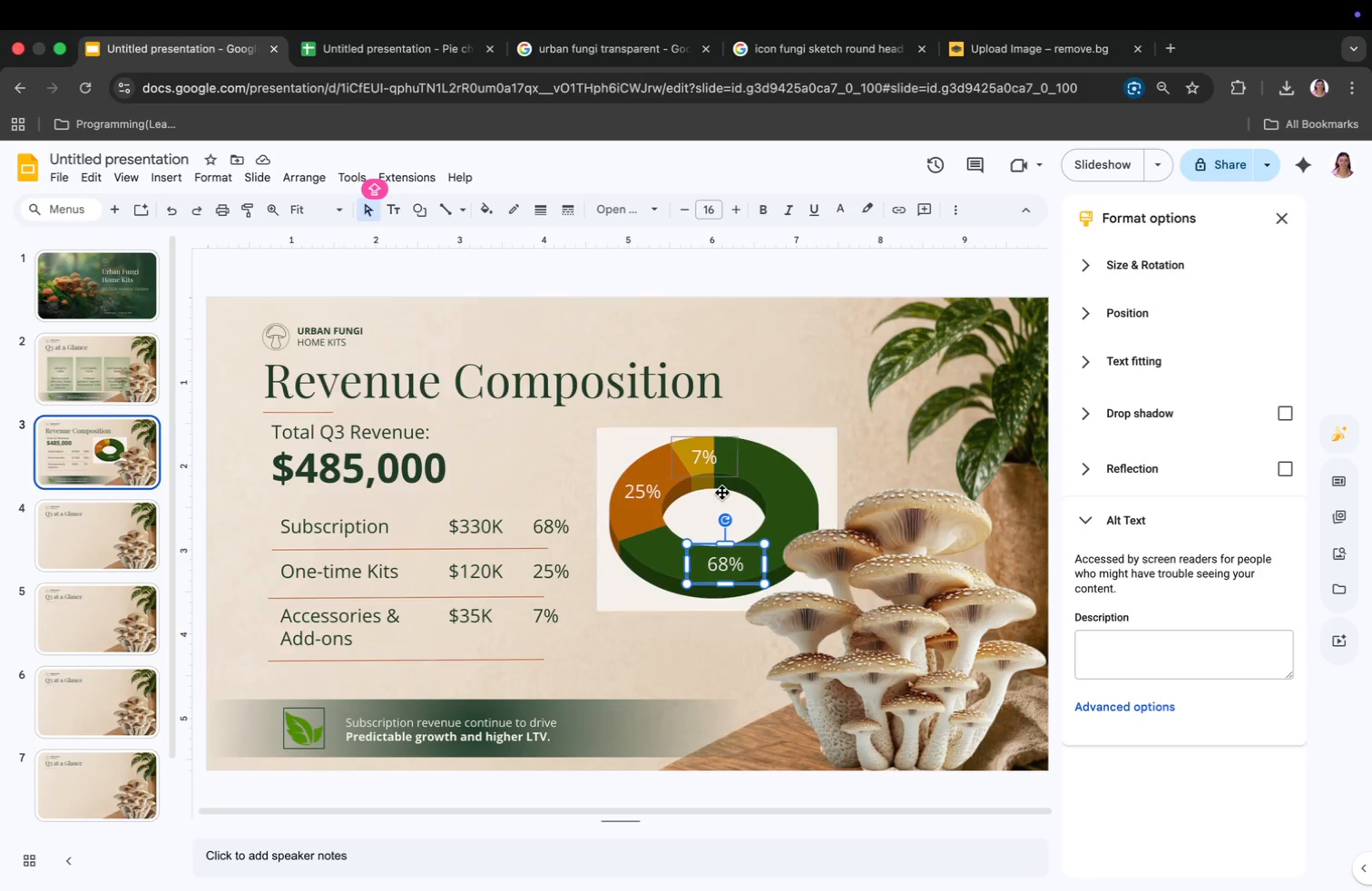 
left_click([718, 499])
 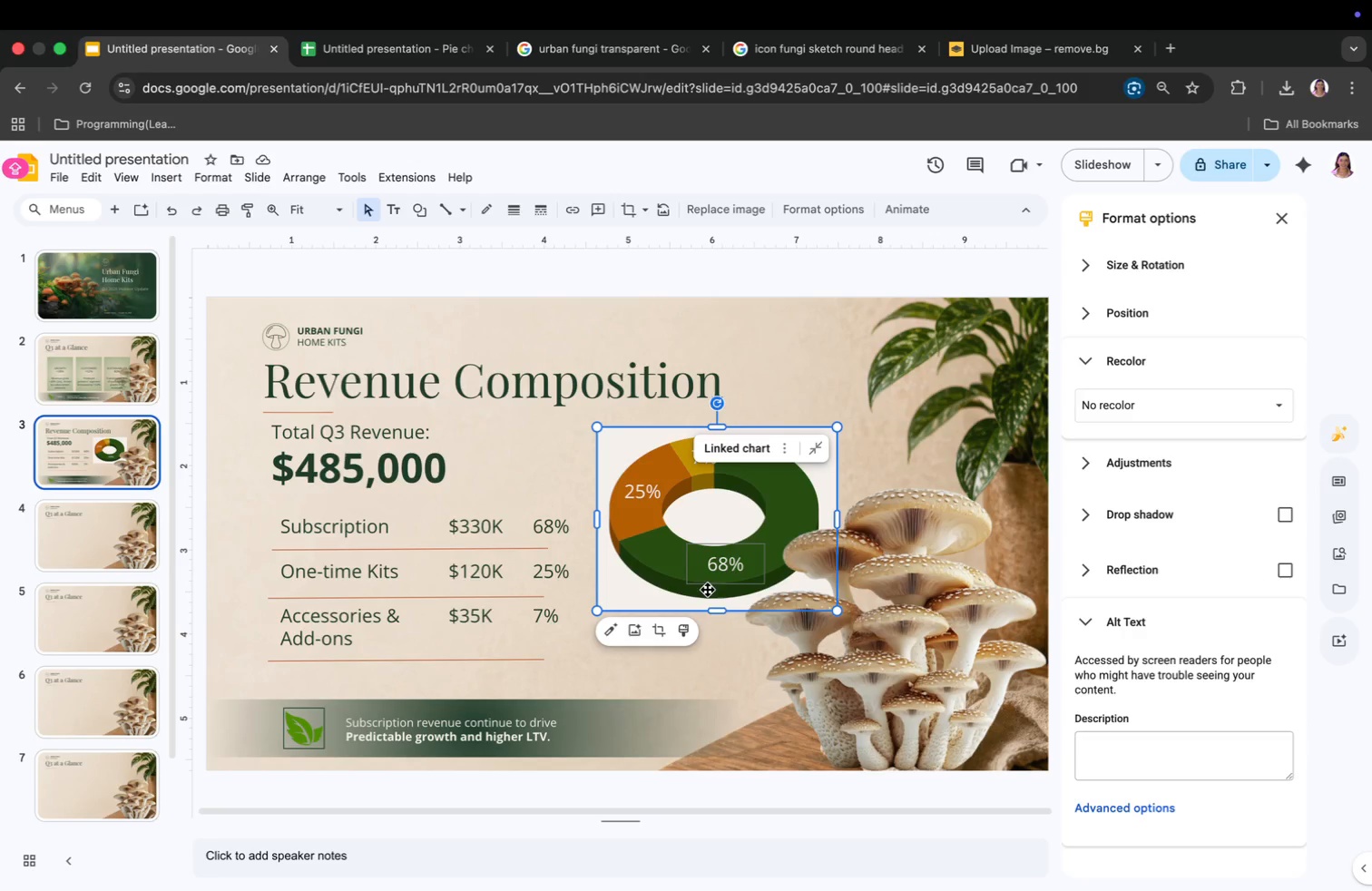 
left_click([699, 652])
 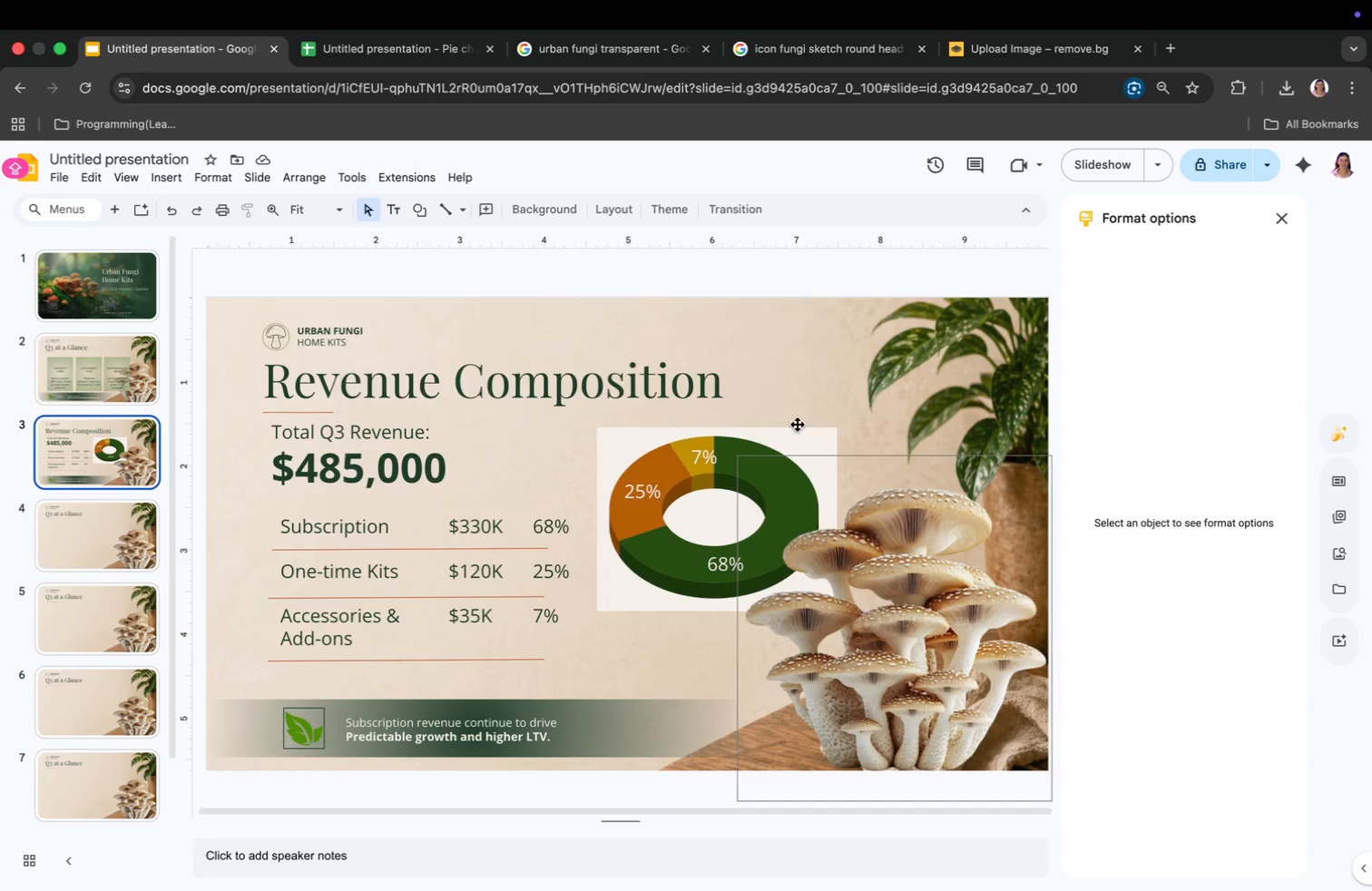 
right_click([803, 397])
 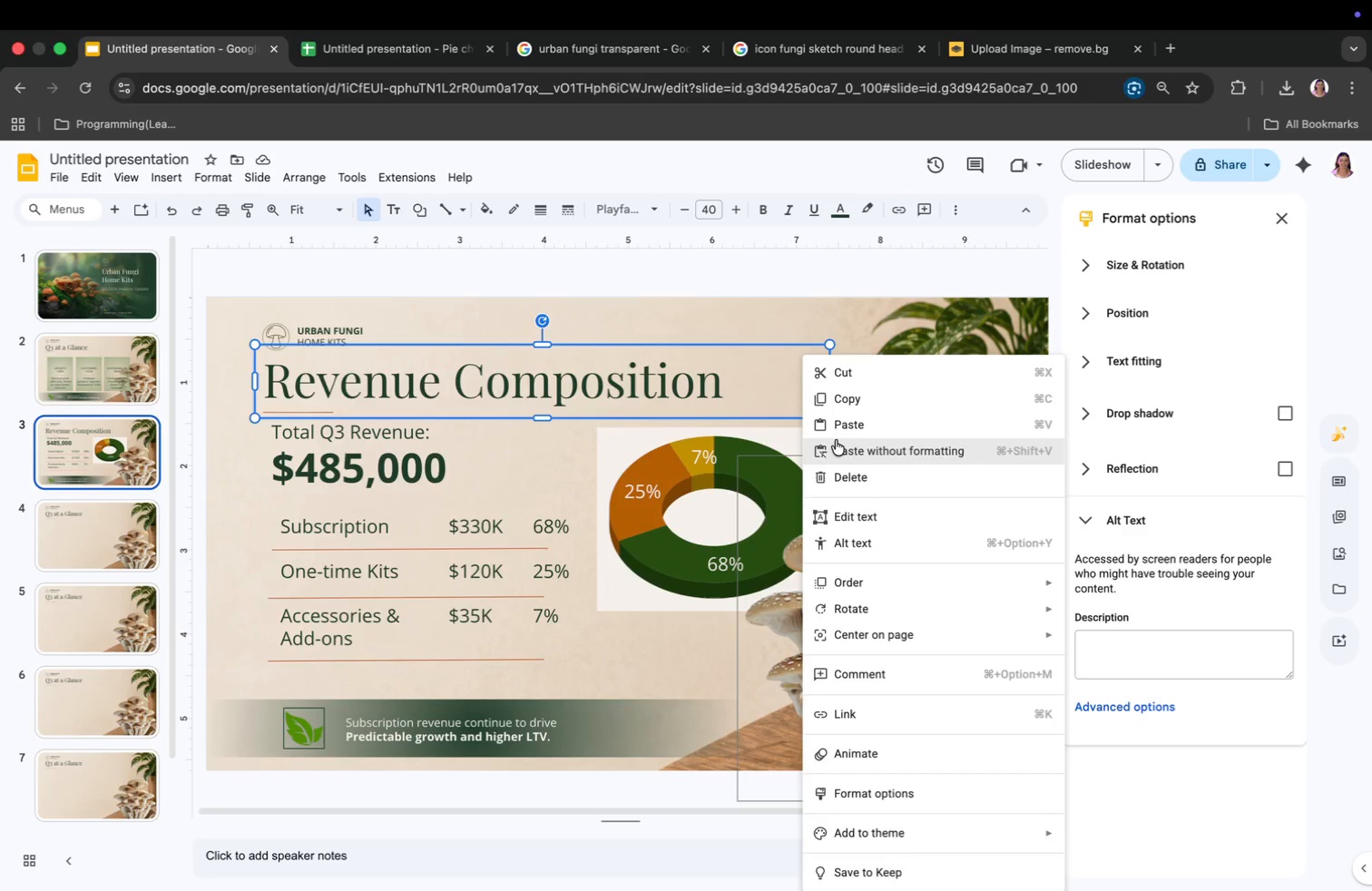 
left_click([838, 428])
 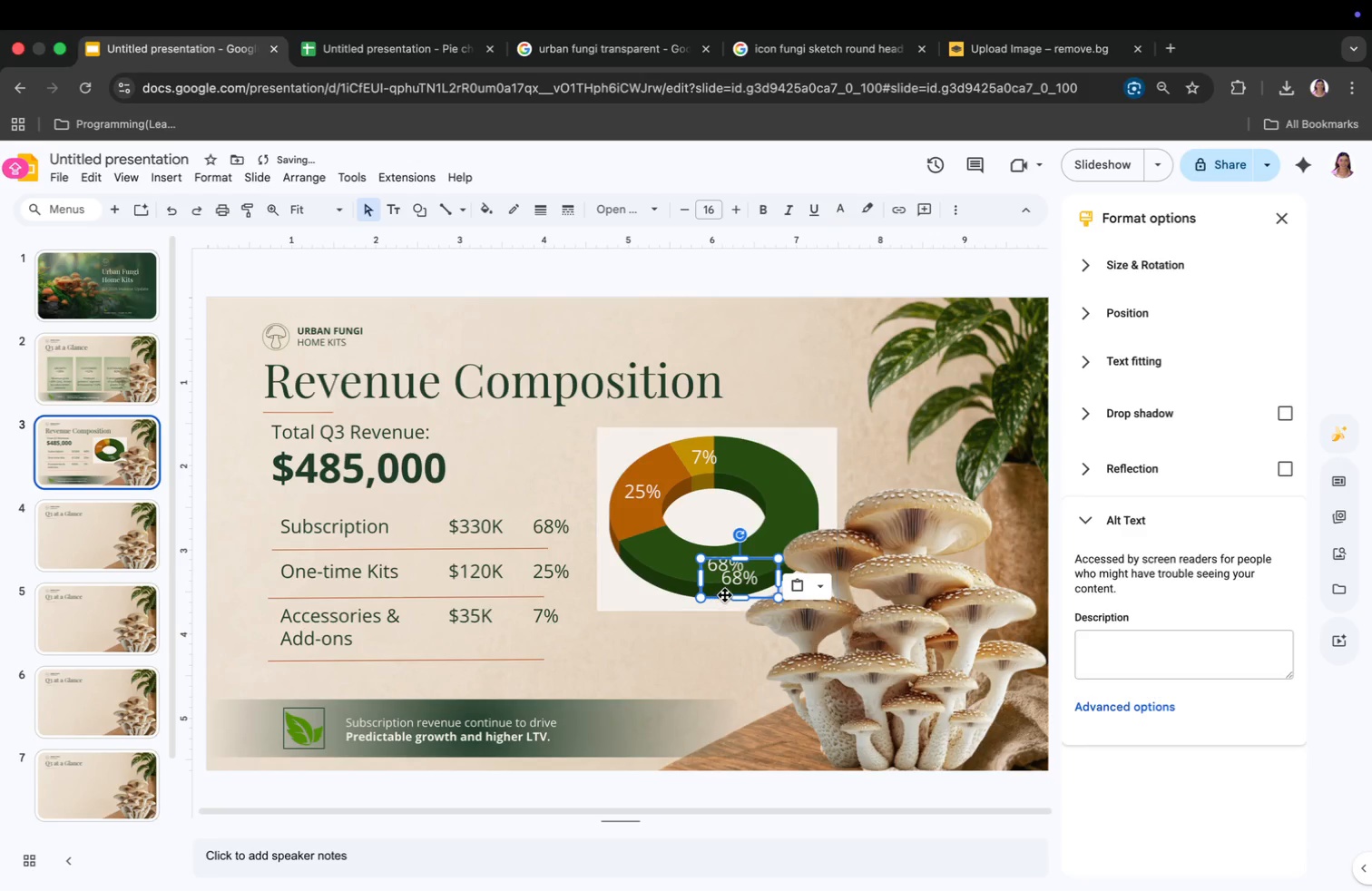 
left_click_drag(start_coordinate=[725, 595], to_coordinate=[694, 530])
 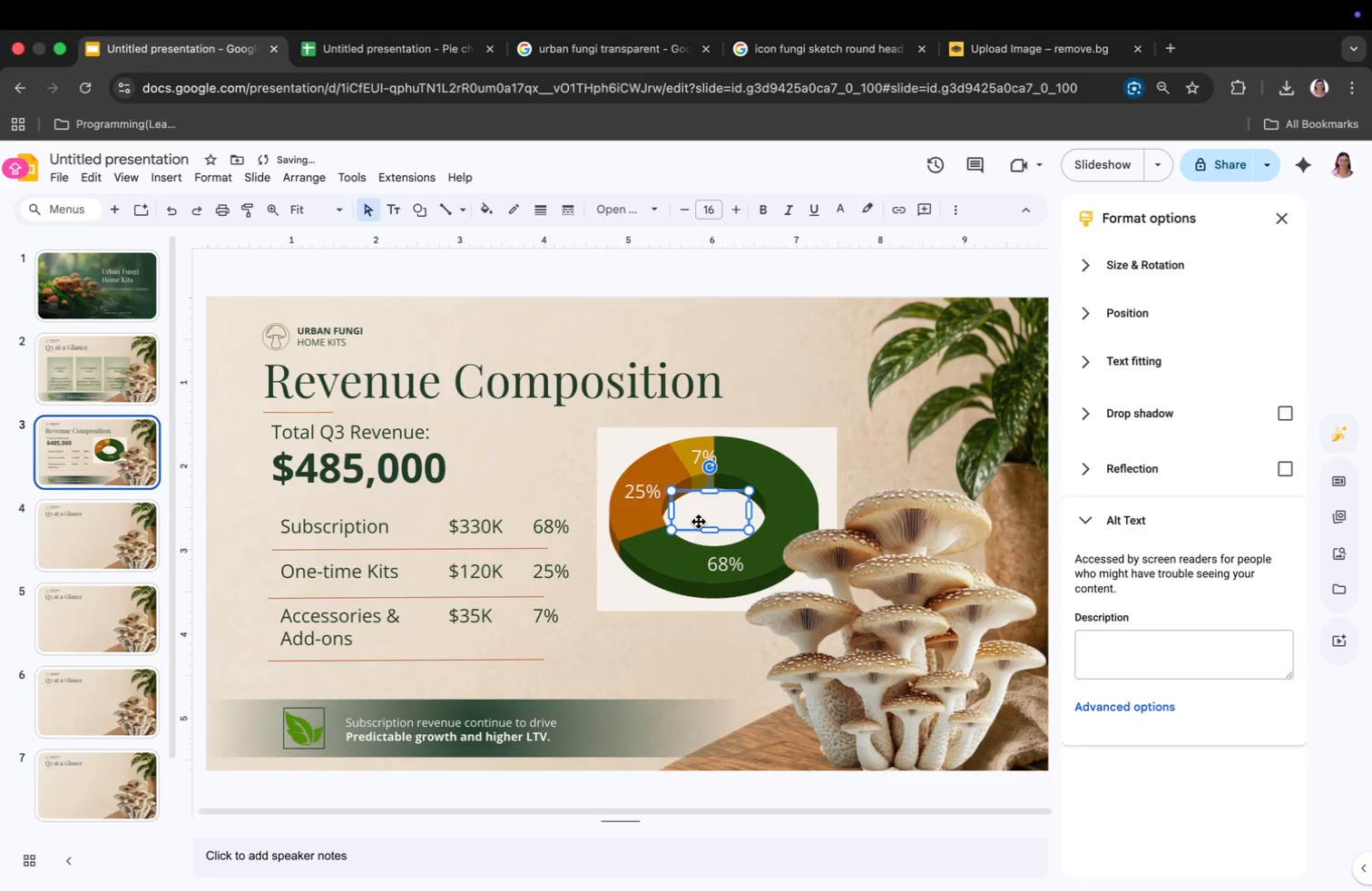 
left_click_drag(start_coordinate=[700, 525], to_coordinate=[701, 534])
 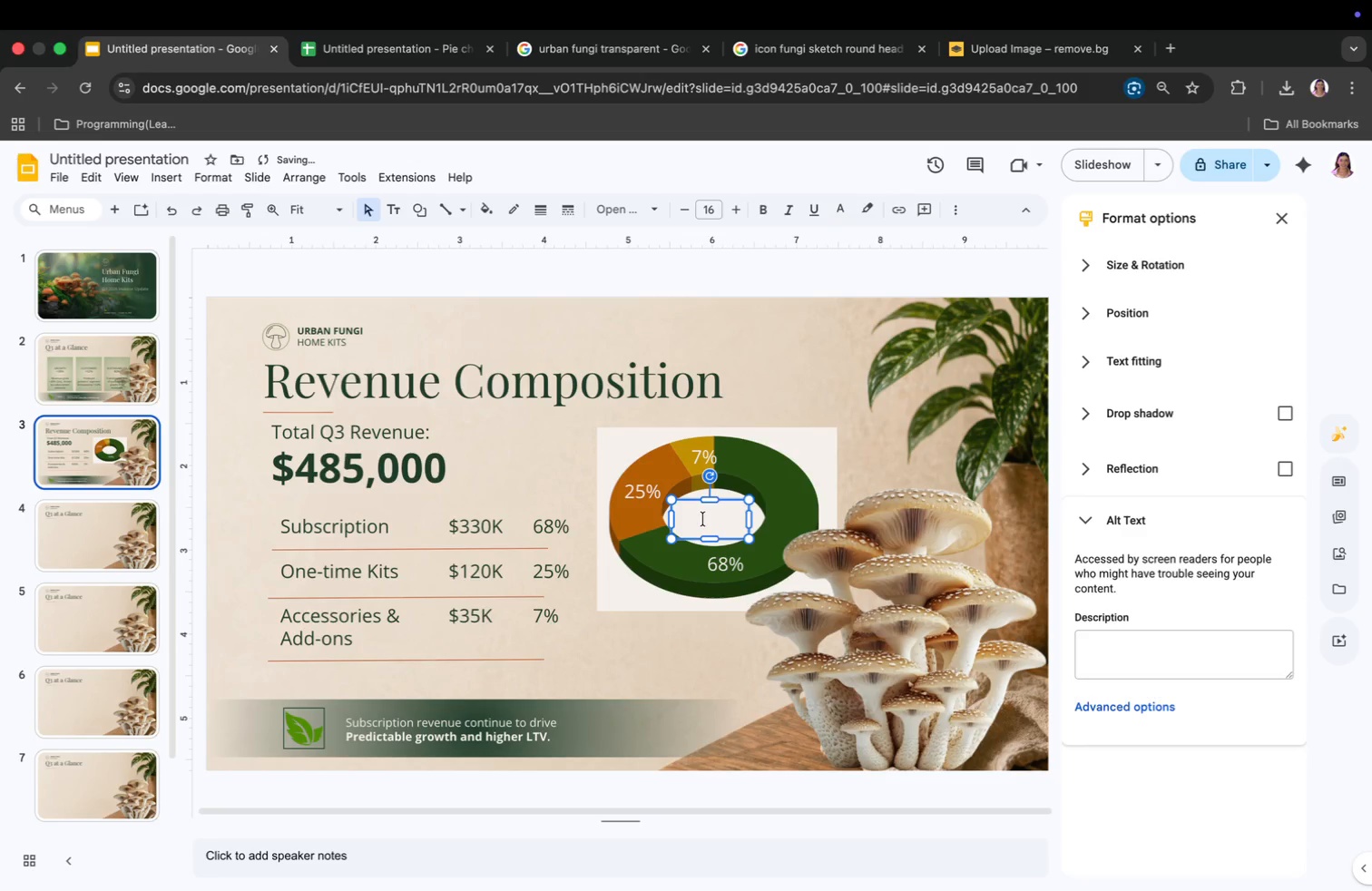 
double_click([703, 519])
 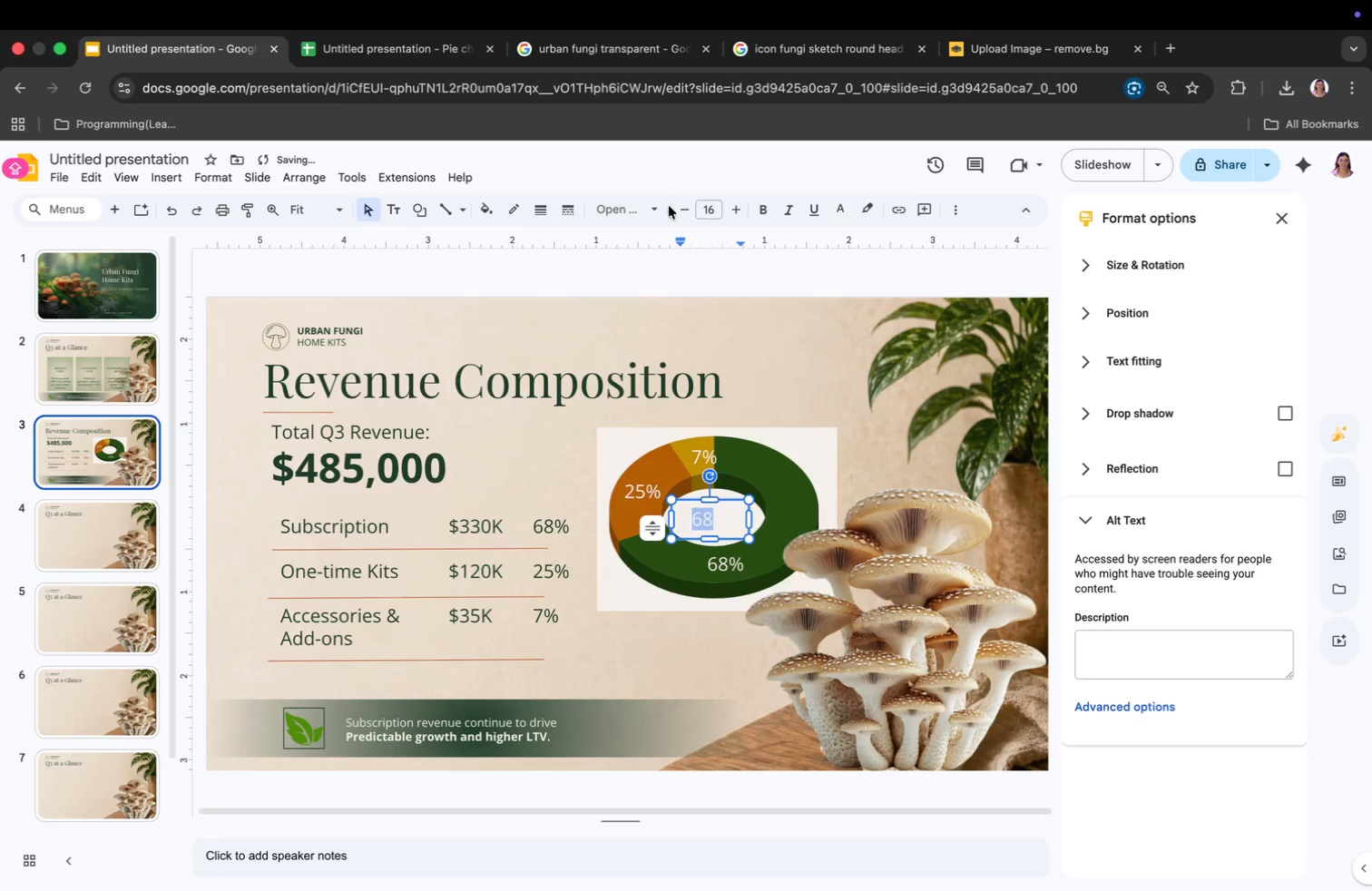 
left_click([681, 207])
 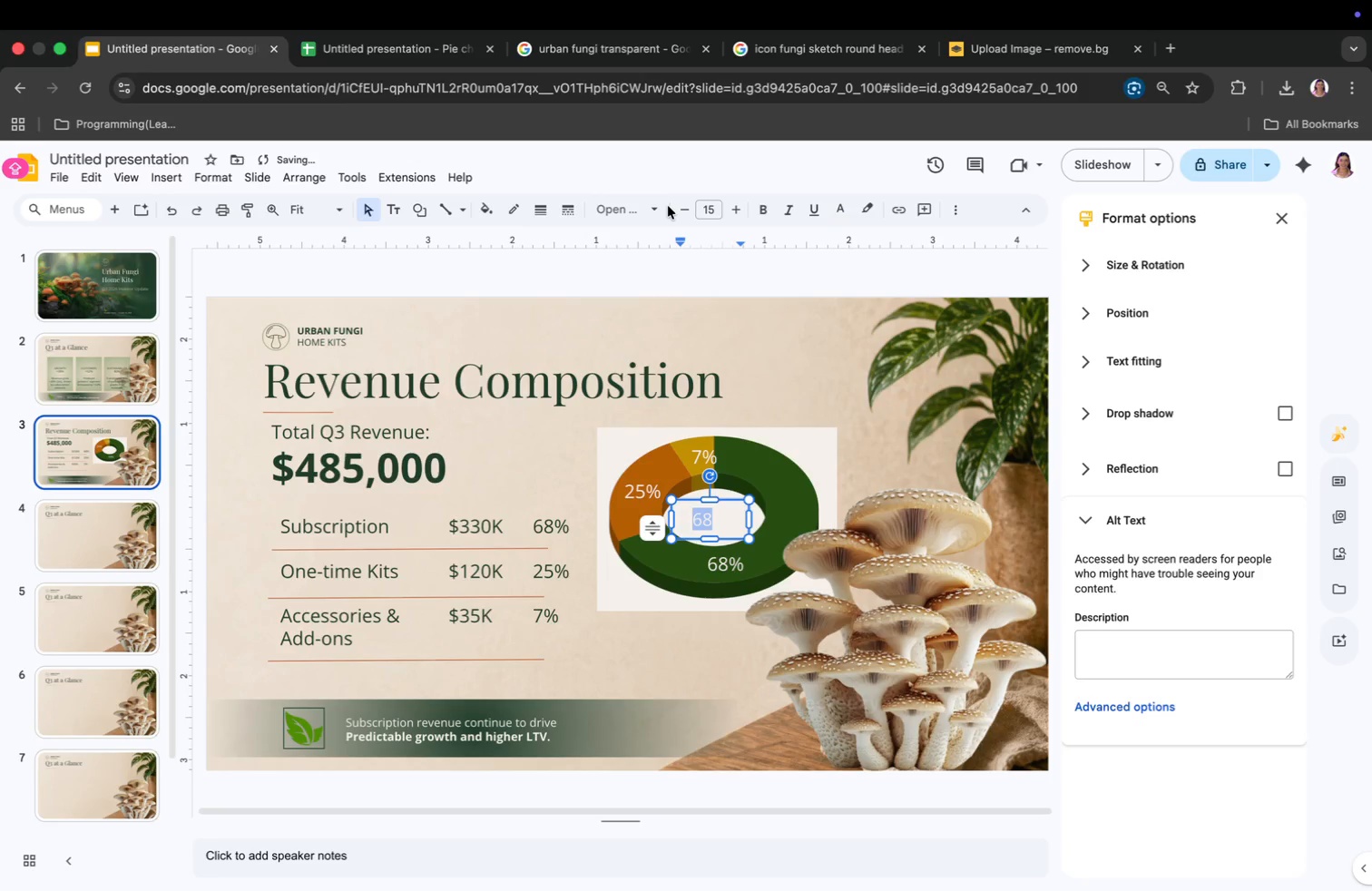 
key(Backspace)
 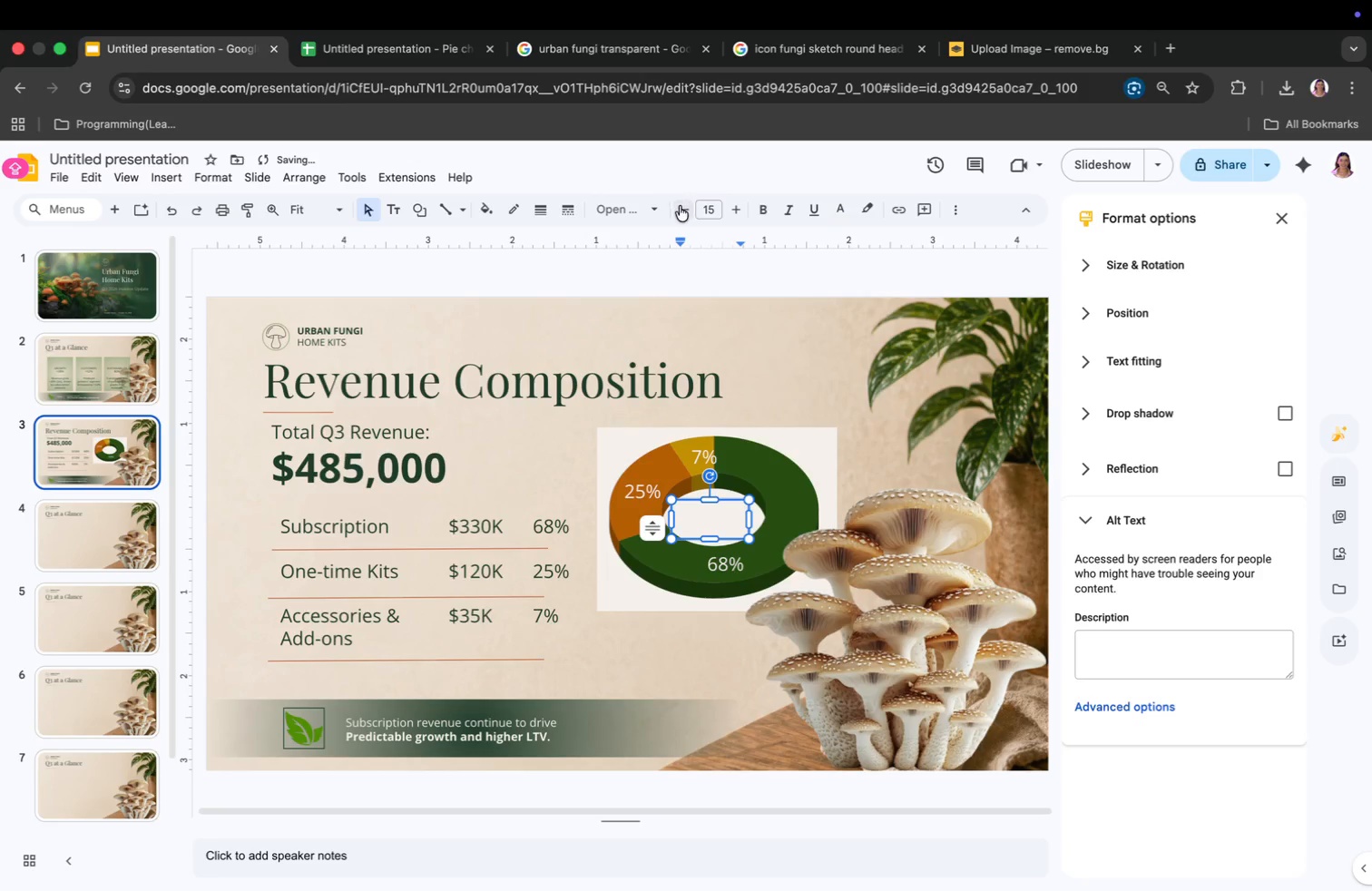 
double_click([682, 207])
 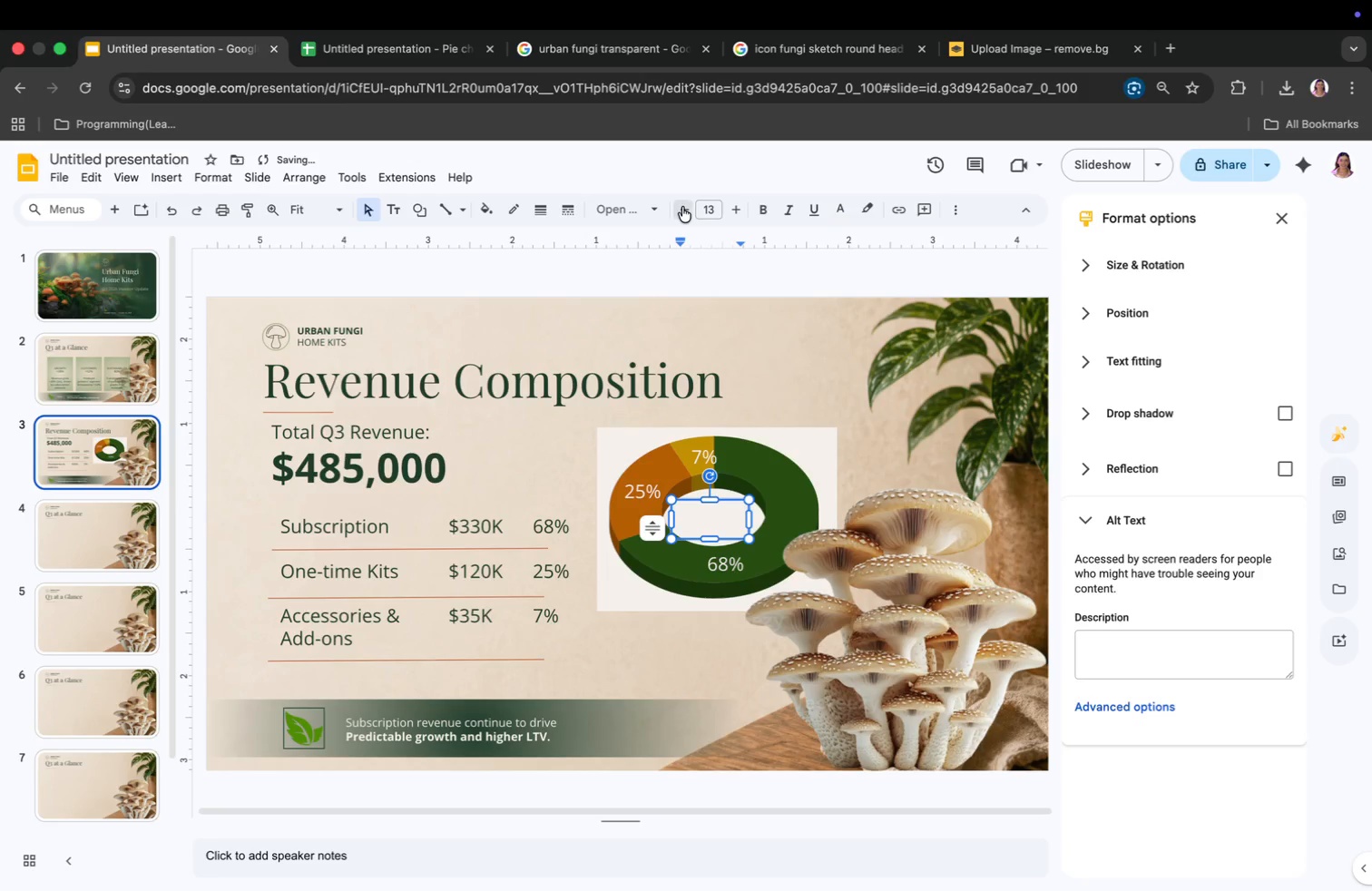 
triple_click([682, 207])
 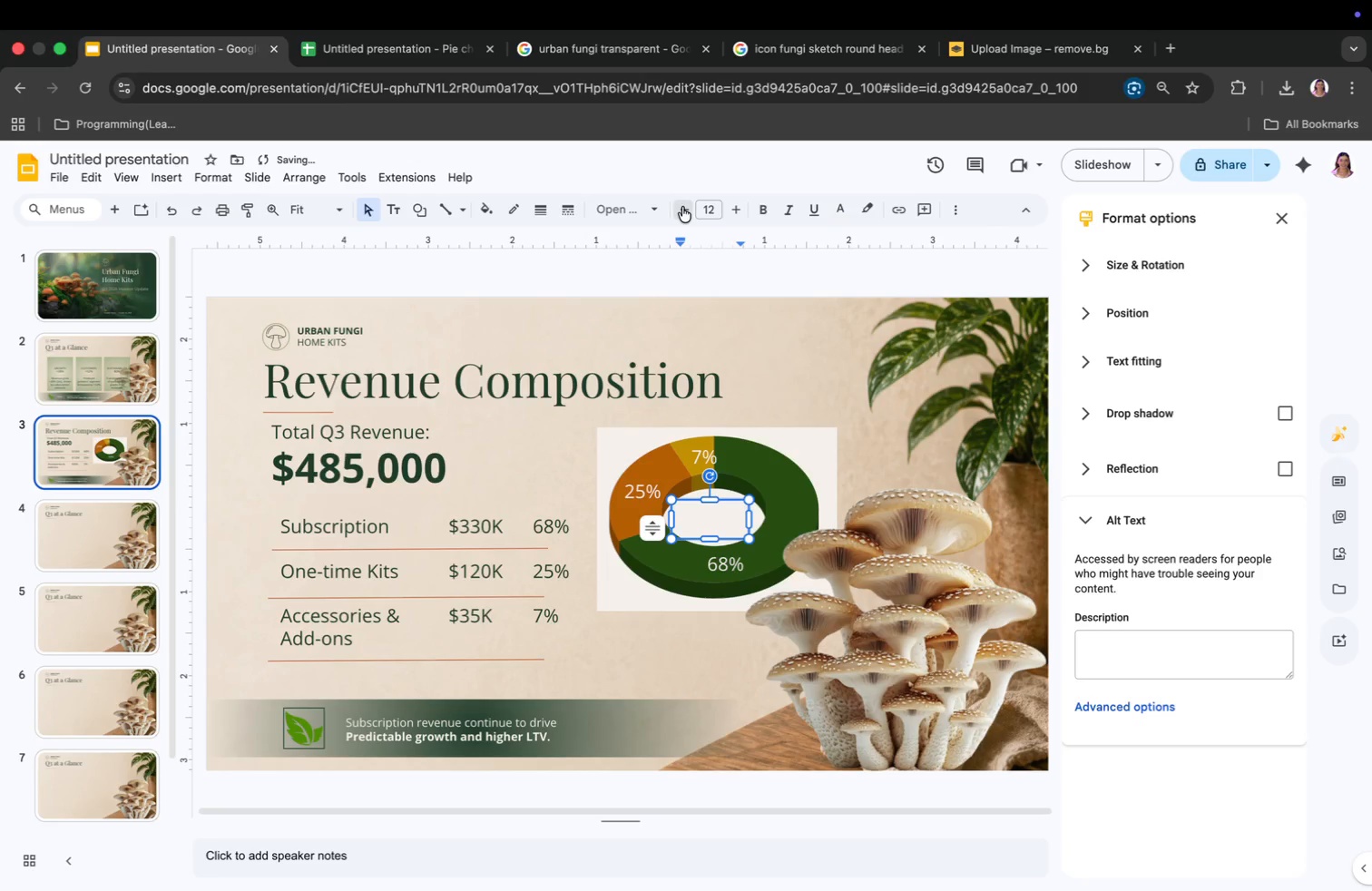 
triple_click([682, 207])
 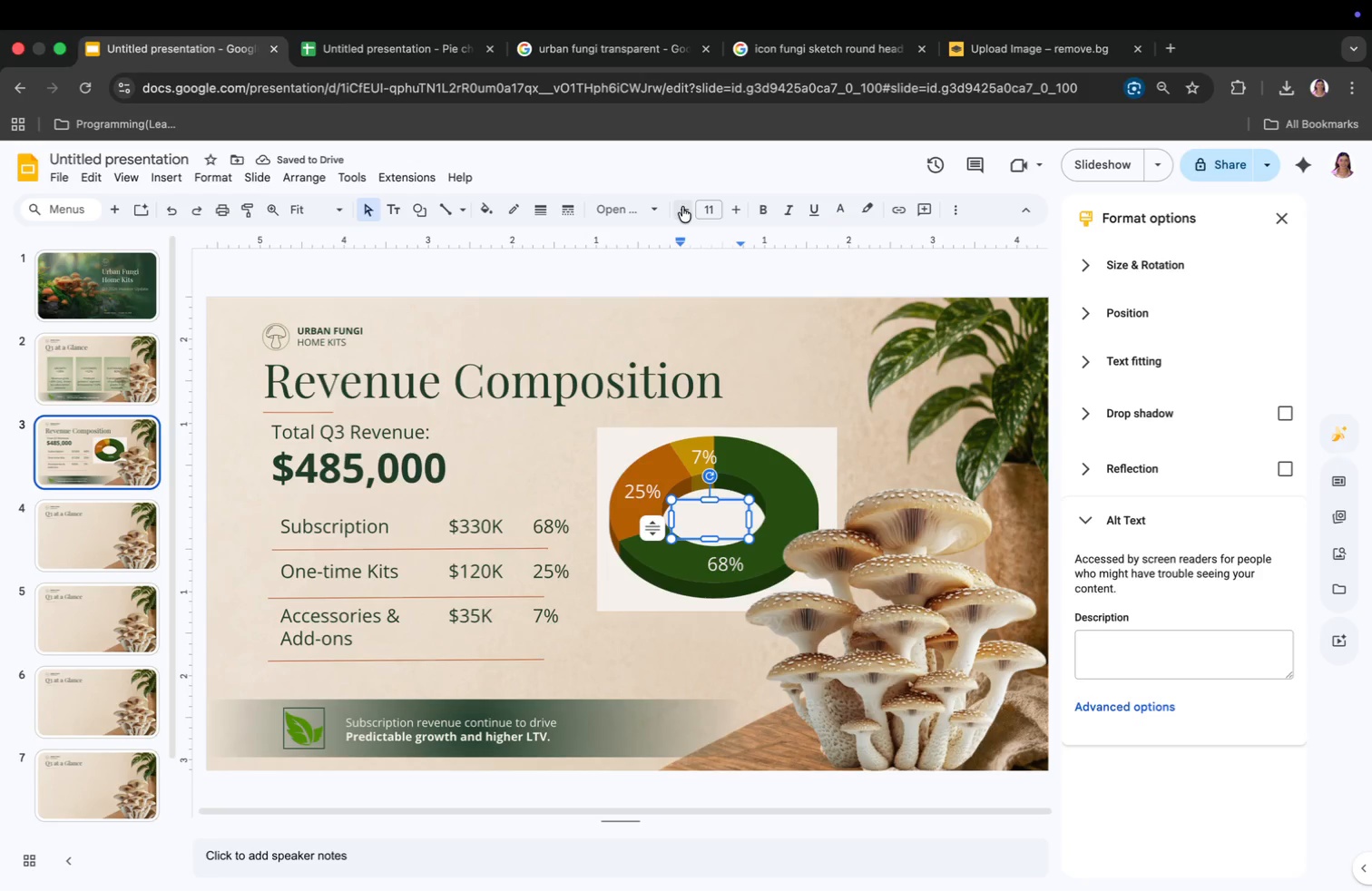 
triple_click([682, 207])
 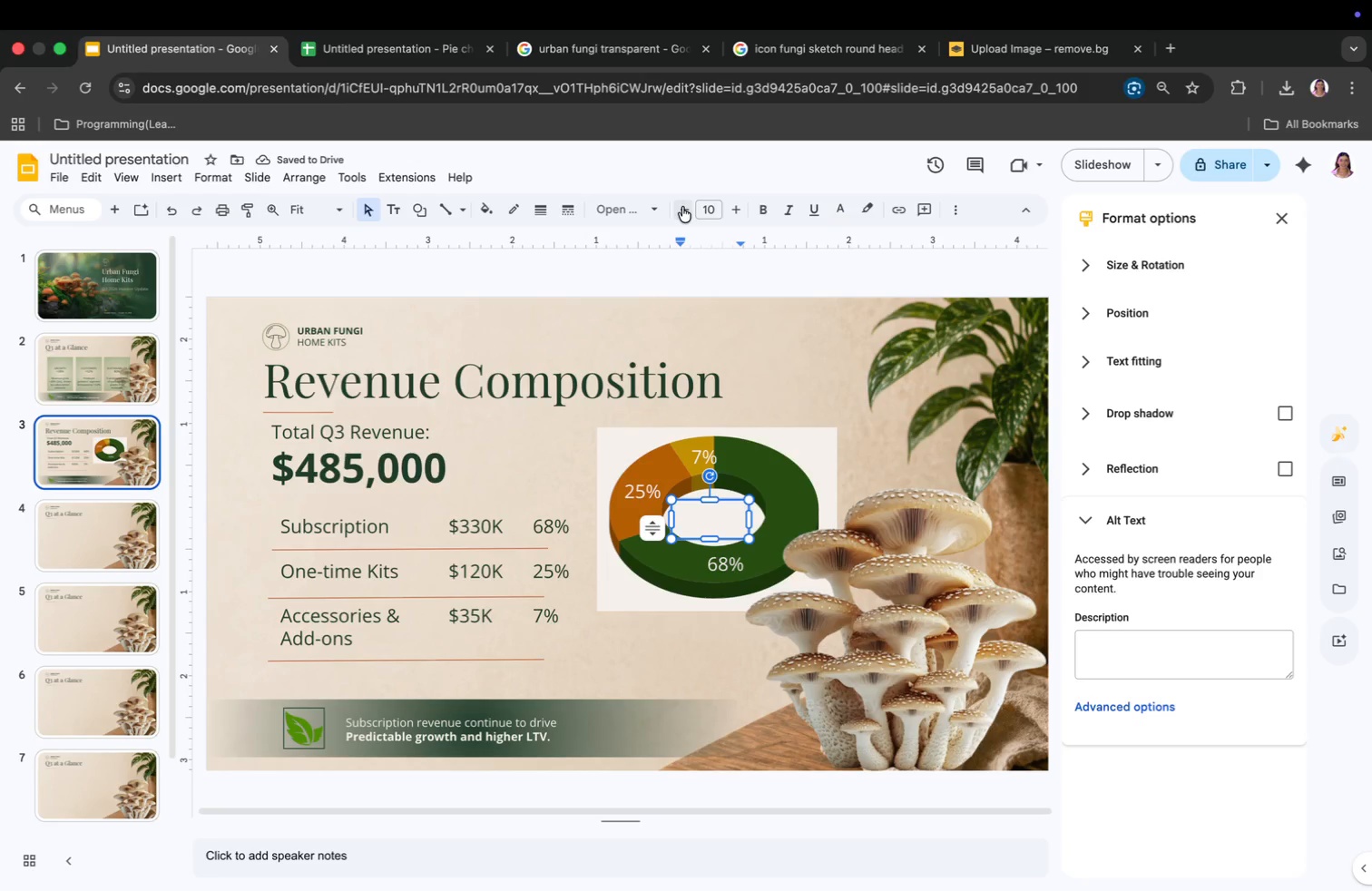 
triple_click([682, 207])
 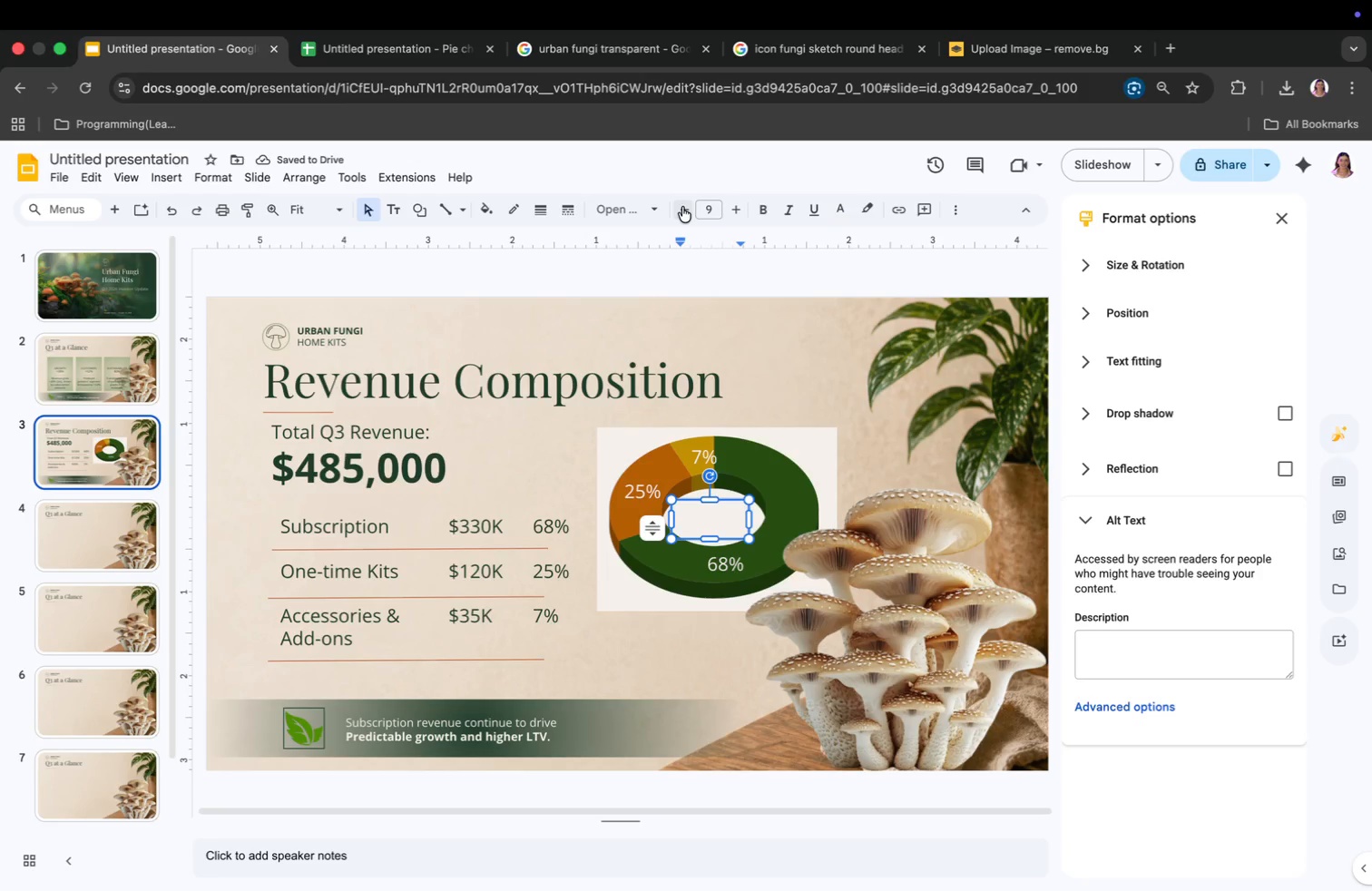 
triple_click([682, 207])
 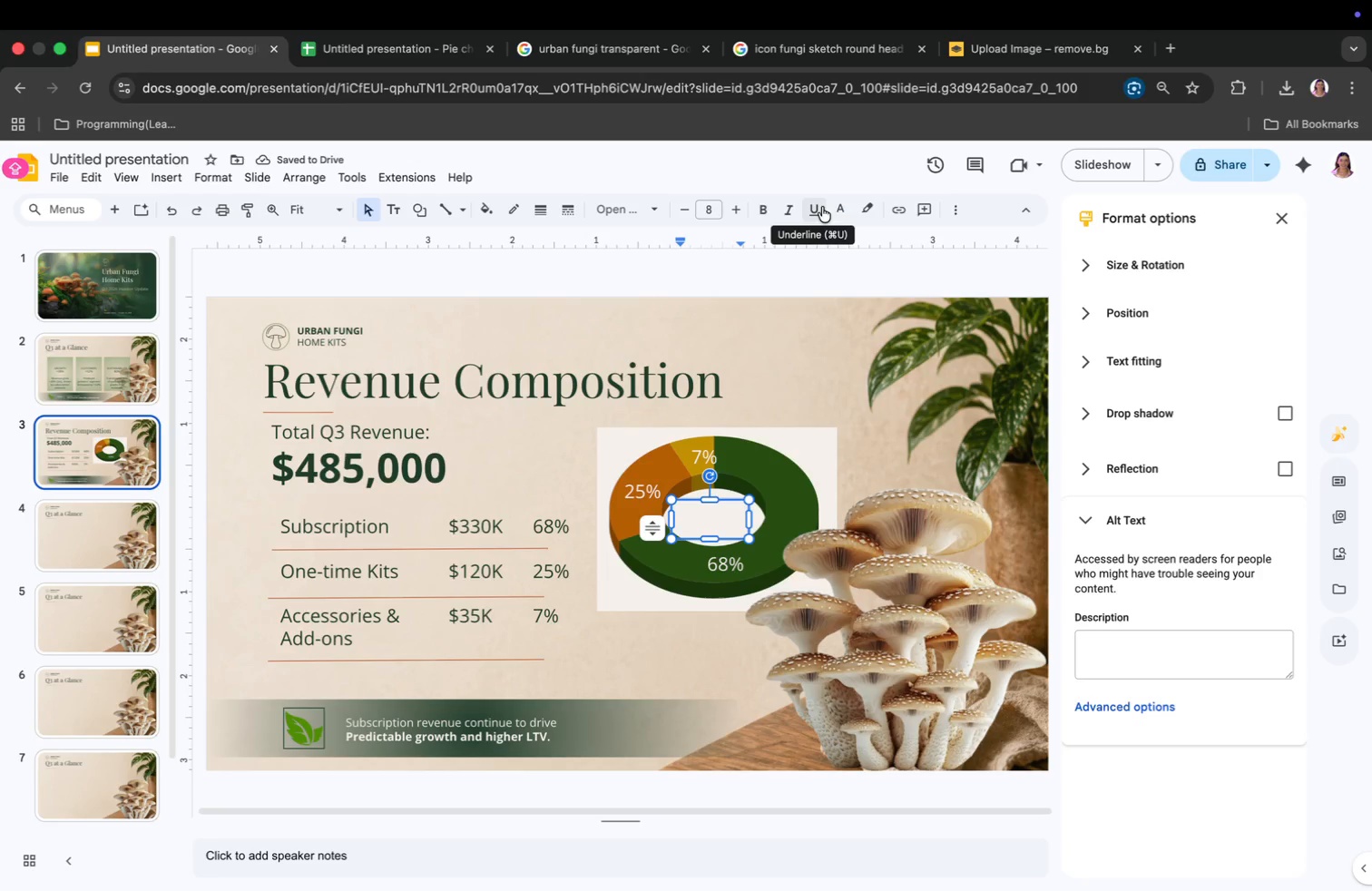 
left_click([828, 204])
 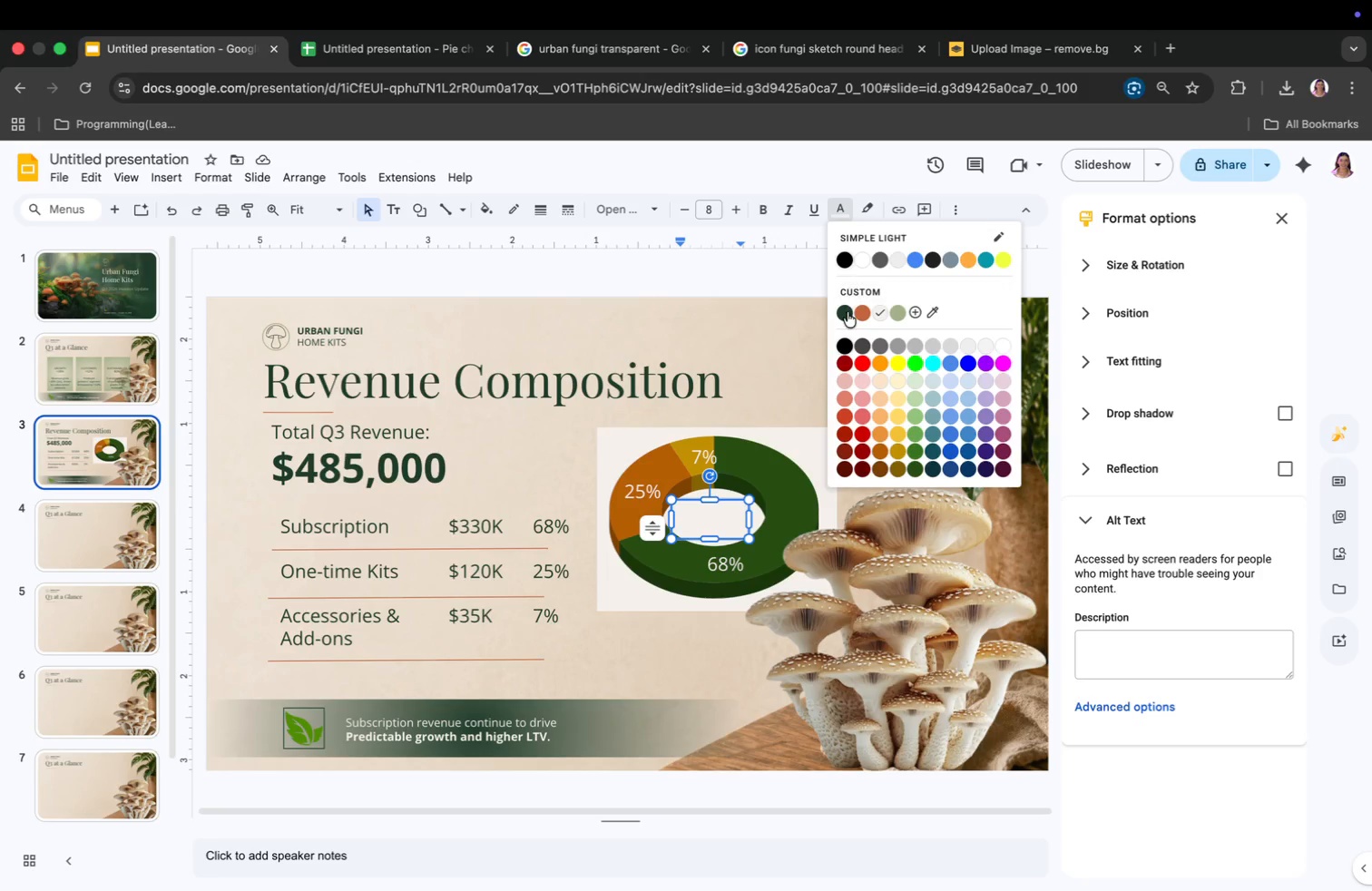 
left_click([848, 312])
 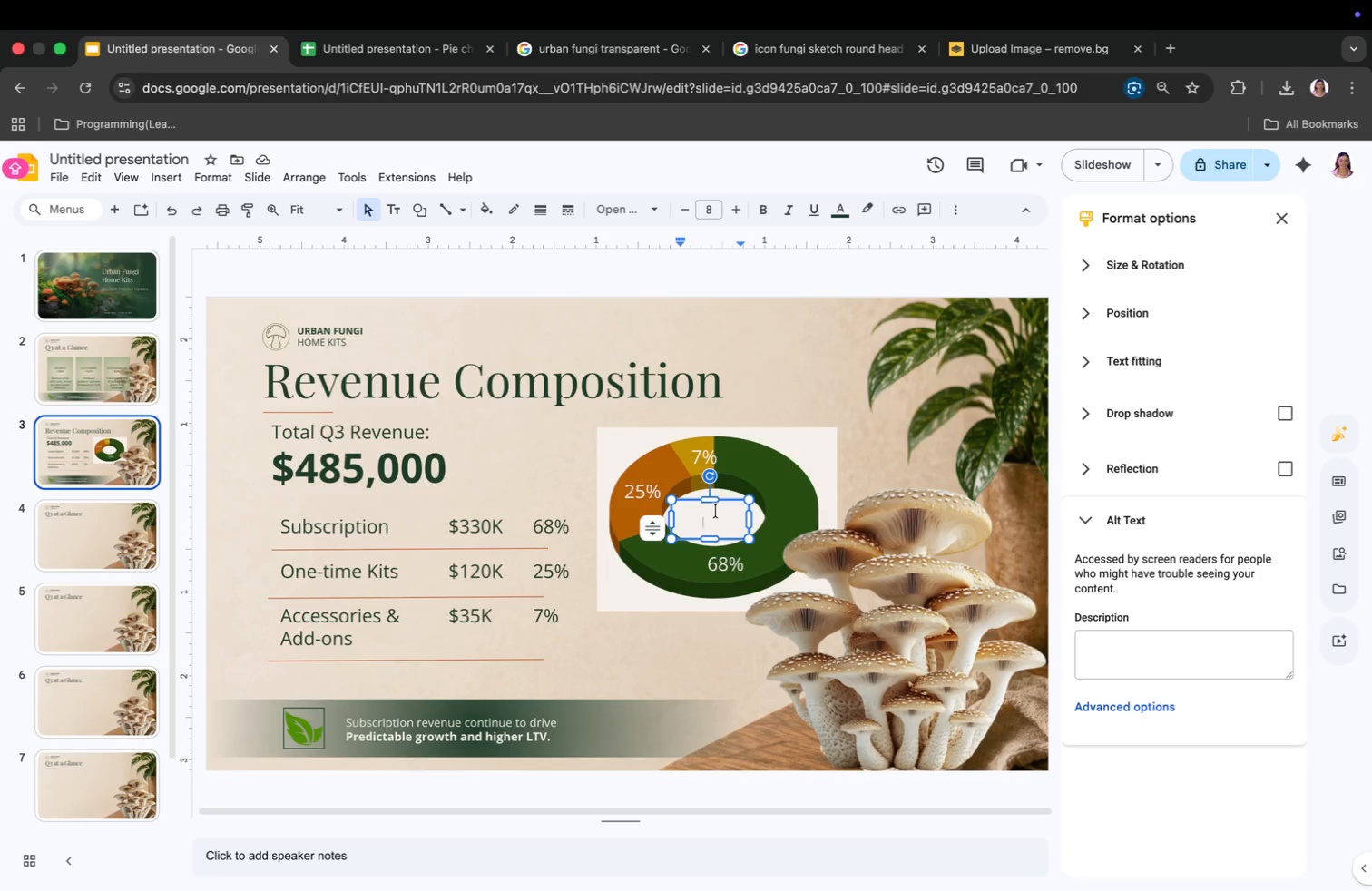 
type(Q3 2026)
 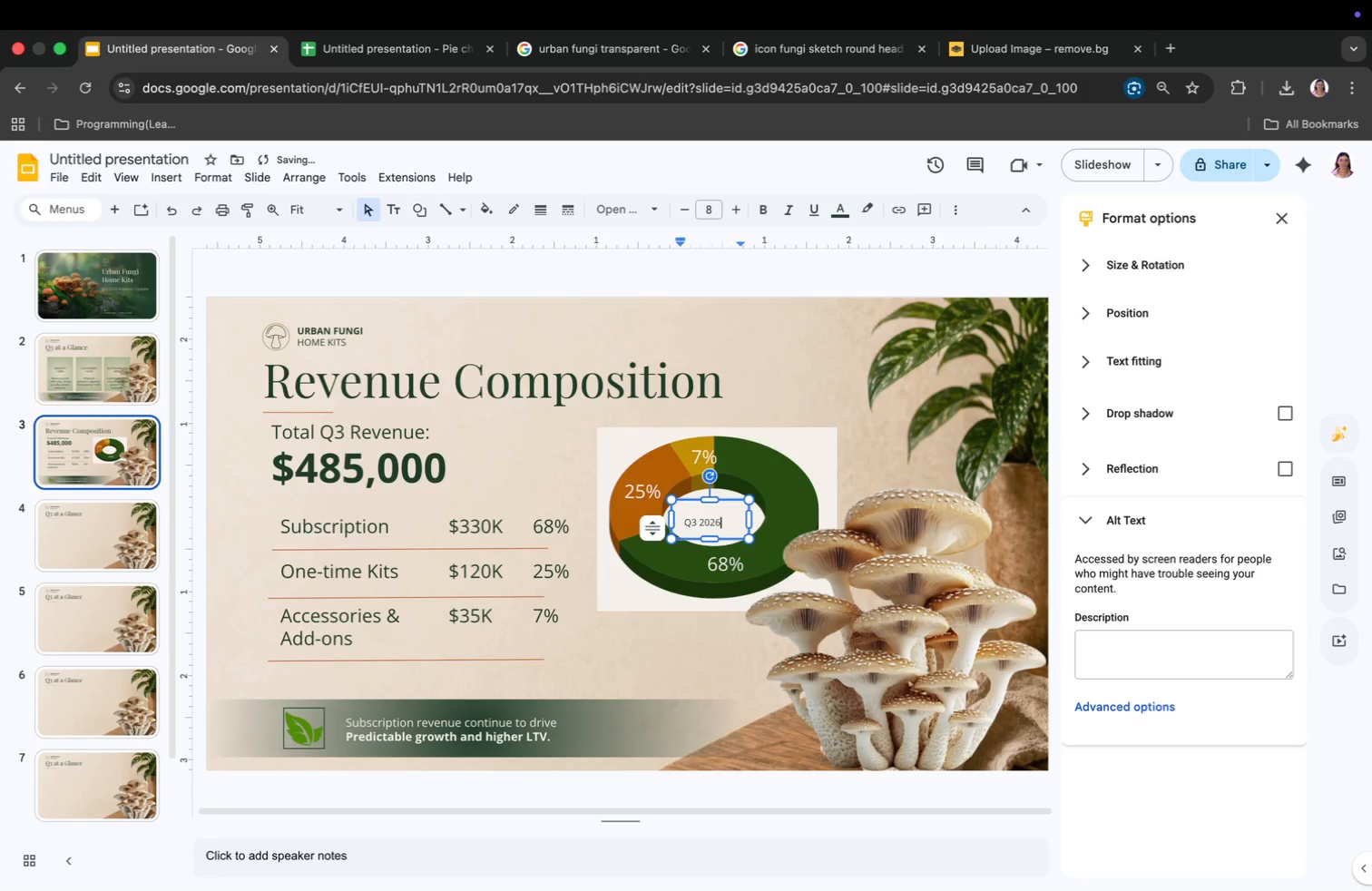 
key(Enter)
 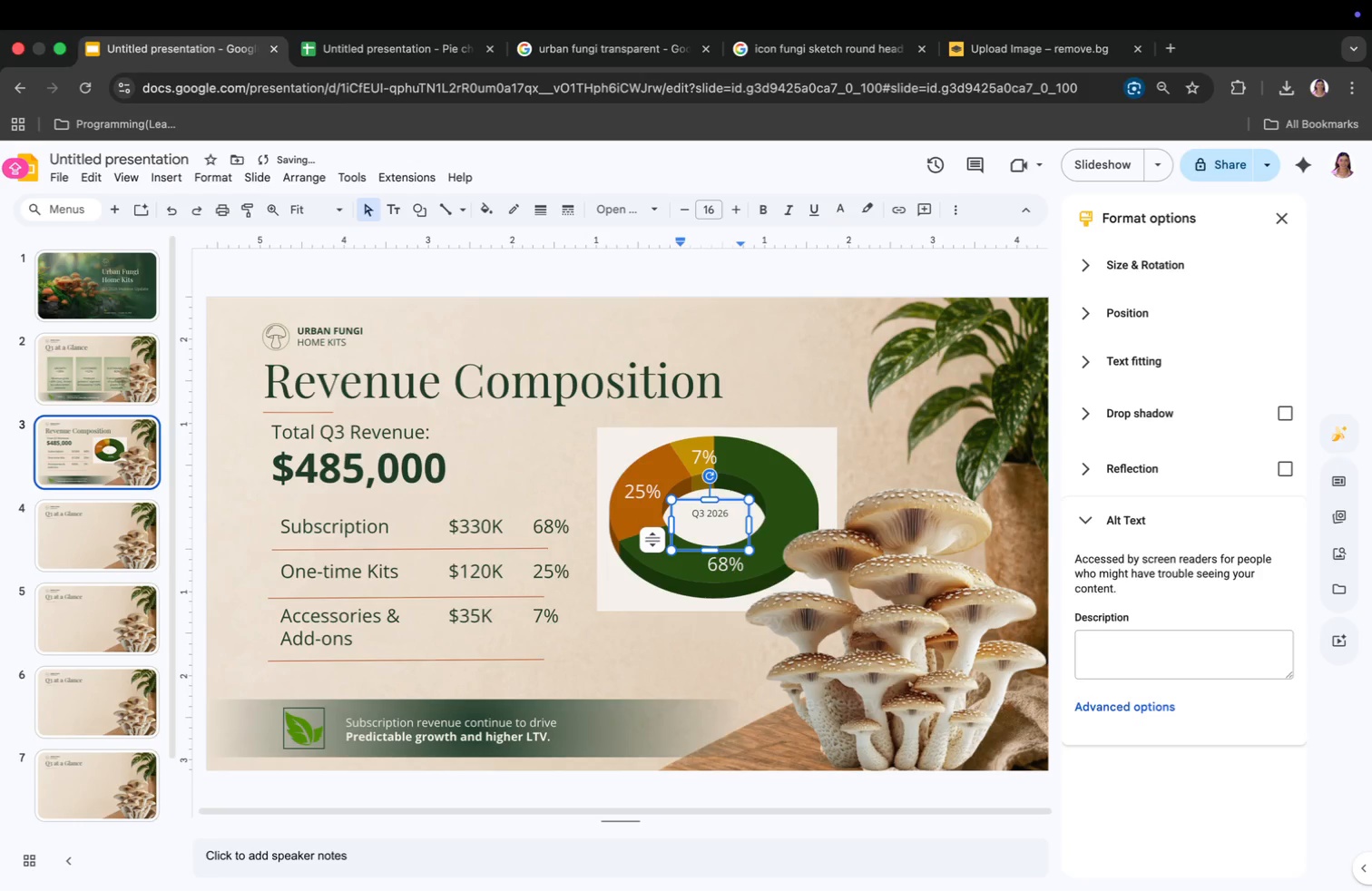 
type(REVENUE)
 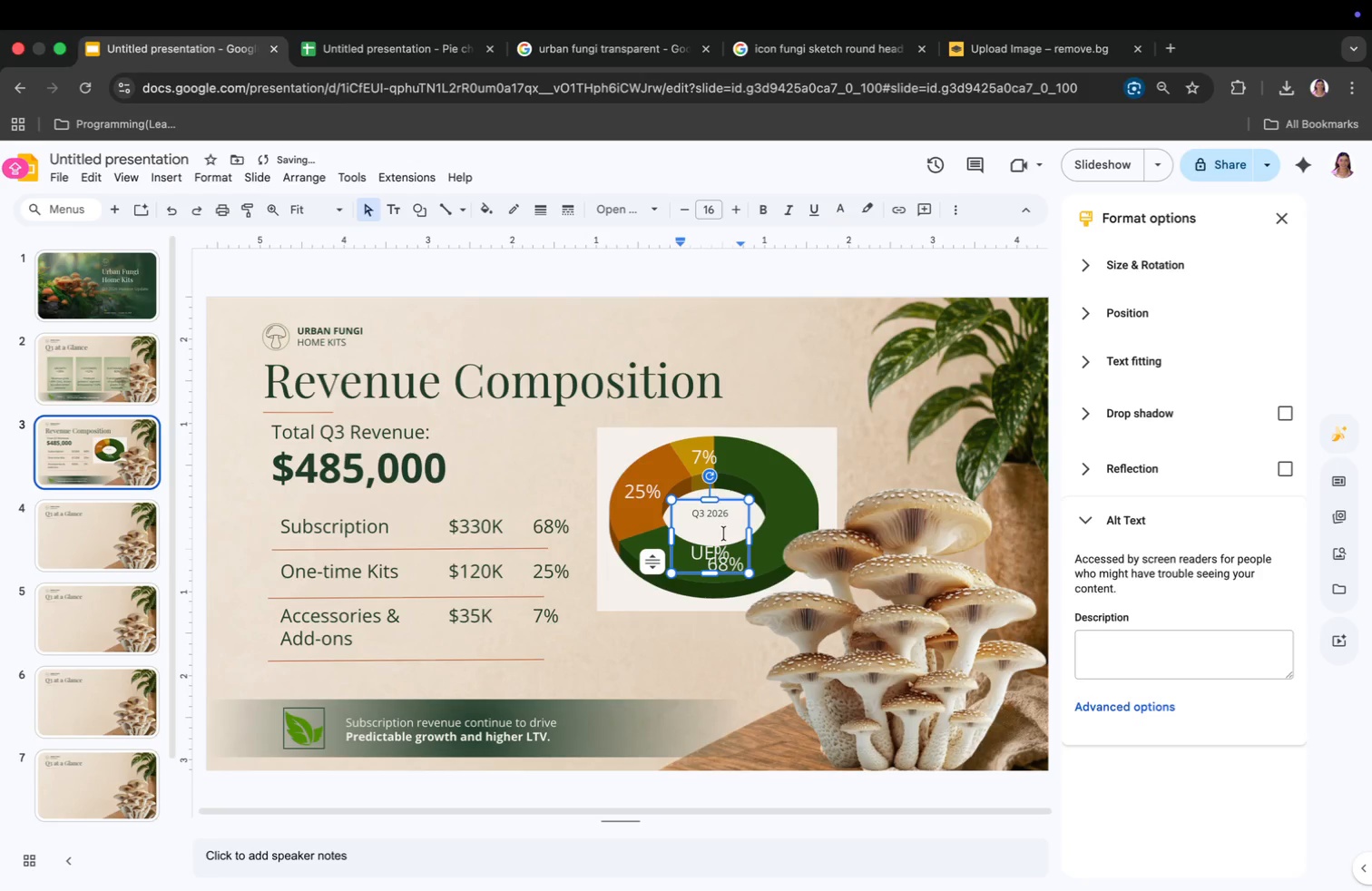 
key(Backspace)
 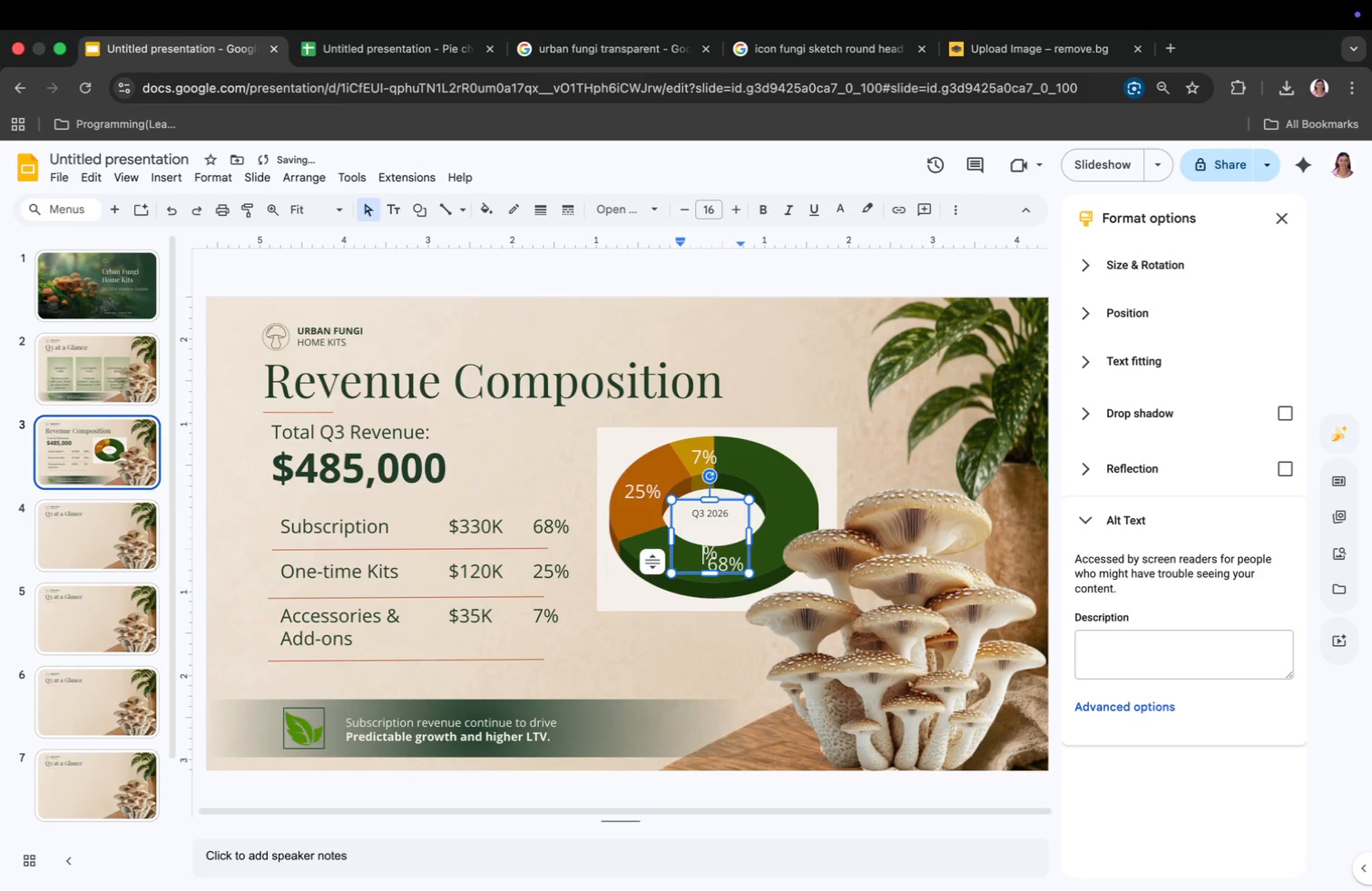 
key(Backspace)
 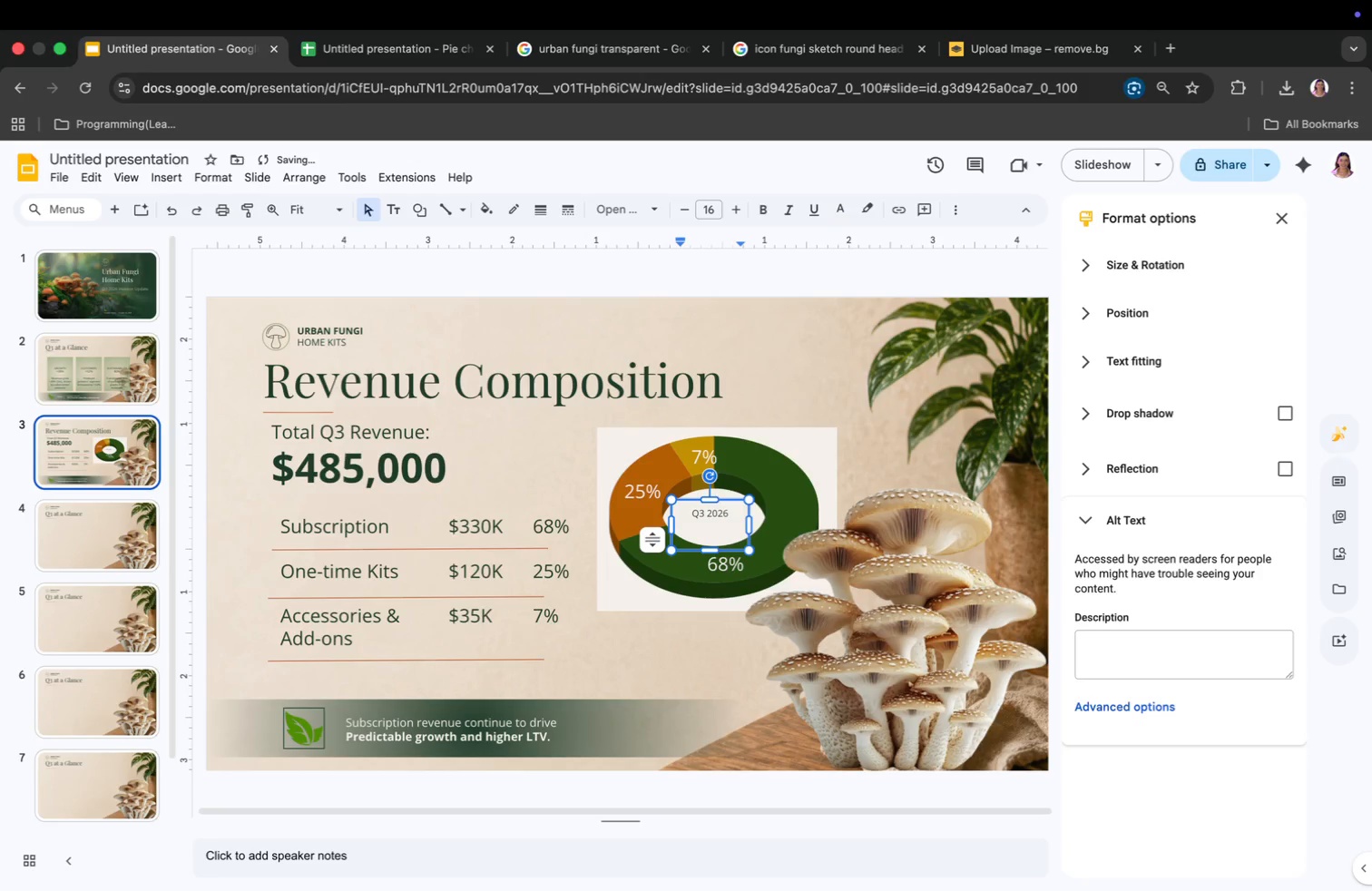 
key(Backspace)
 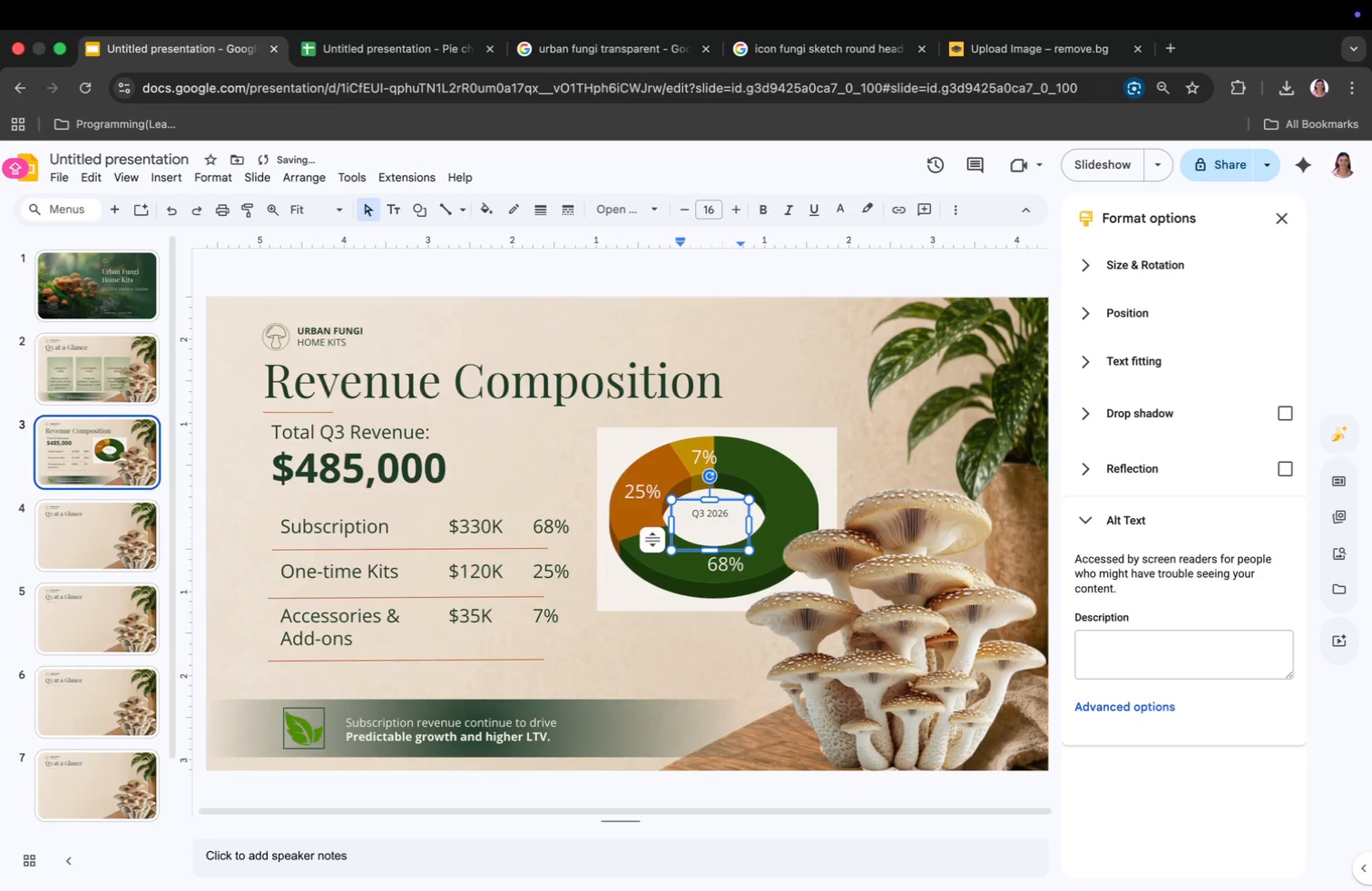 
key(Backspace)
 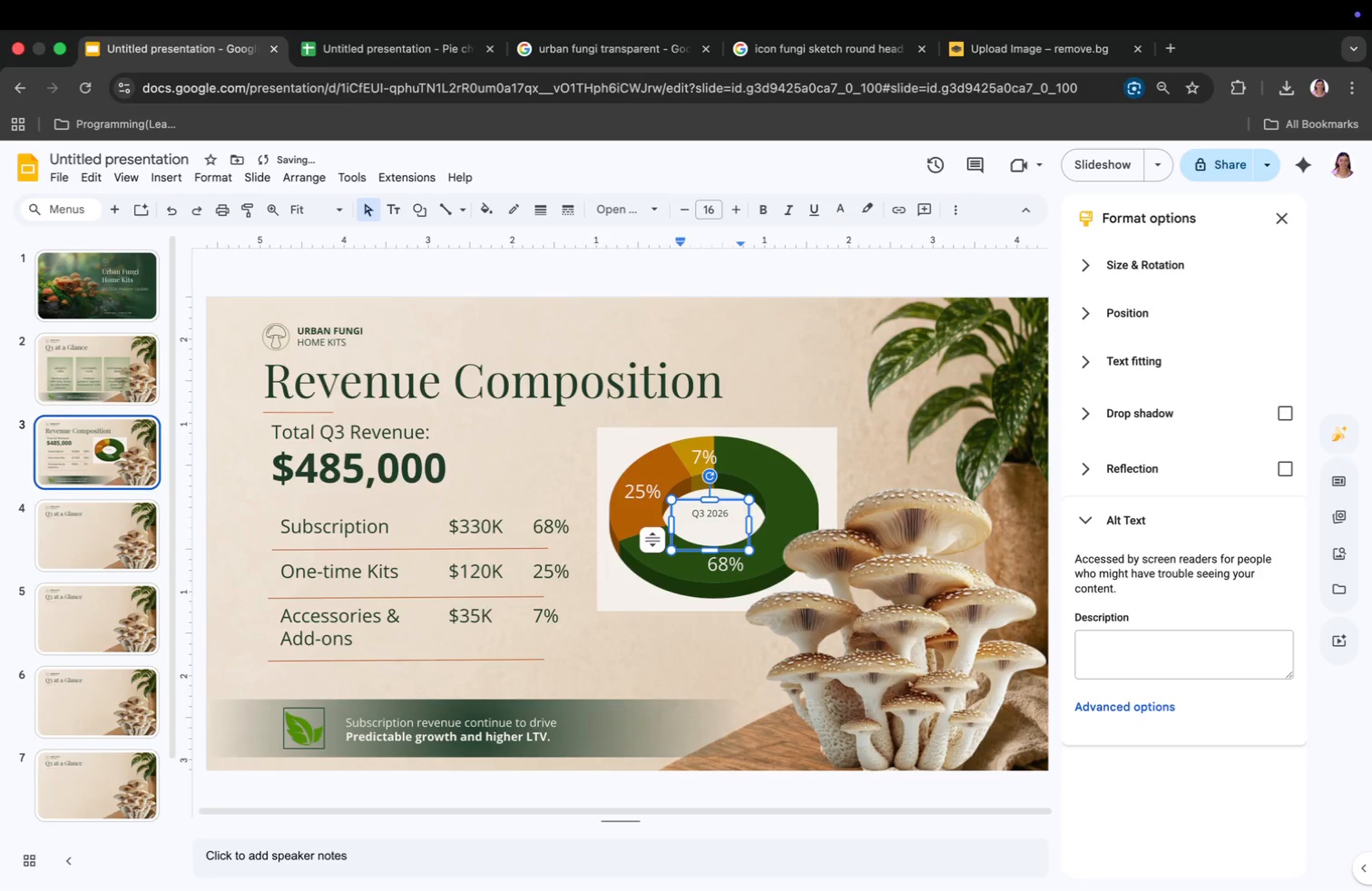 
key(Backspace)
 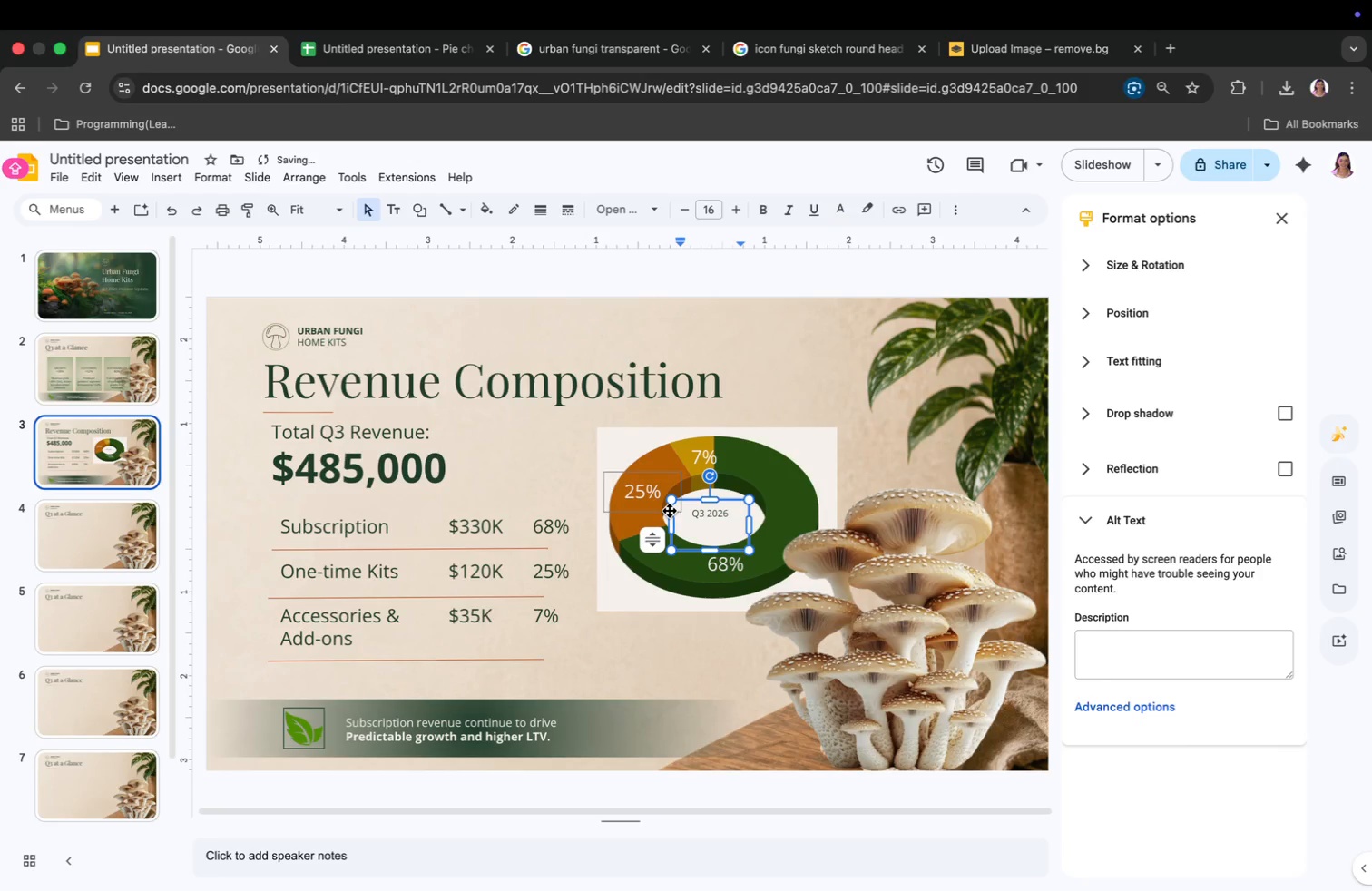 
left_click([724, 533])
 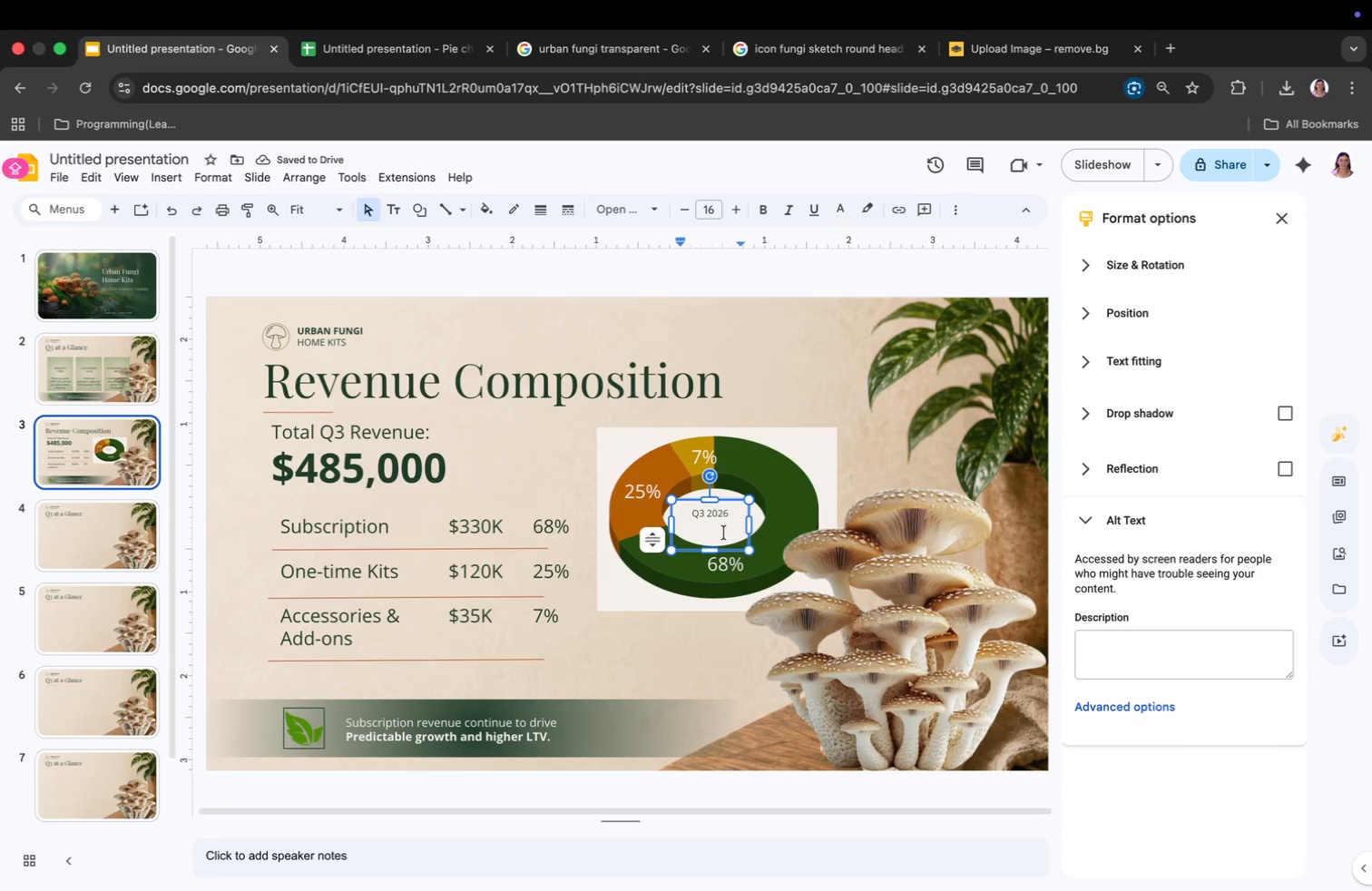 
left_click([724, 533])
 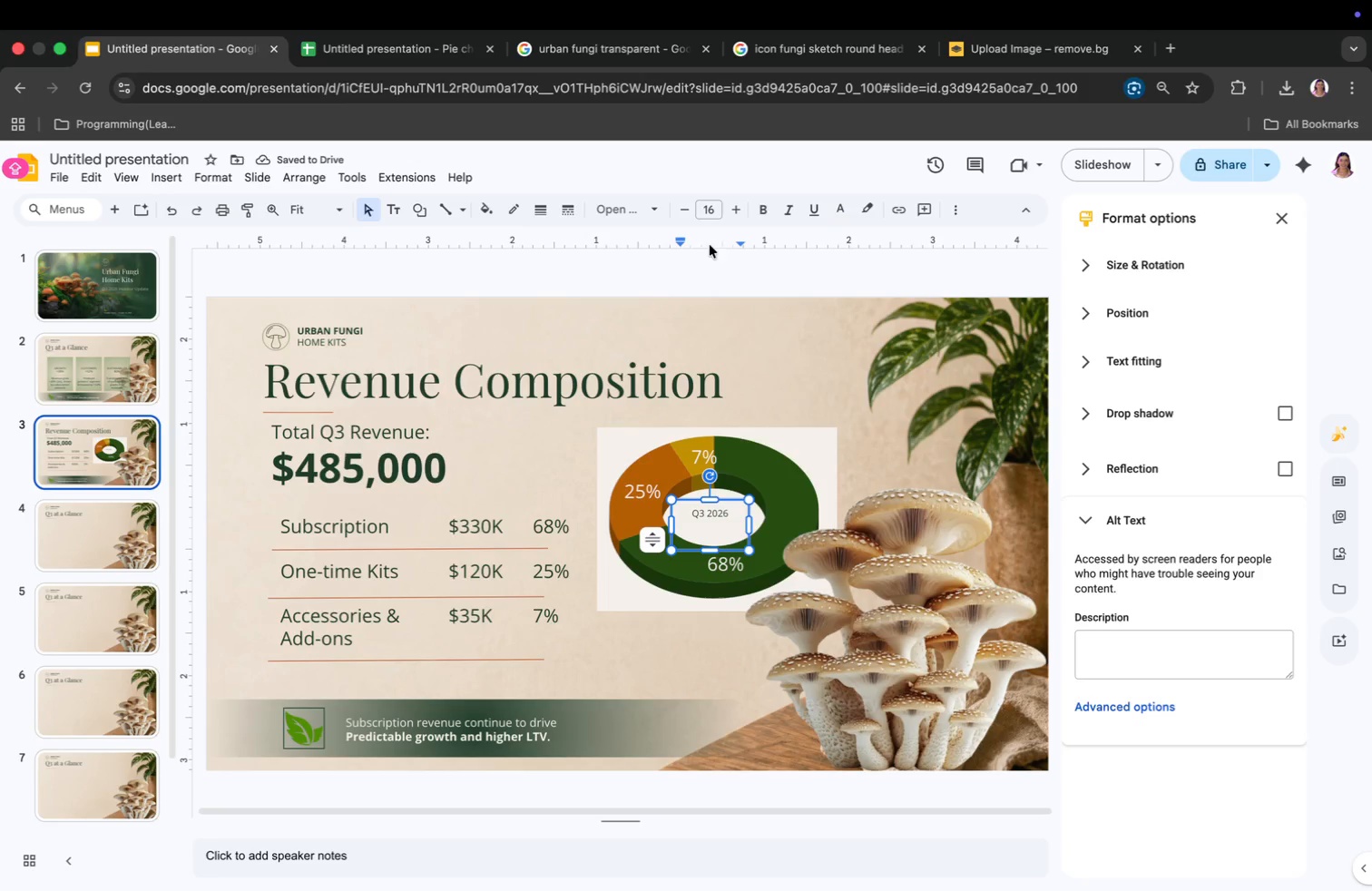 
left_click([704, 212])
 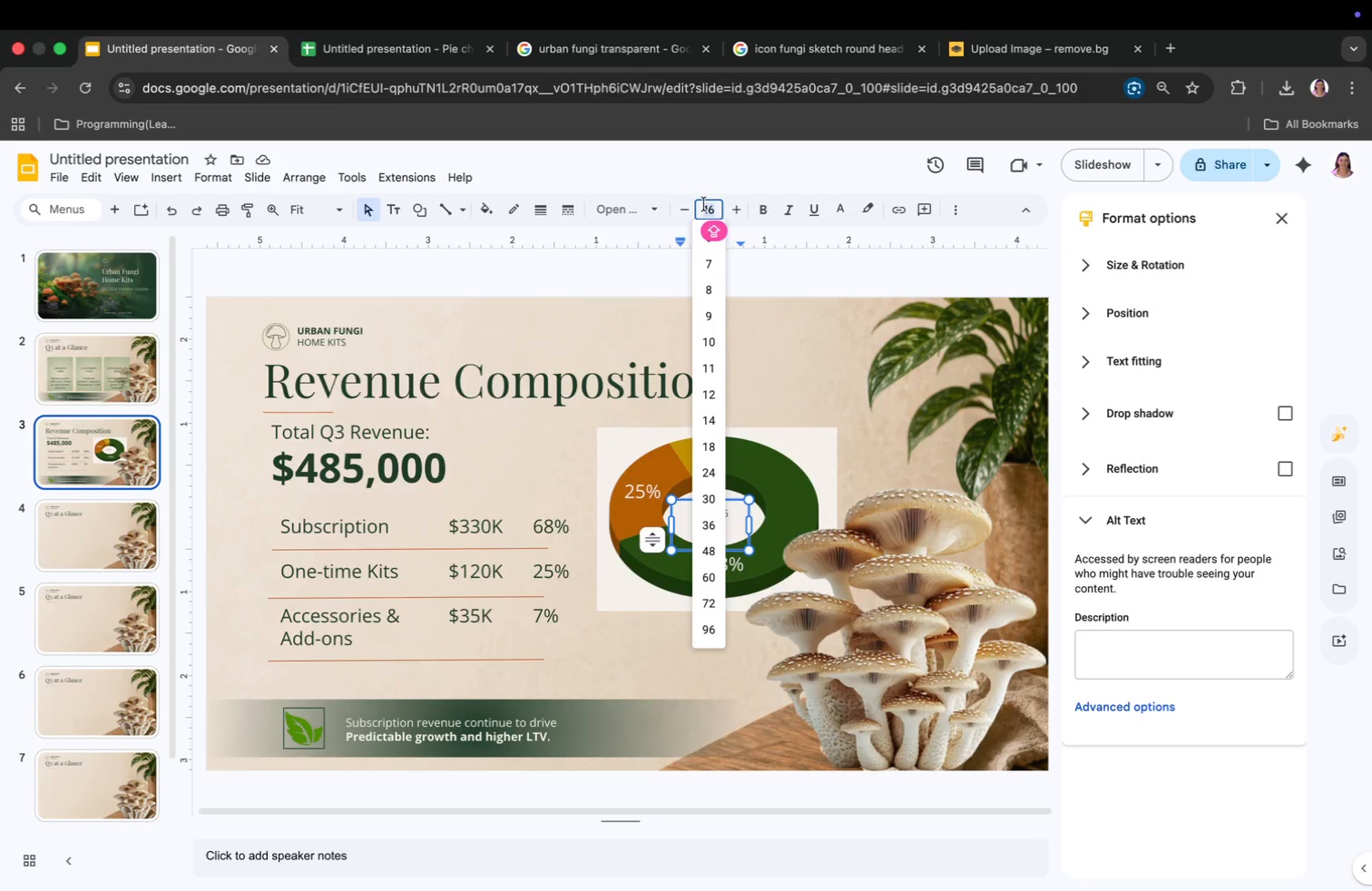 
key(8)
 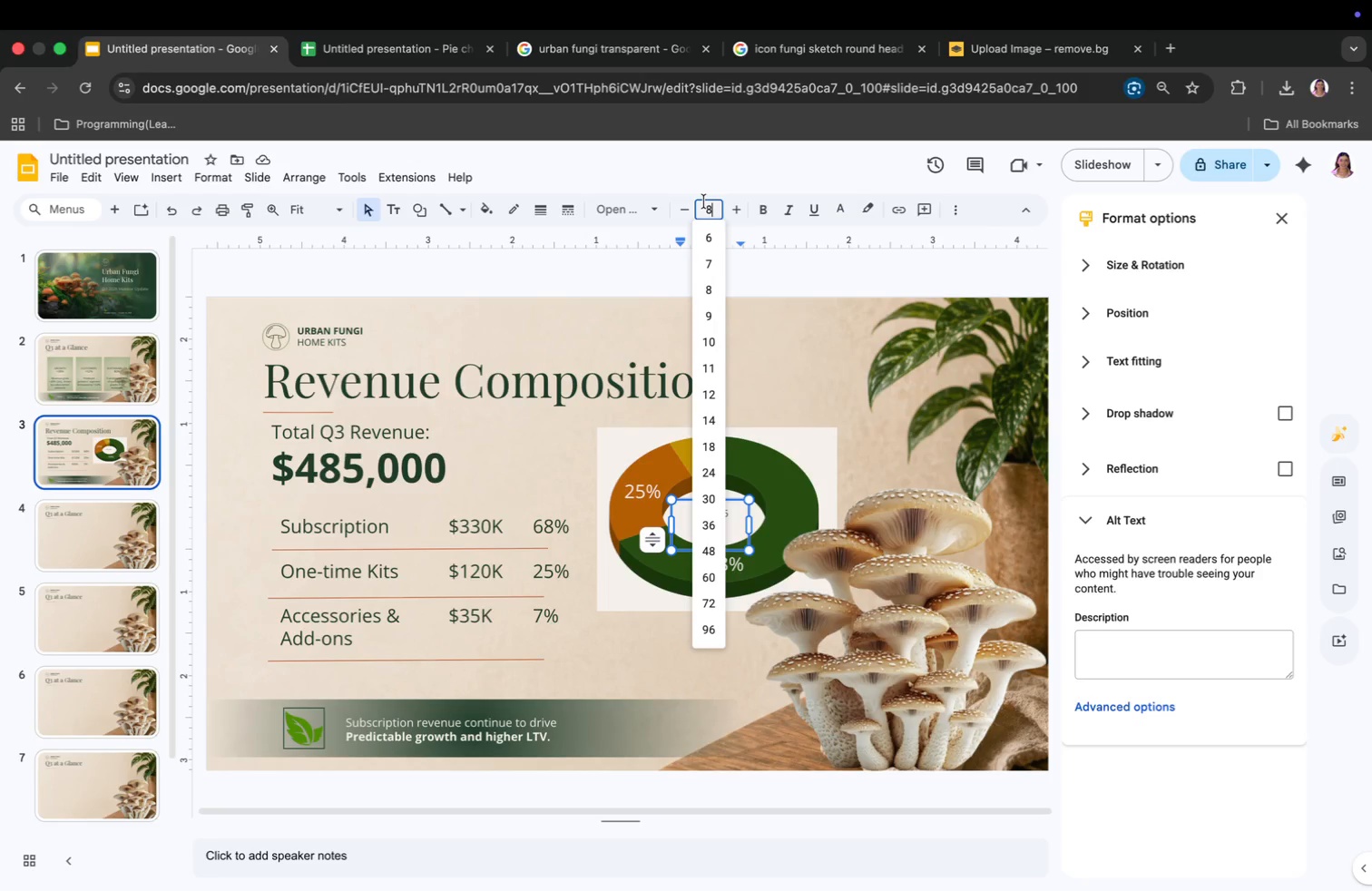 
key(Enter)
 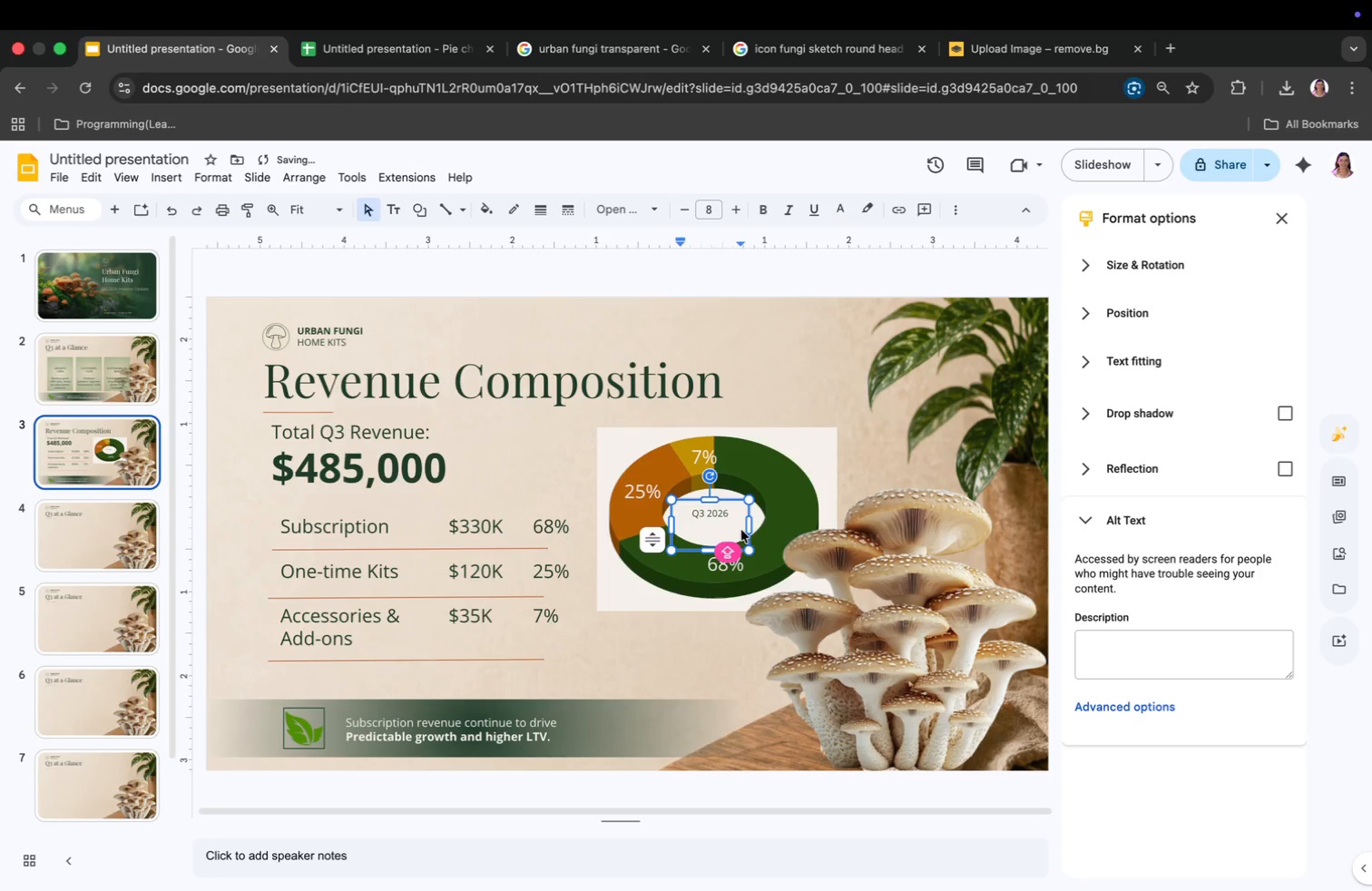 
left_click([704, 534])
 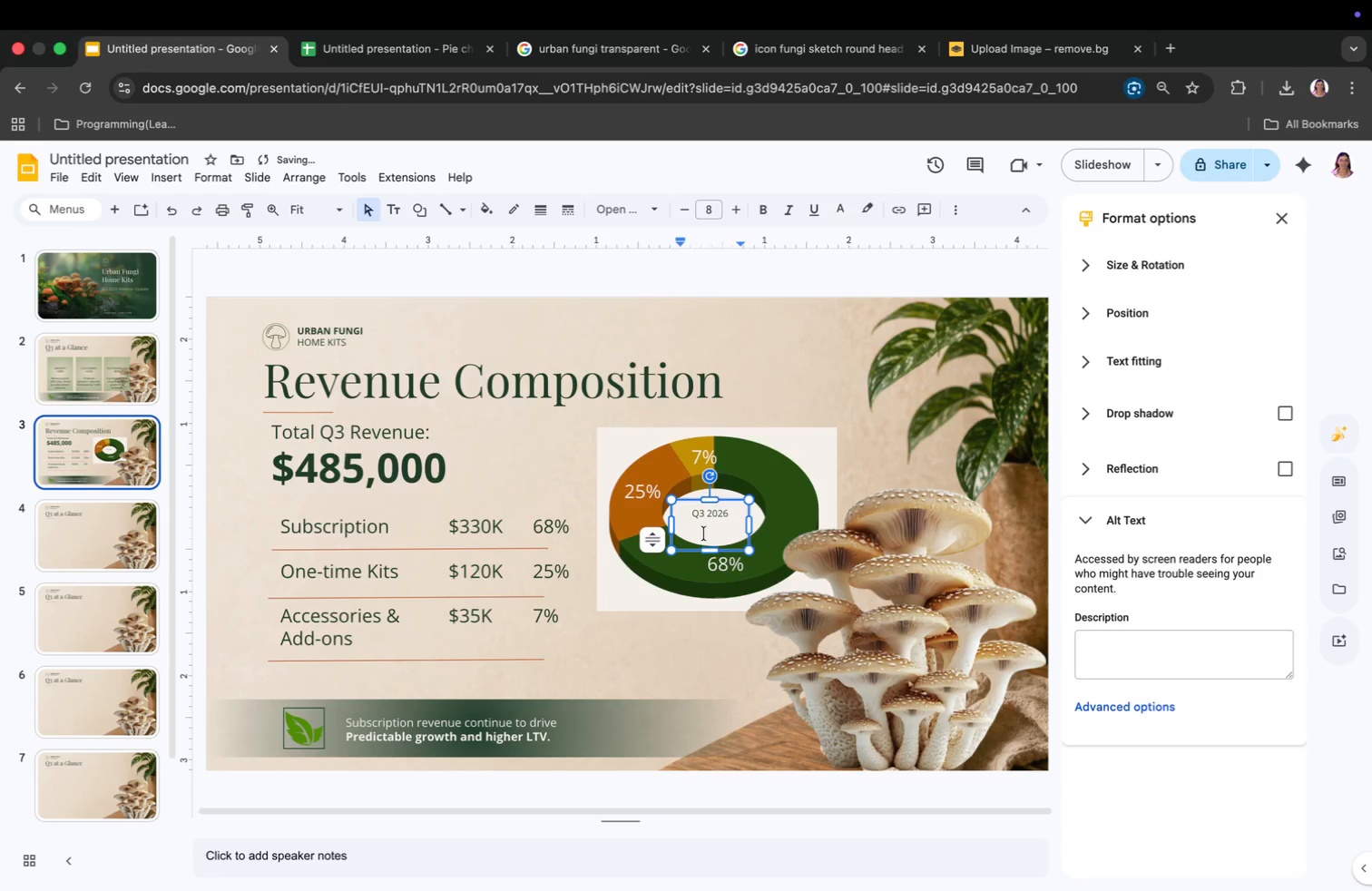 
hold_key(key=A, duration=0.34)
 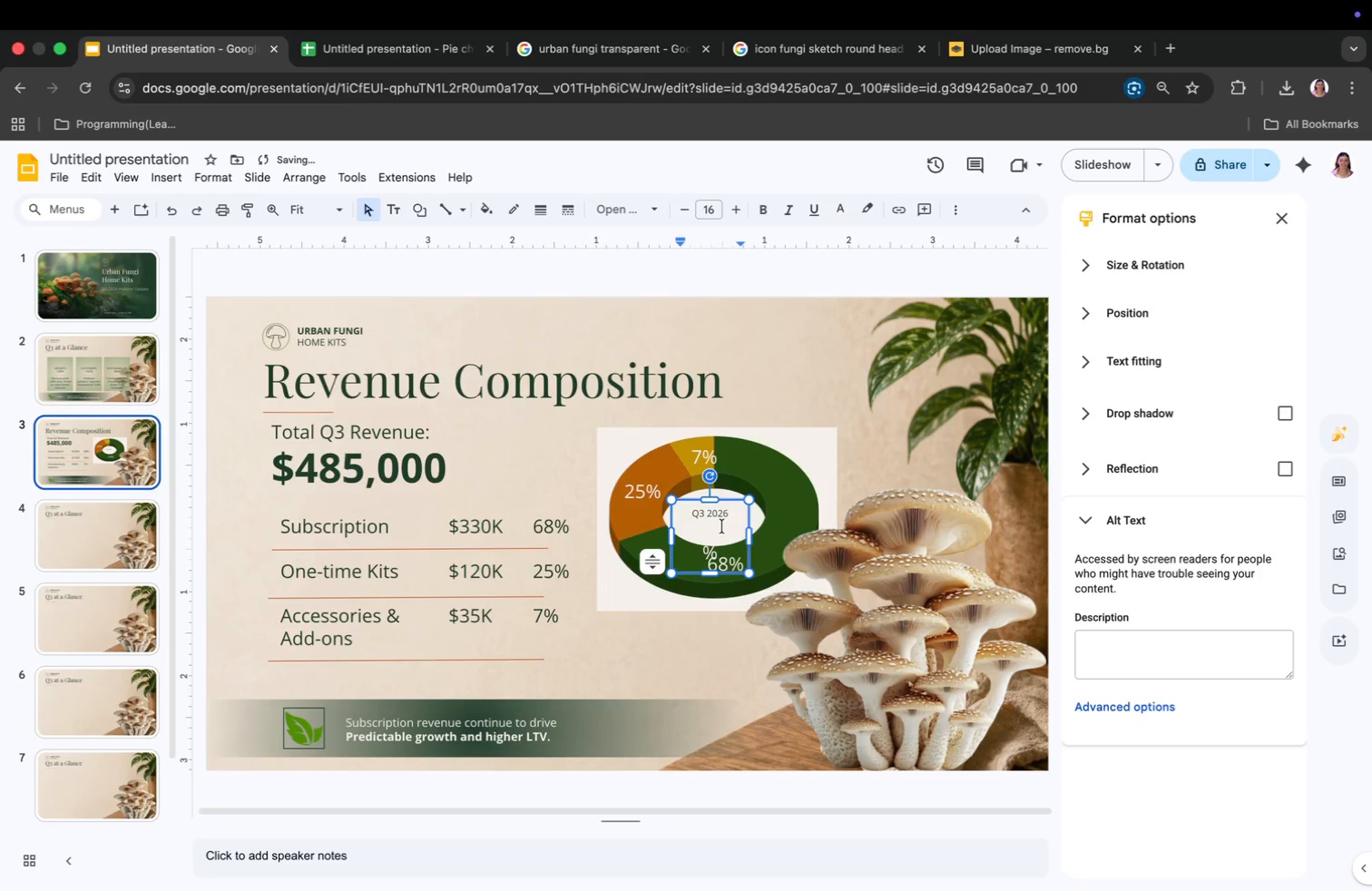 
type(DAD)
 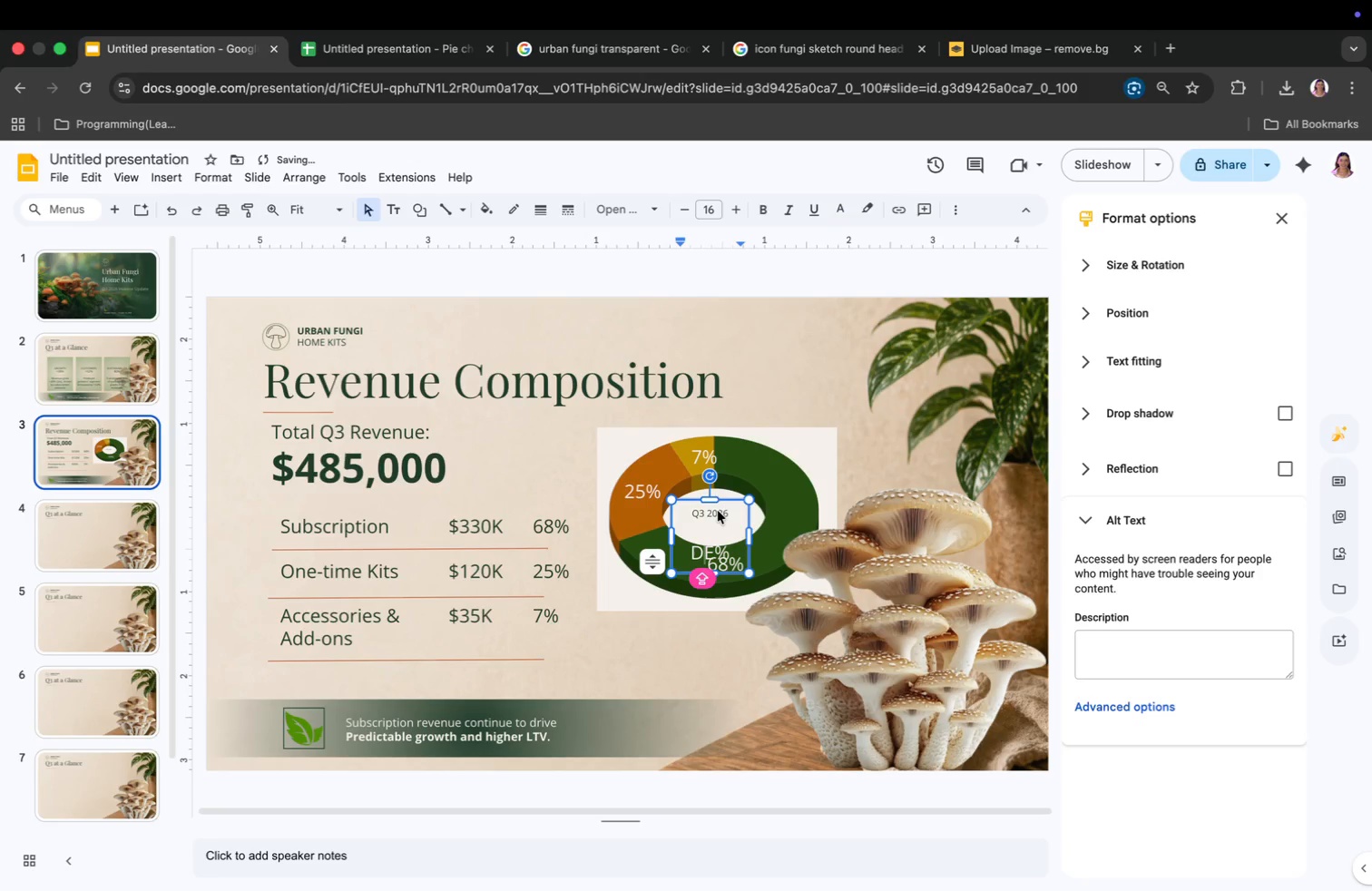 
key(ArrowRight)
 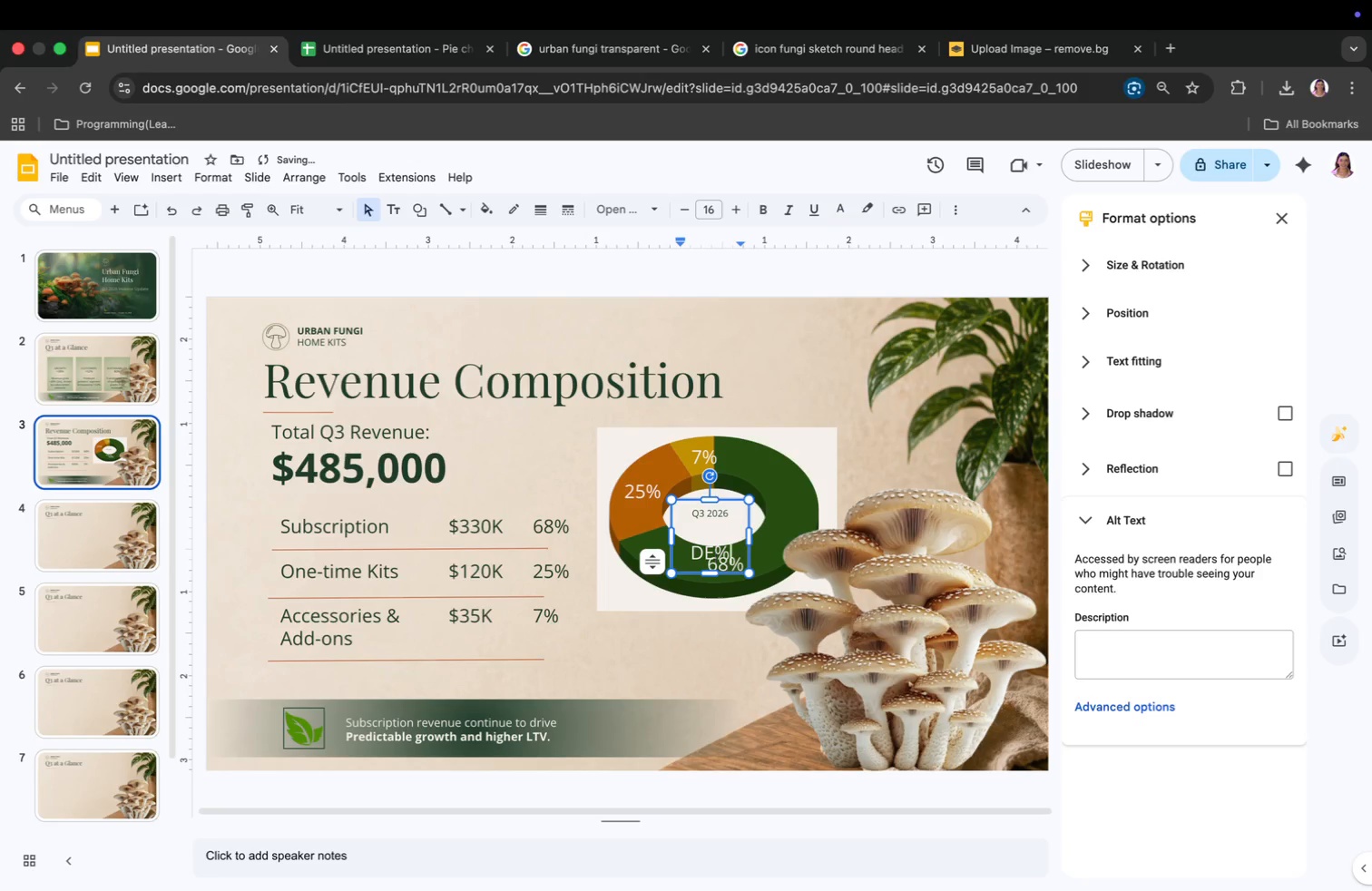 
key(ArrowRight)
 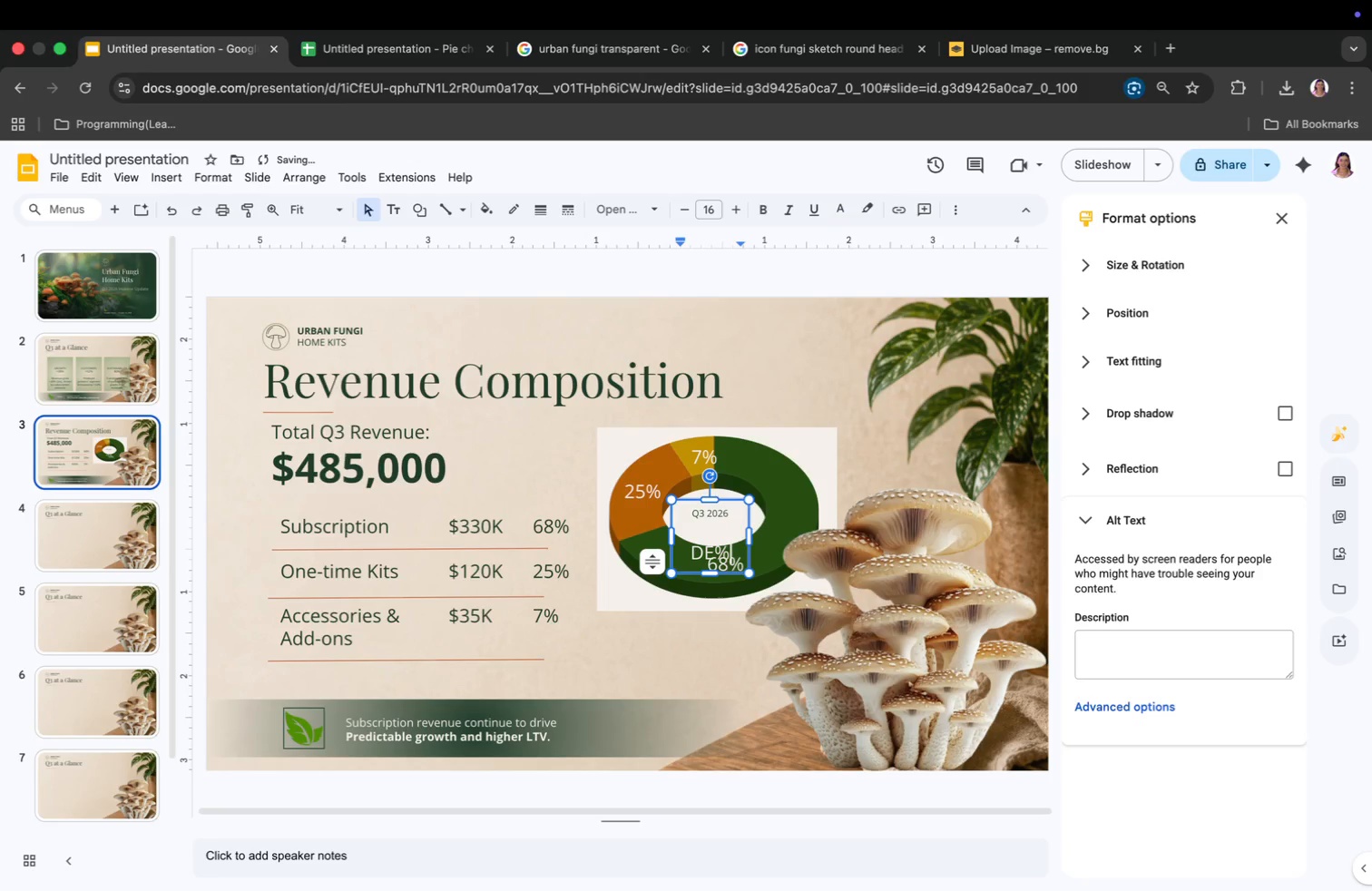 
key(ArrowRight)
 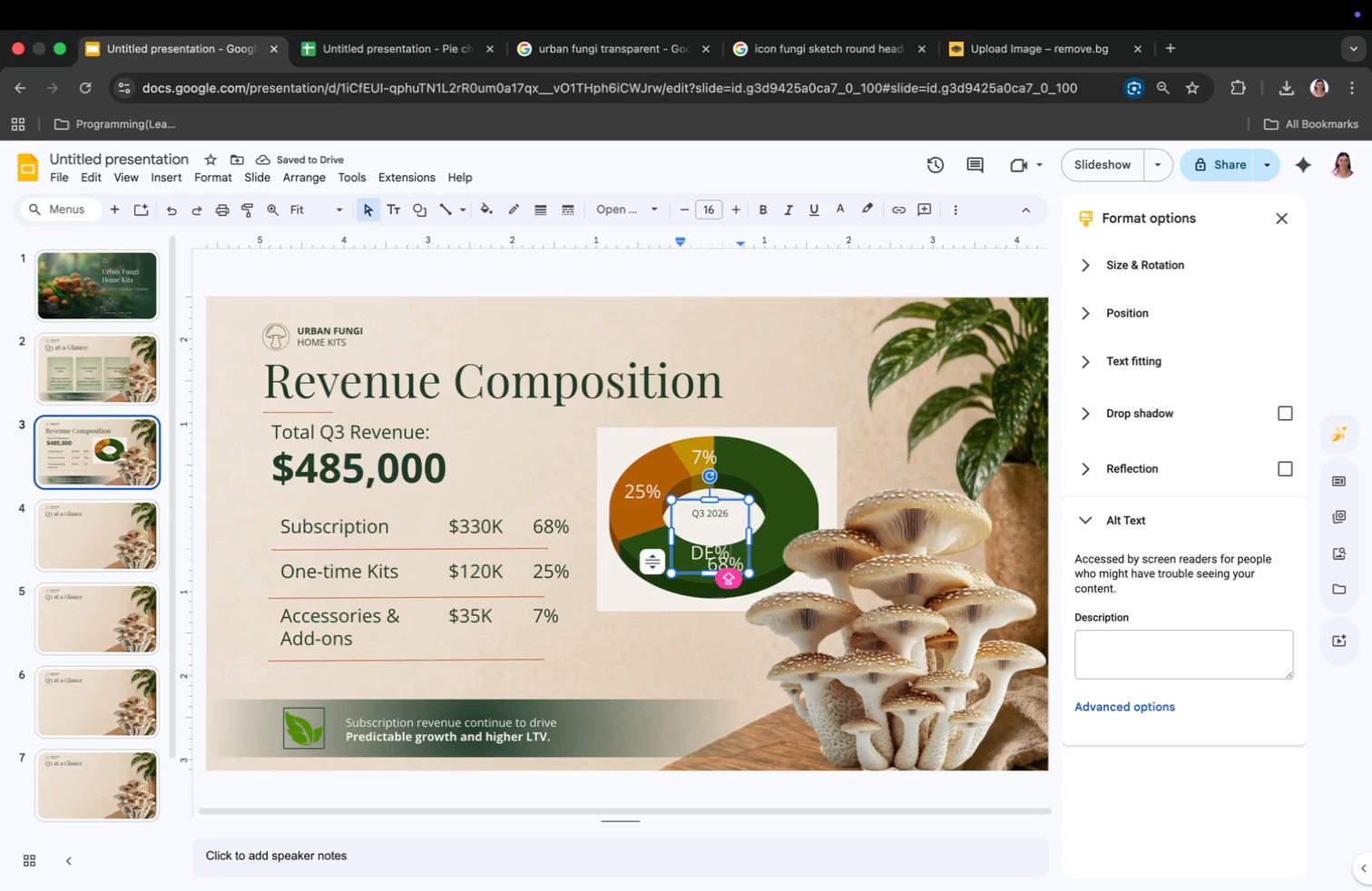 
key(Backspace)
 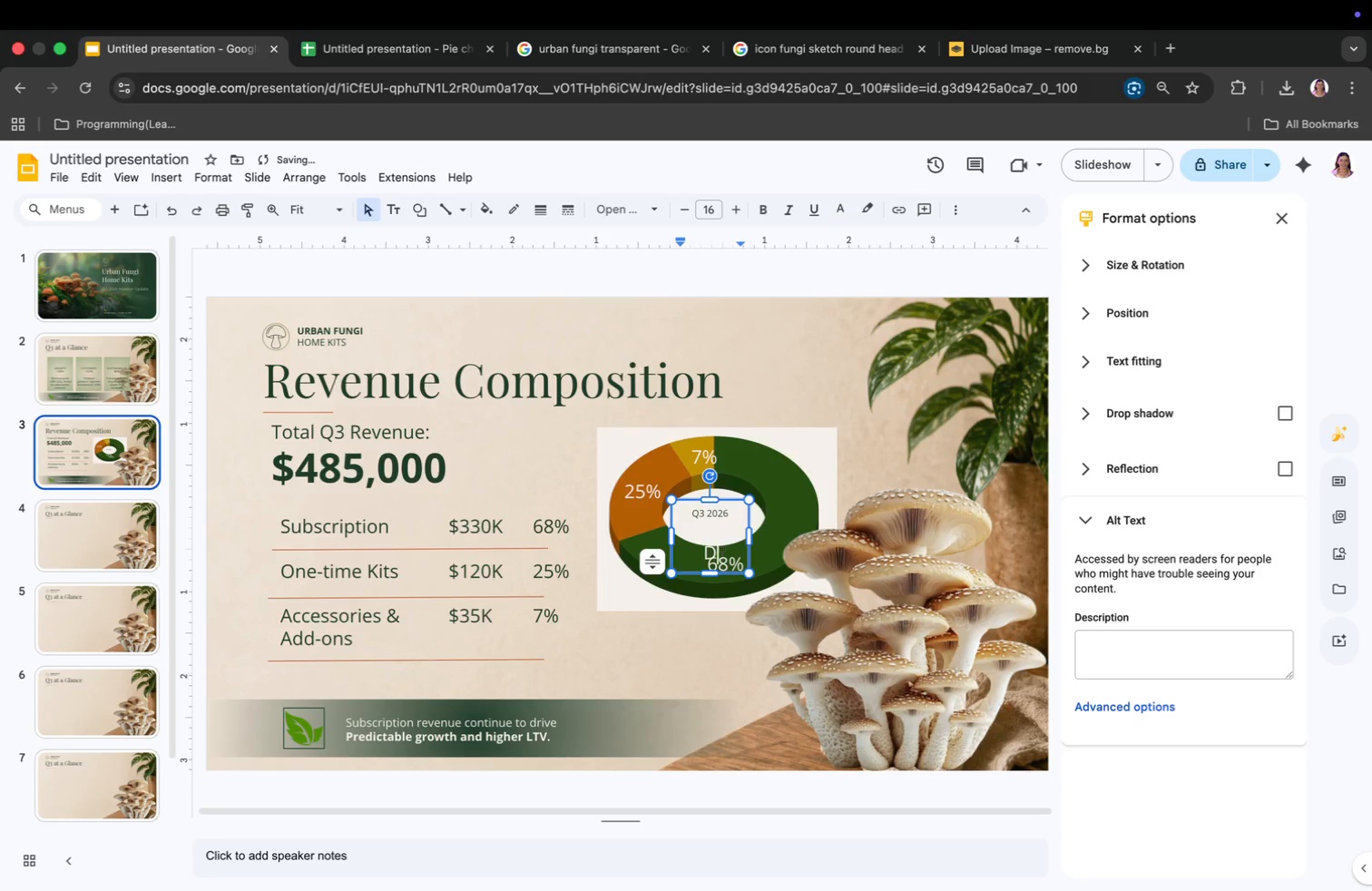 
key(Backspace)
 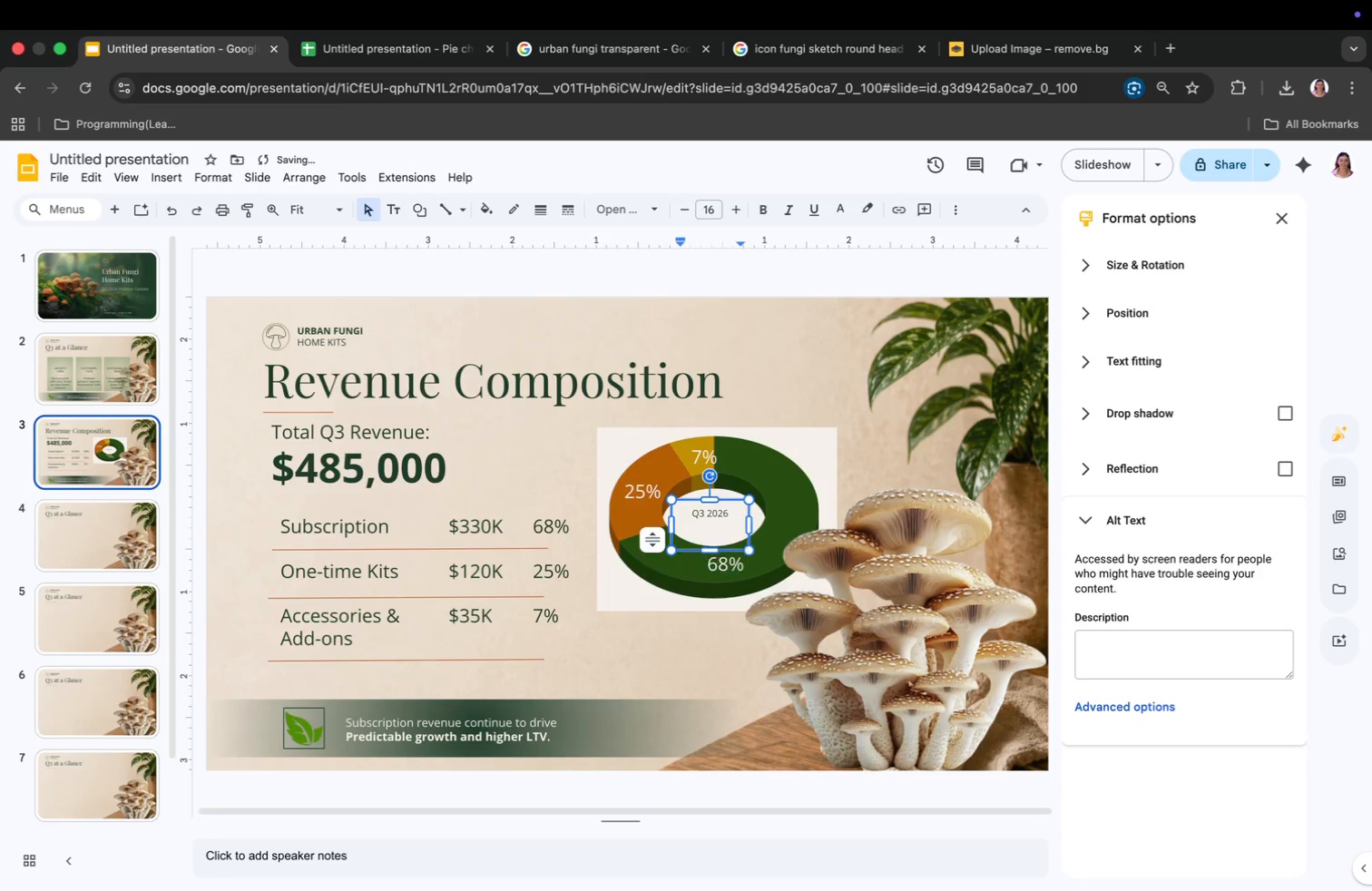 
key(Backspace)
 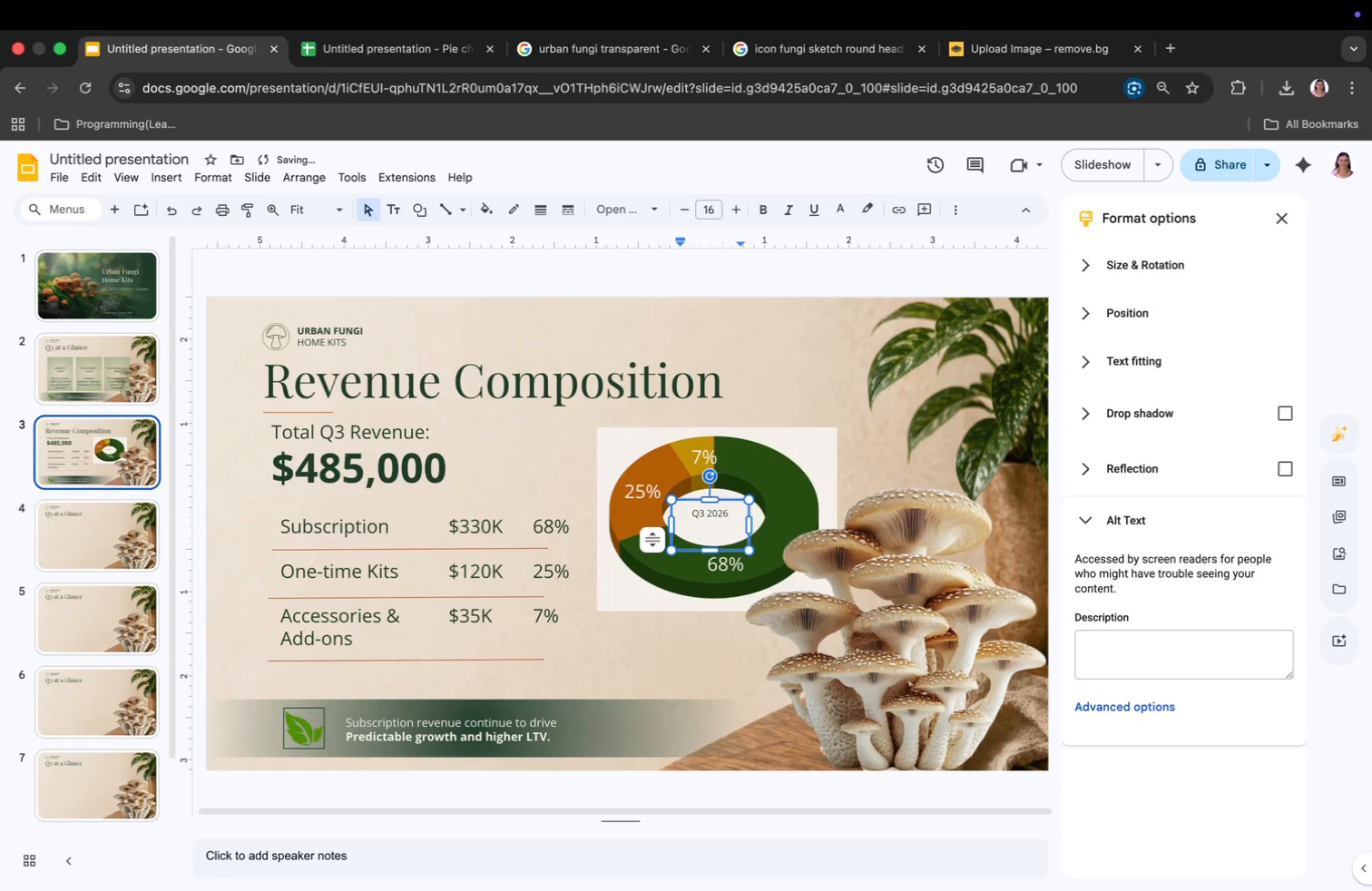 
key(Backspace)
 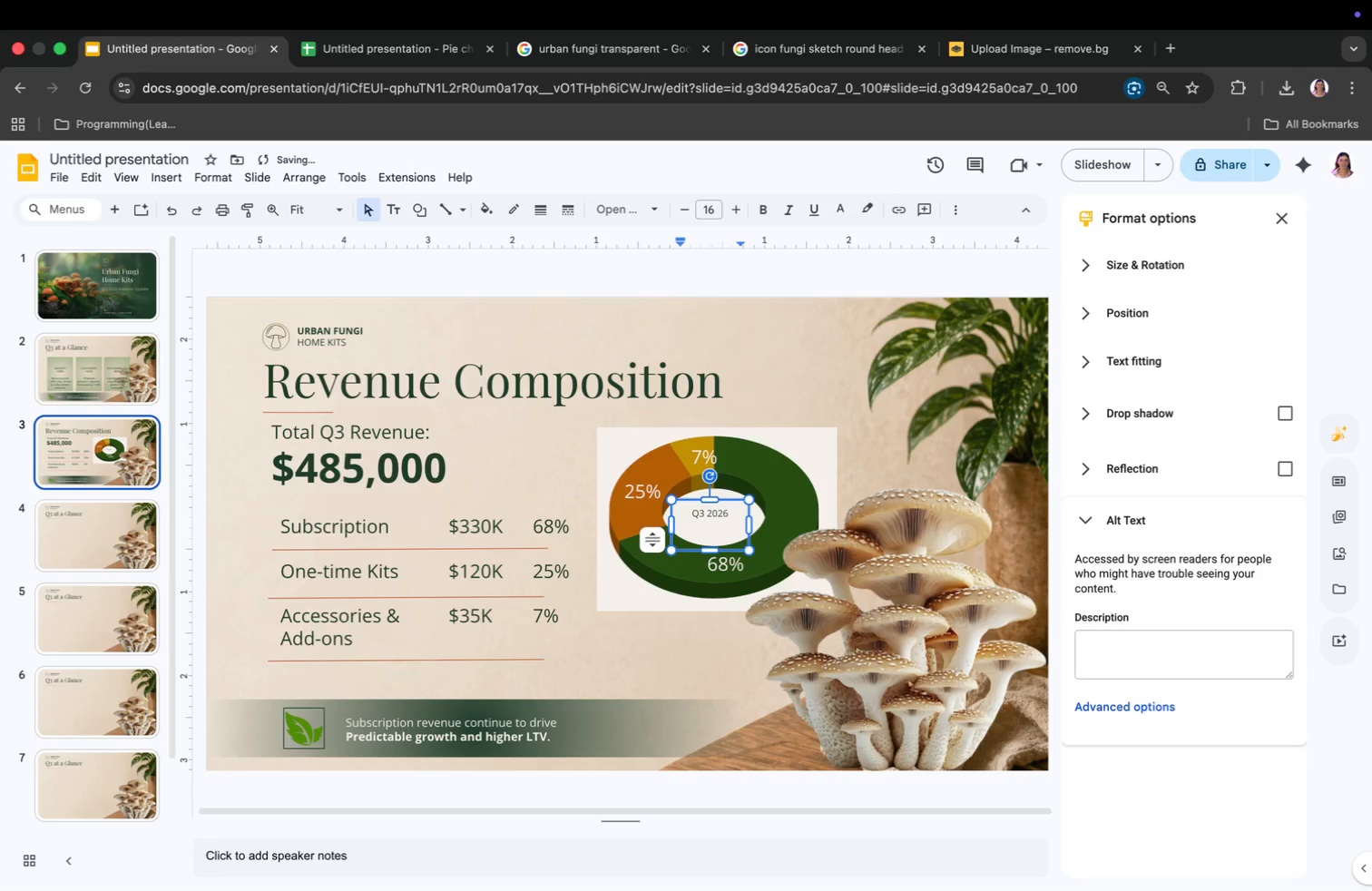 
key(Backspace)
 